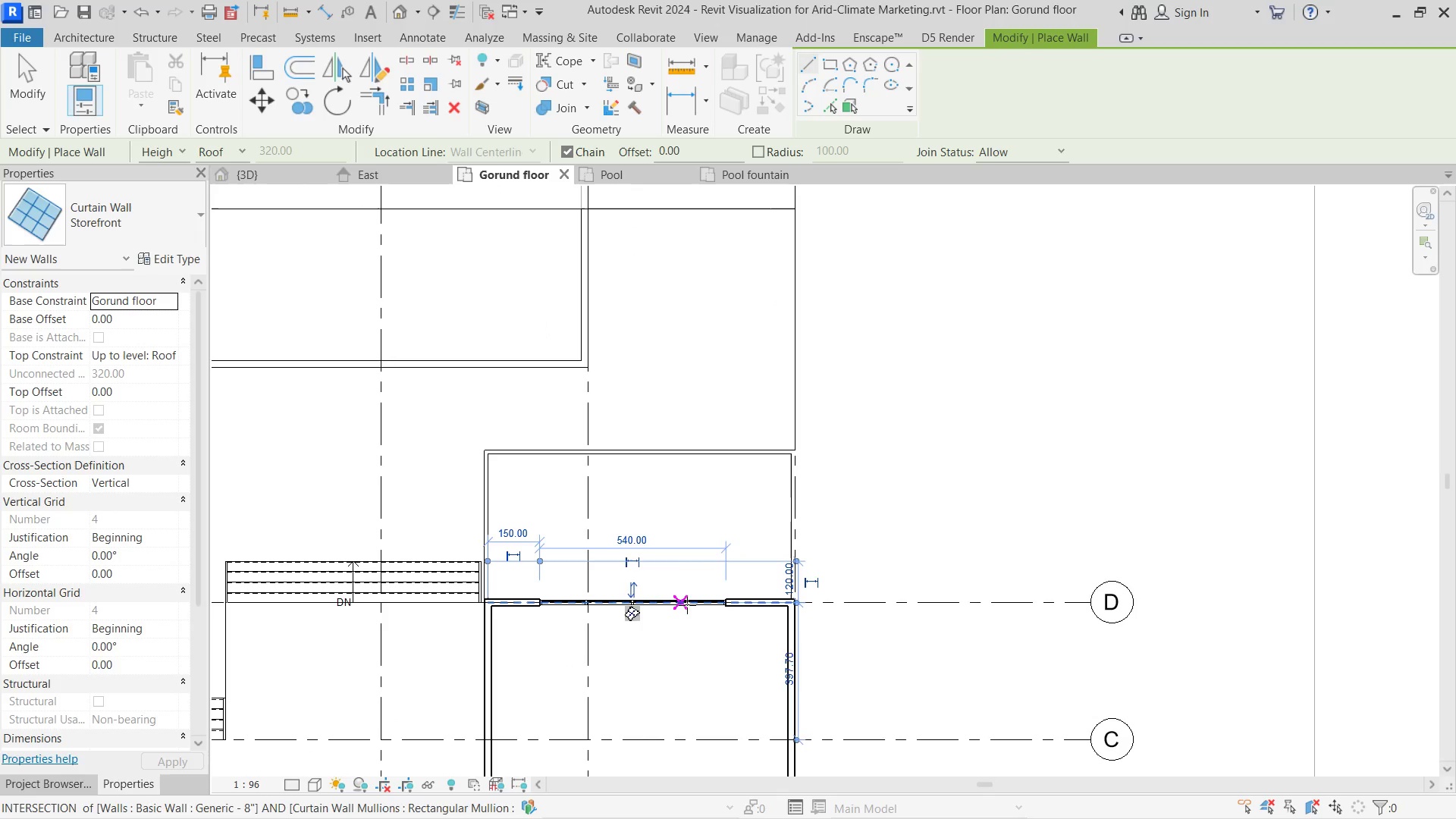 
key(Escape)
 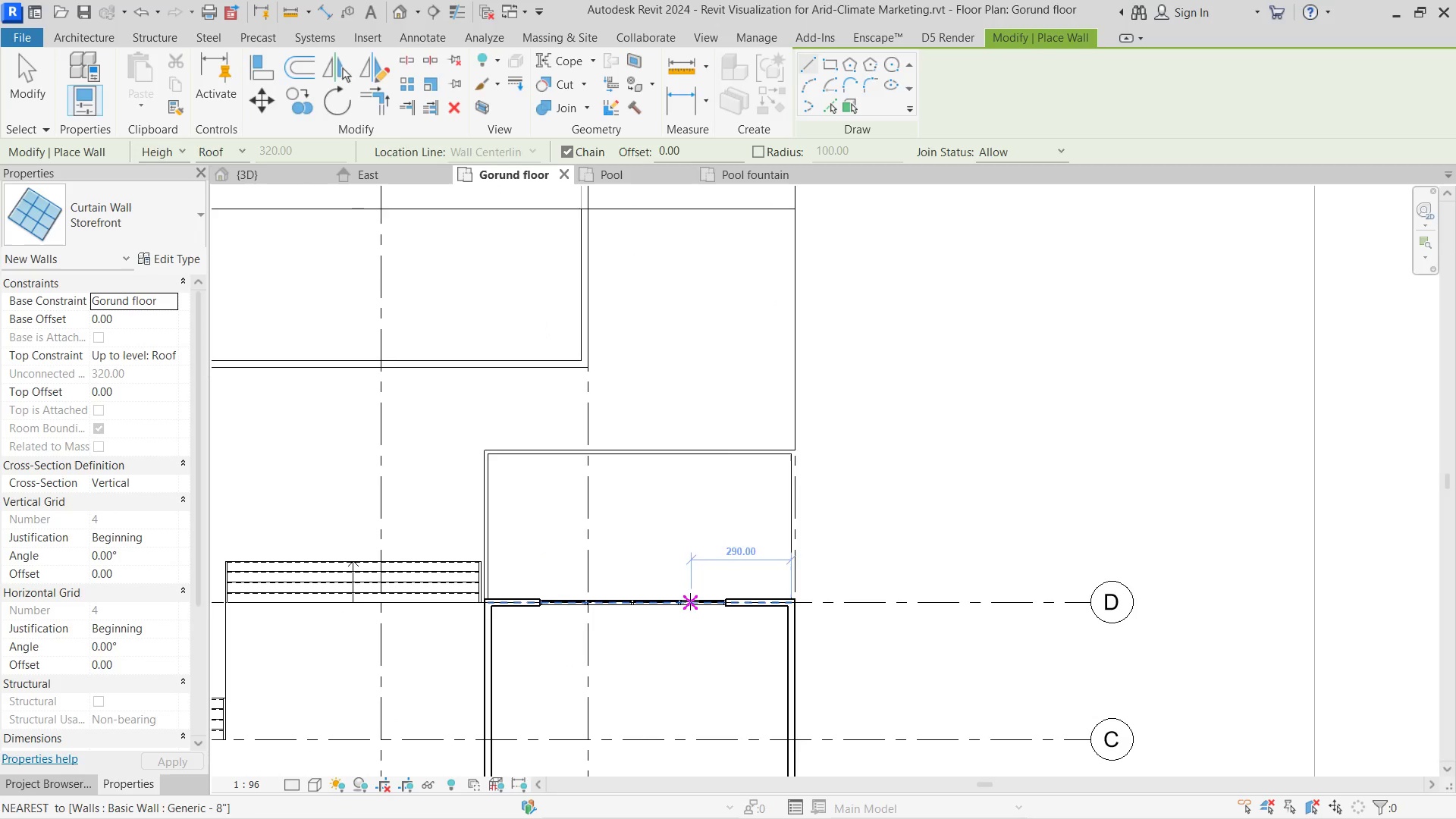 
key(Escape)
 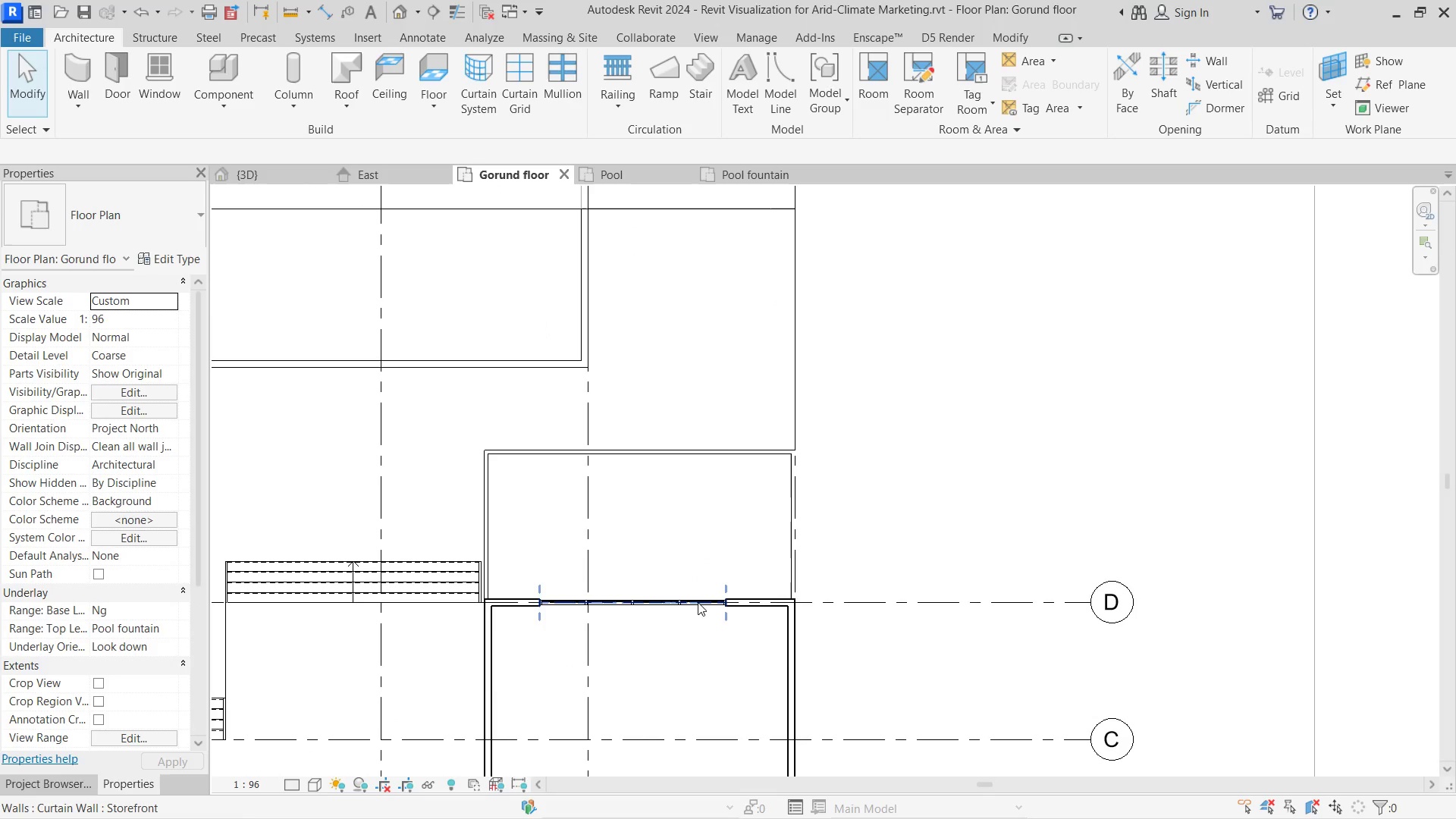 
left_click([698, 602])
 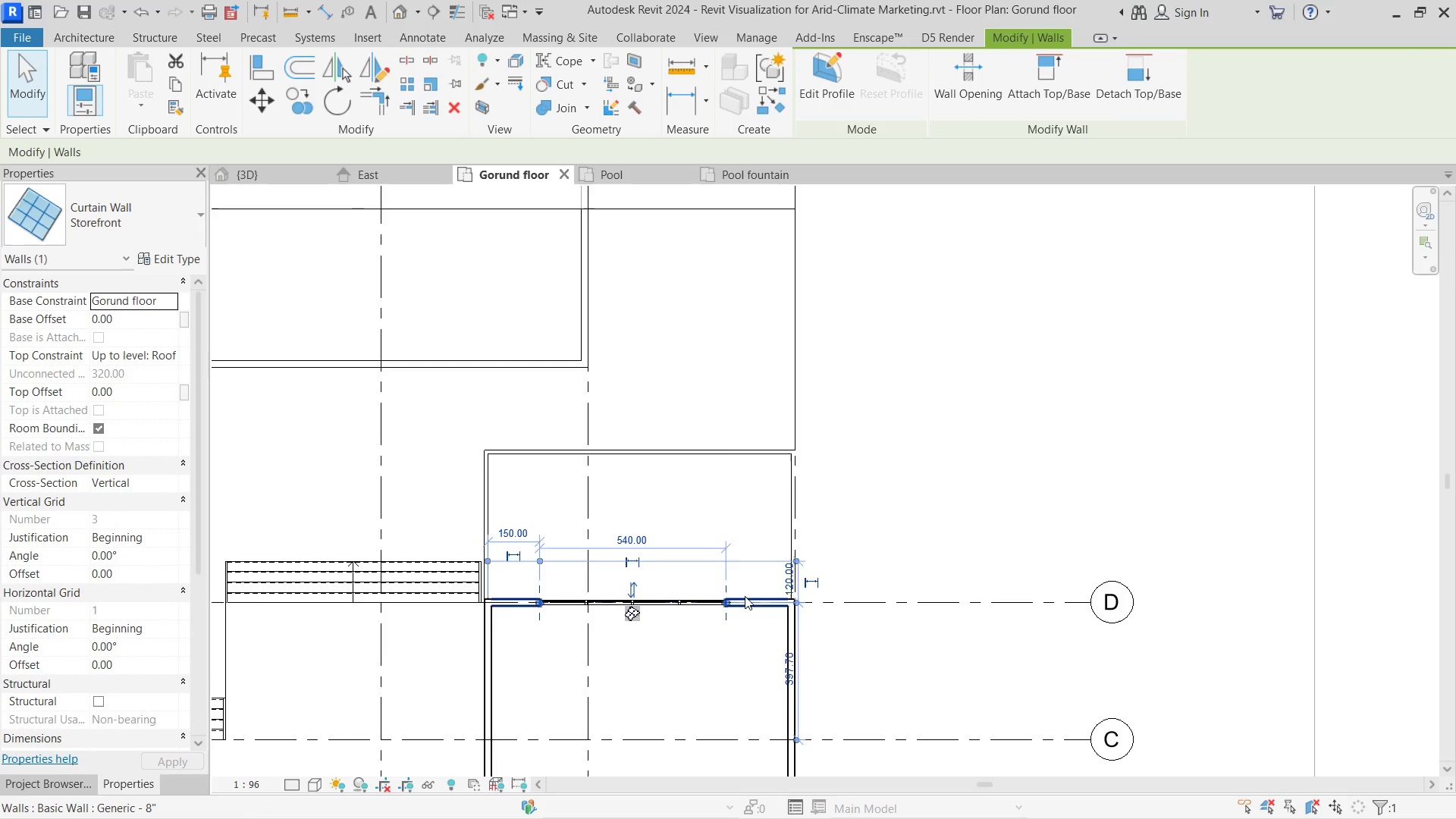 
scroll: coordinate [767, 592], scroll_direction: up, amount: 2.0
 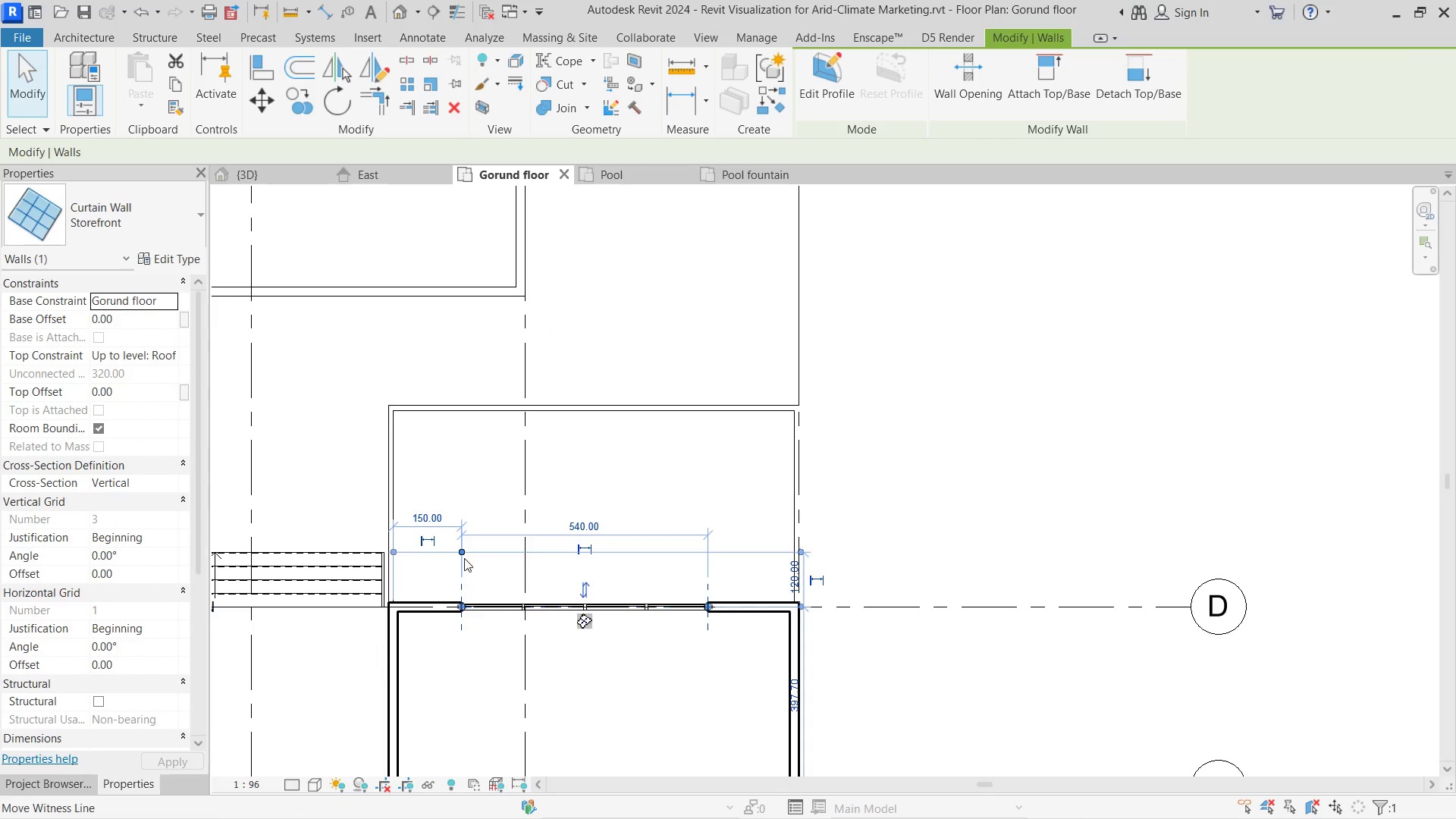 
left_click_drag(start_coordinate=[463, 552], to_coordinate=[576, 566])
 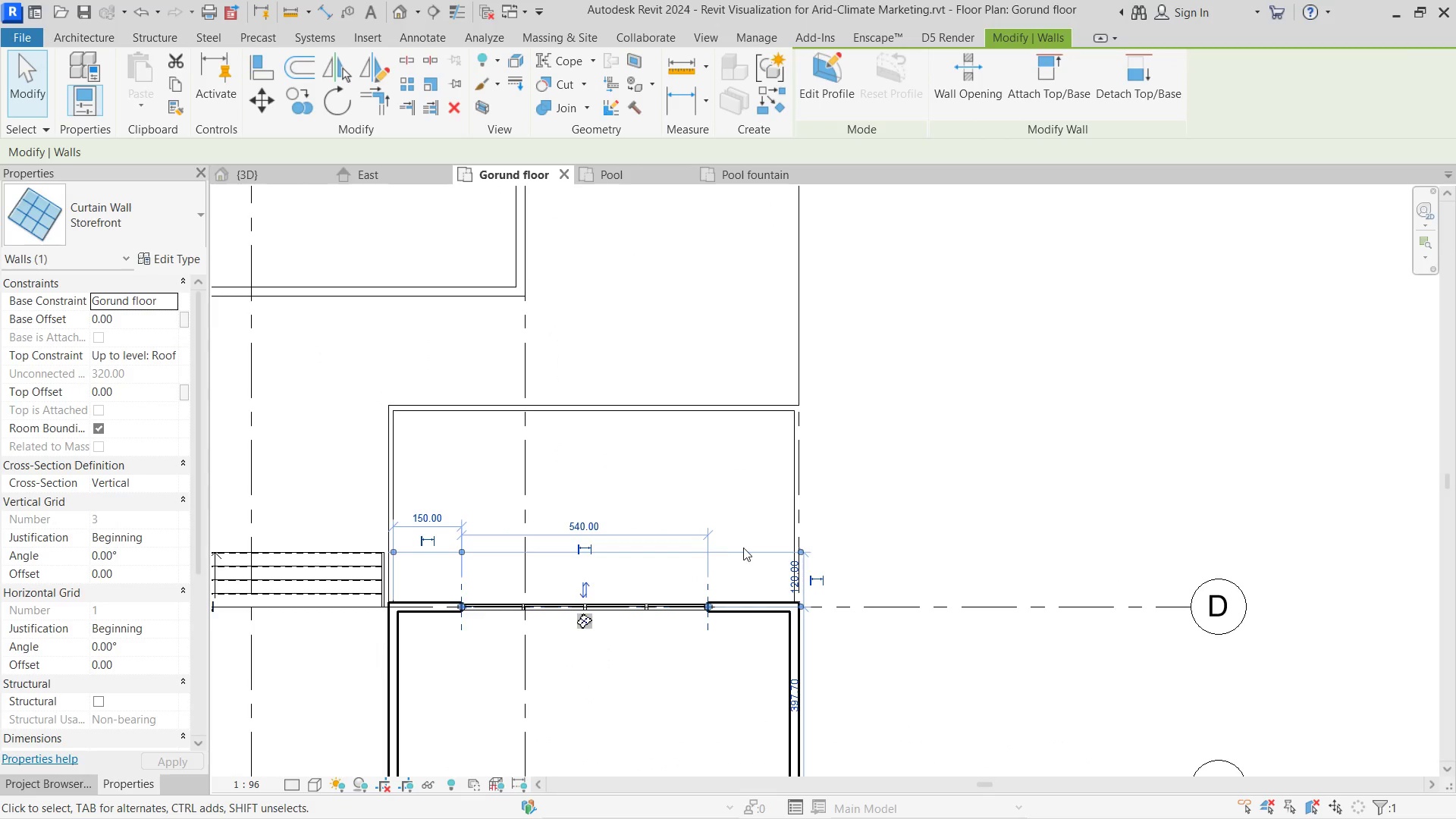 
left_click([752, 575])
 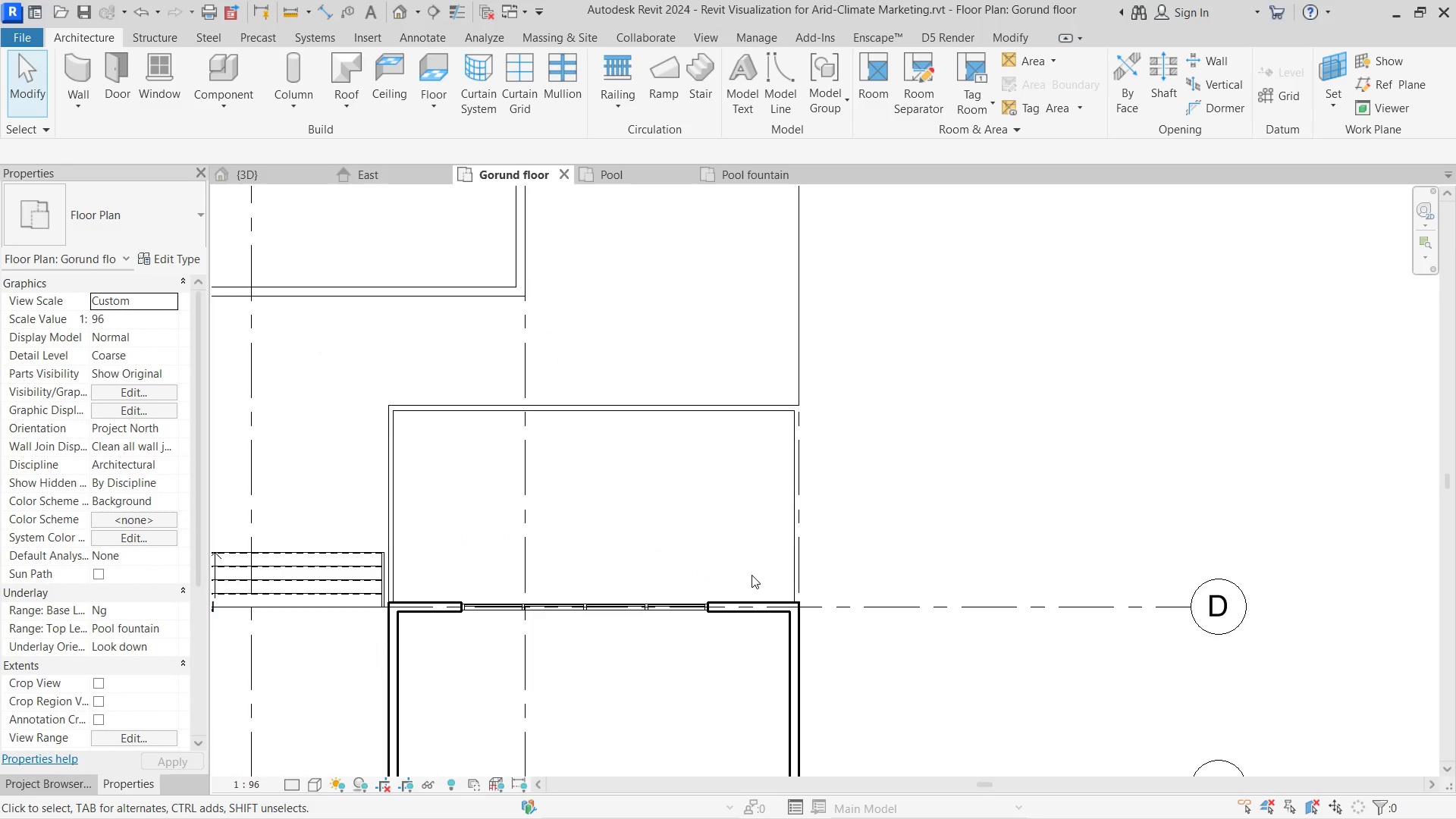 
key(D)
 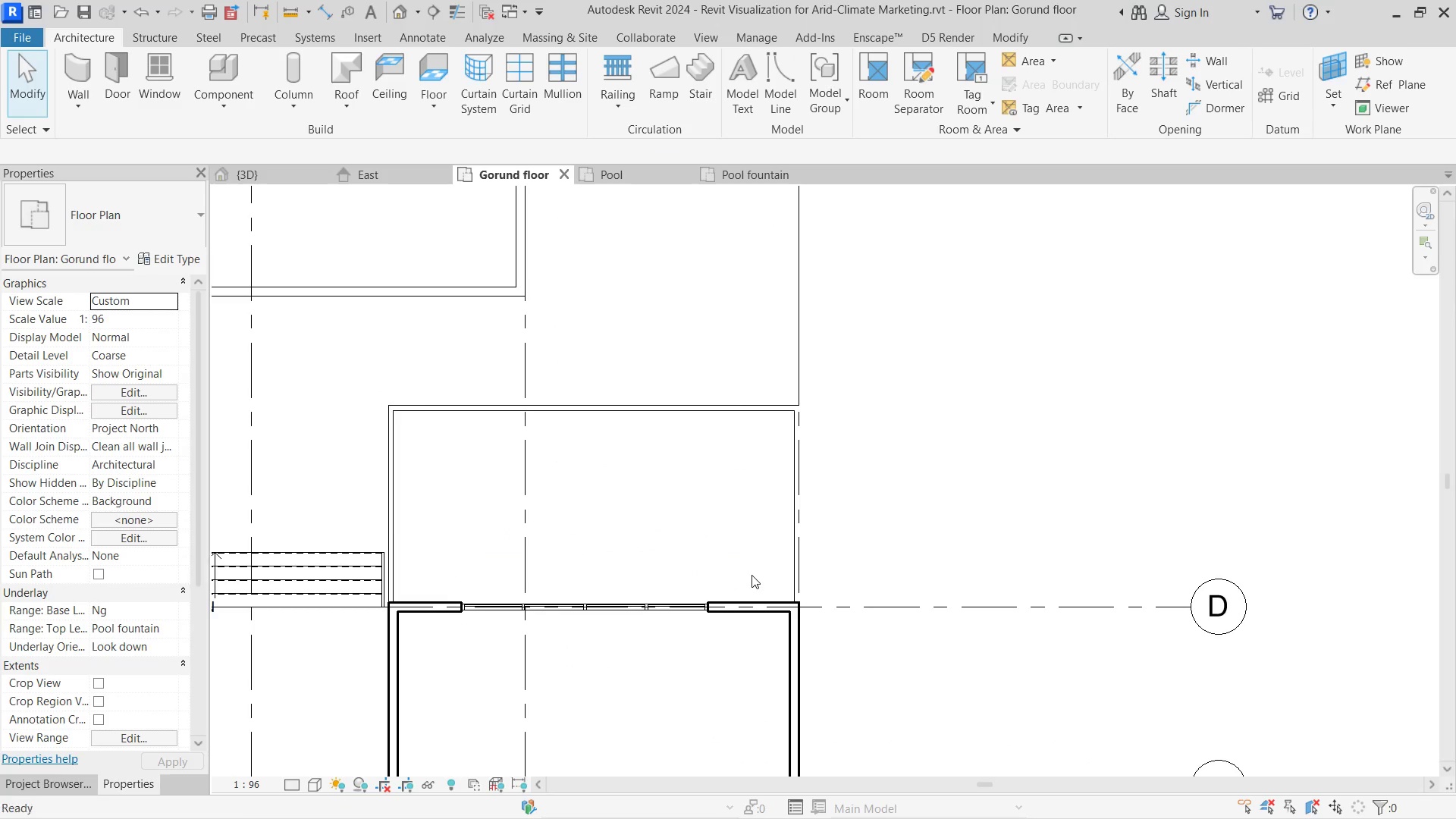 
left_click([693, 605])
 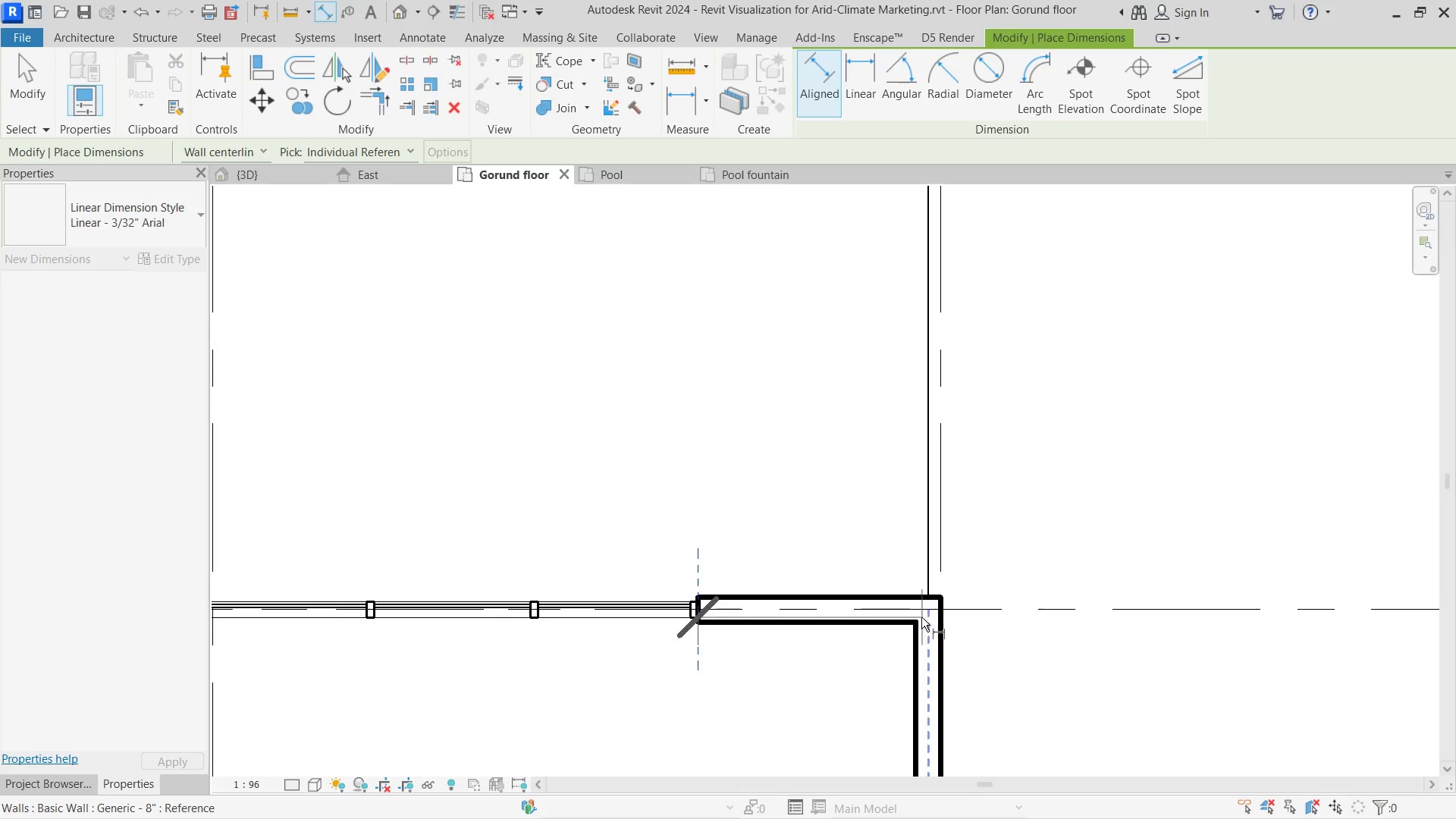 
scroll: coordinate [694, 600], scroll_direction: up, amount: 7.0
 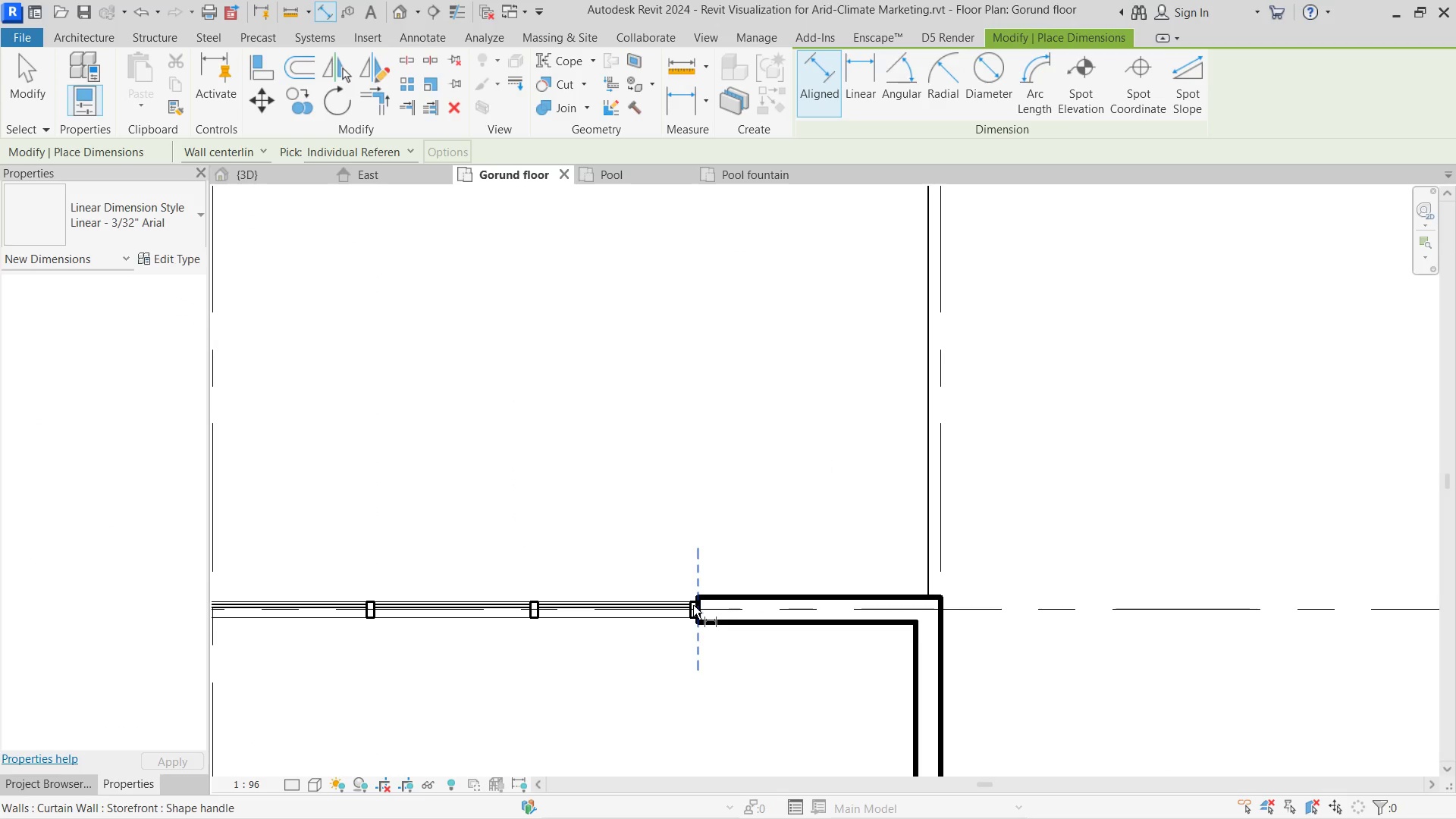 
left_click([921, 619])
 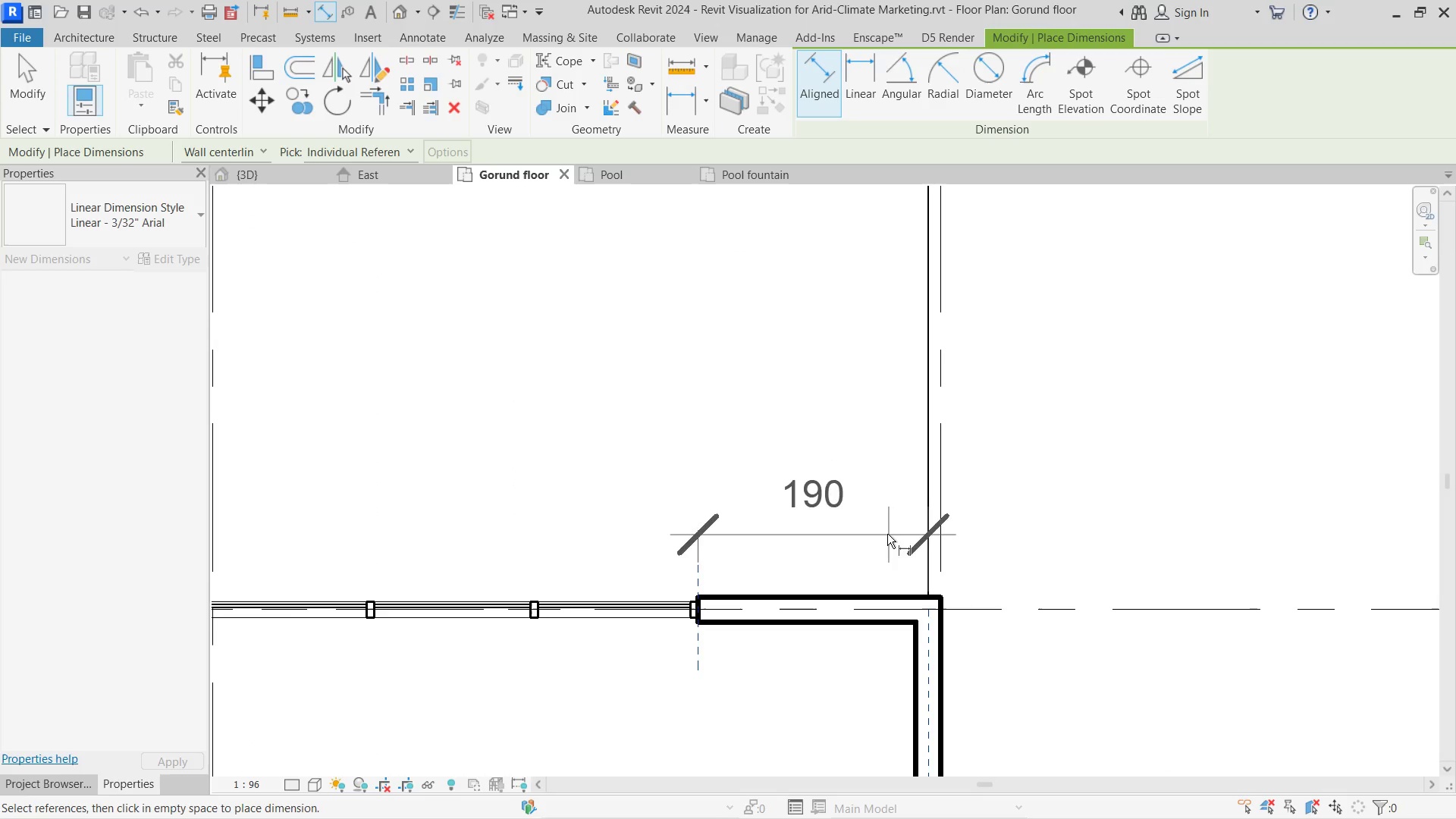 
left_click([886, 530])
 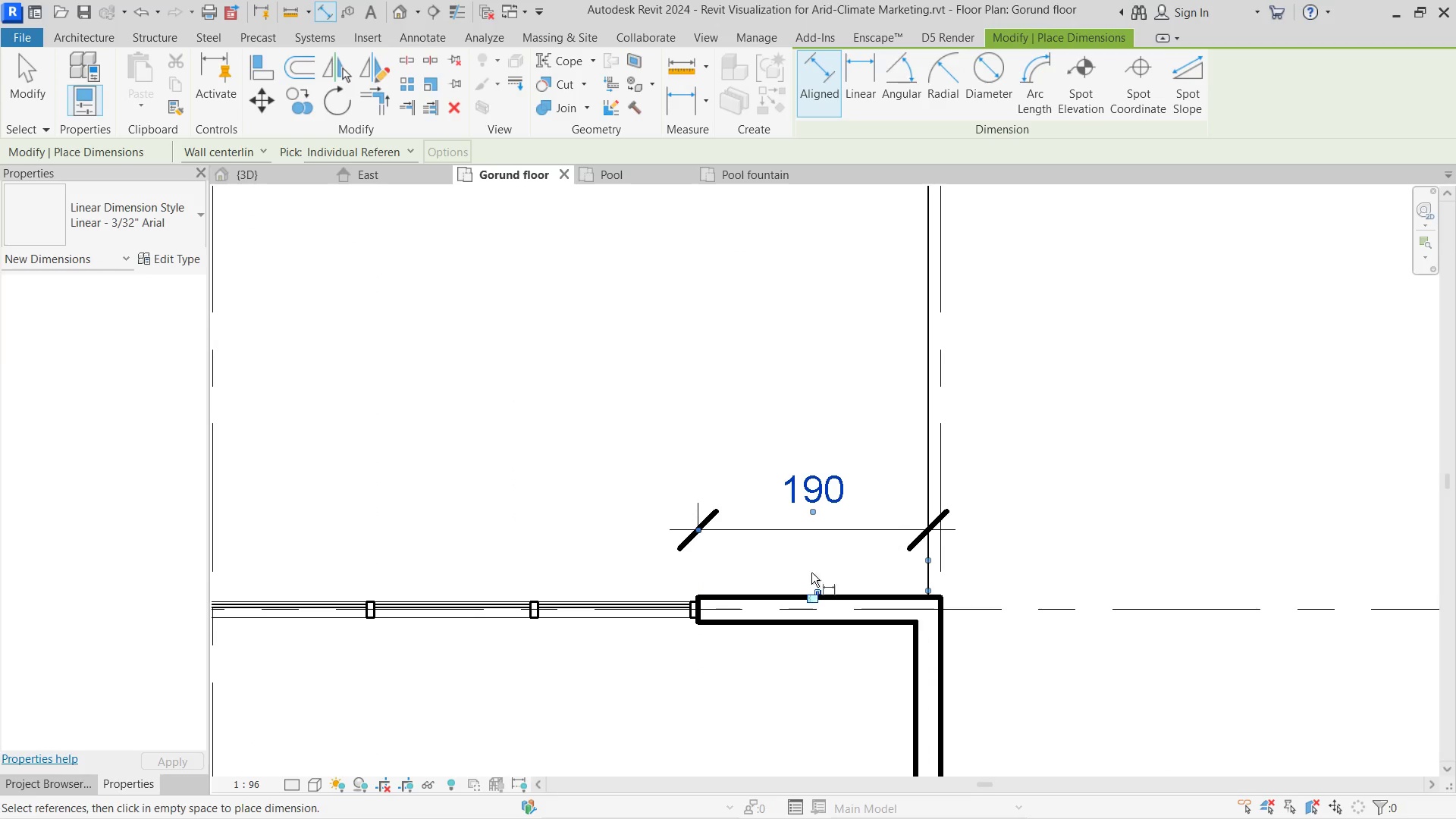 
key(Escape)
 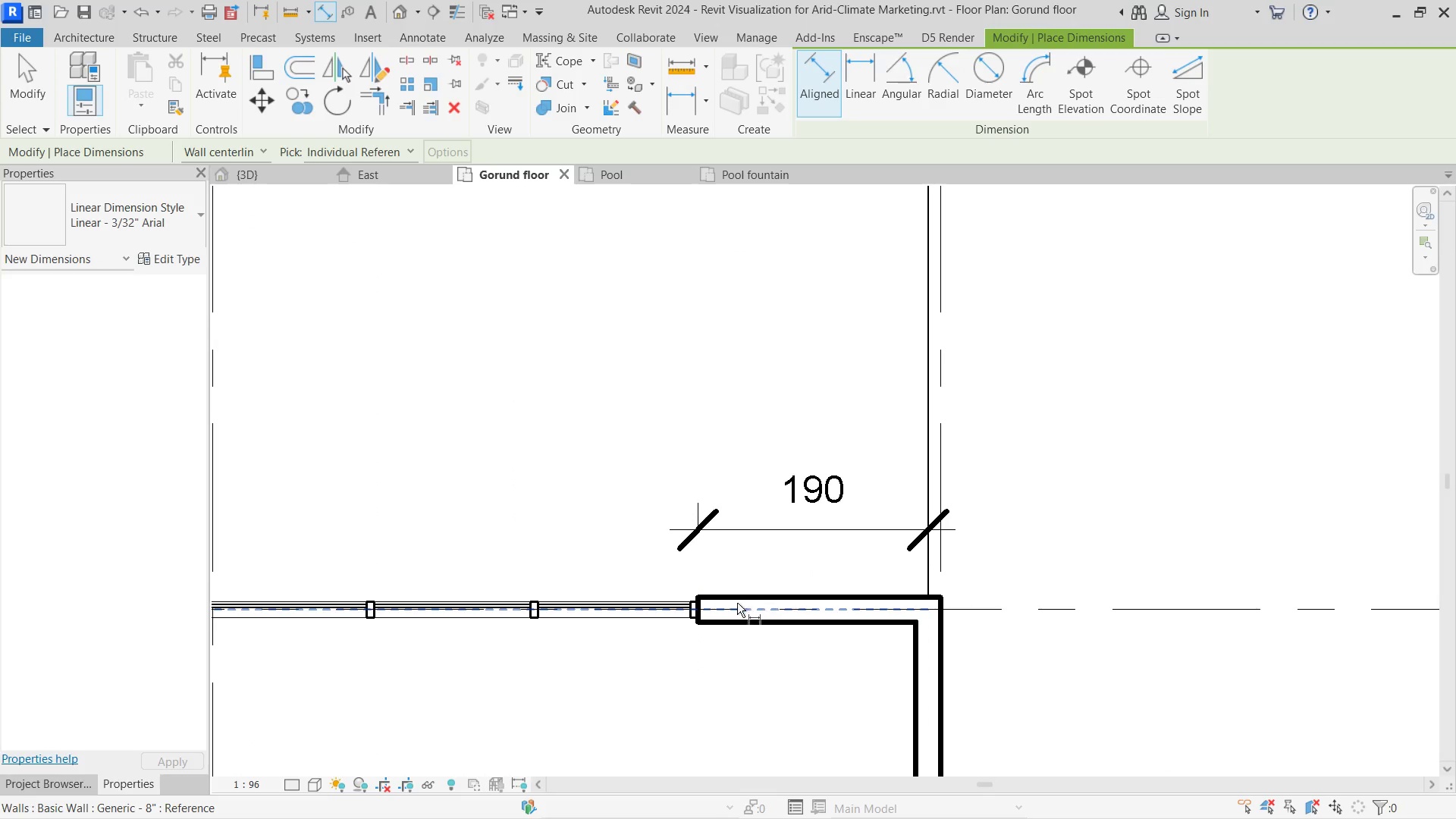 
key(Escape)
 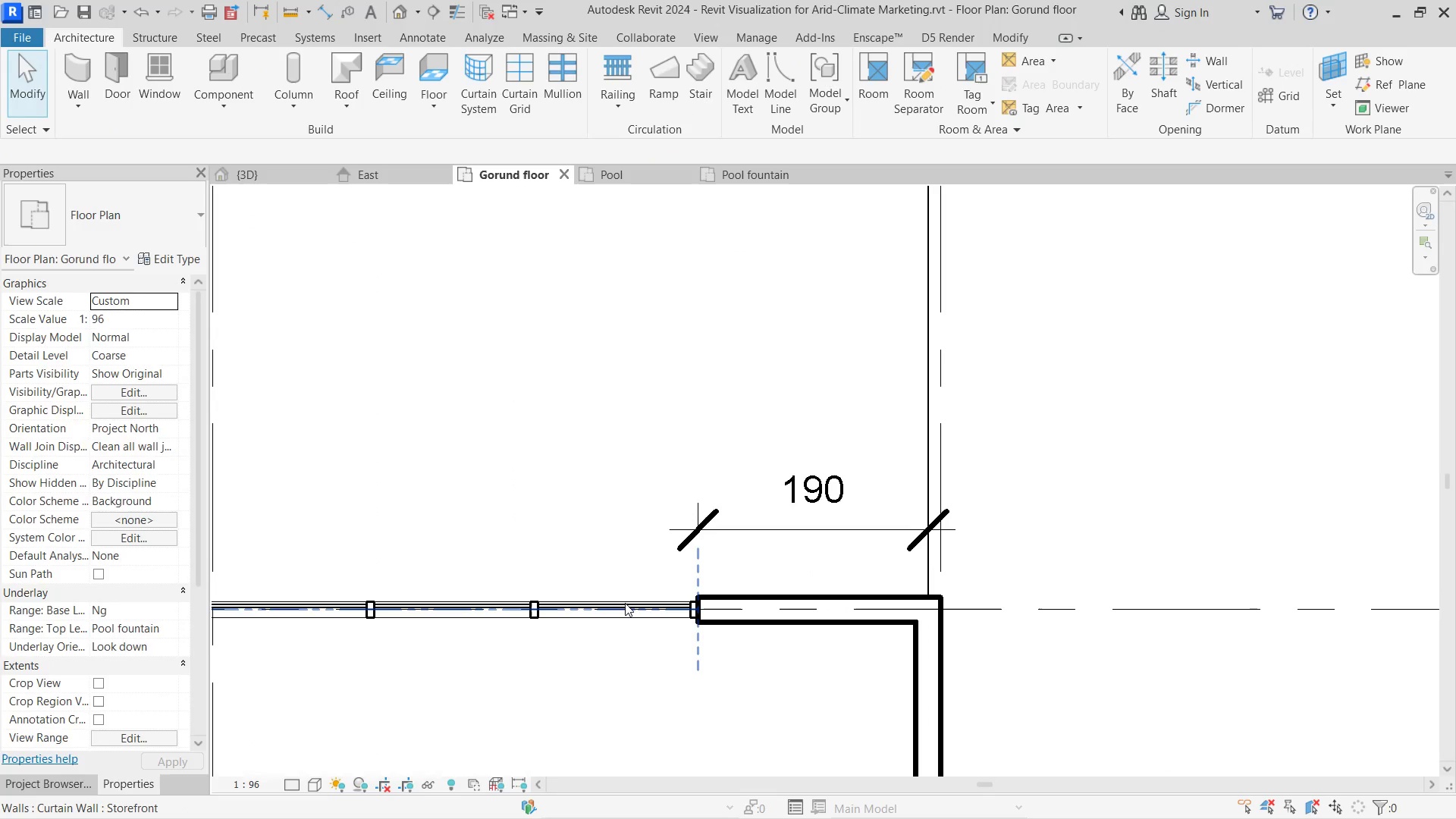 
left_click([625, 603])
 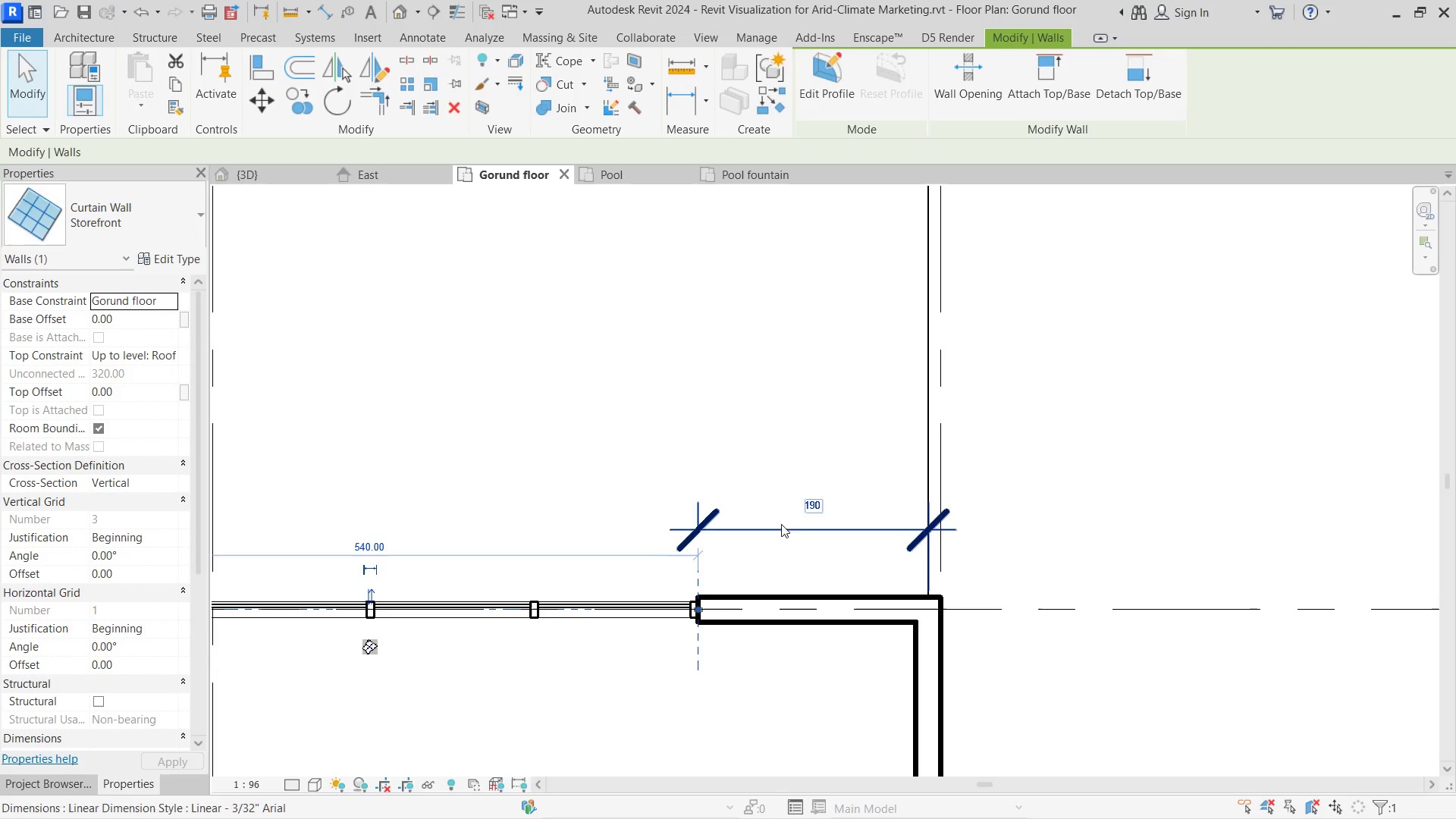 
left_click([808, 498])
 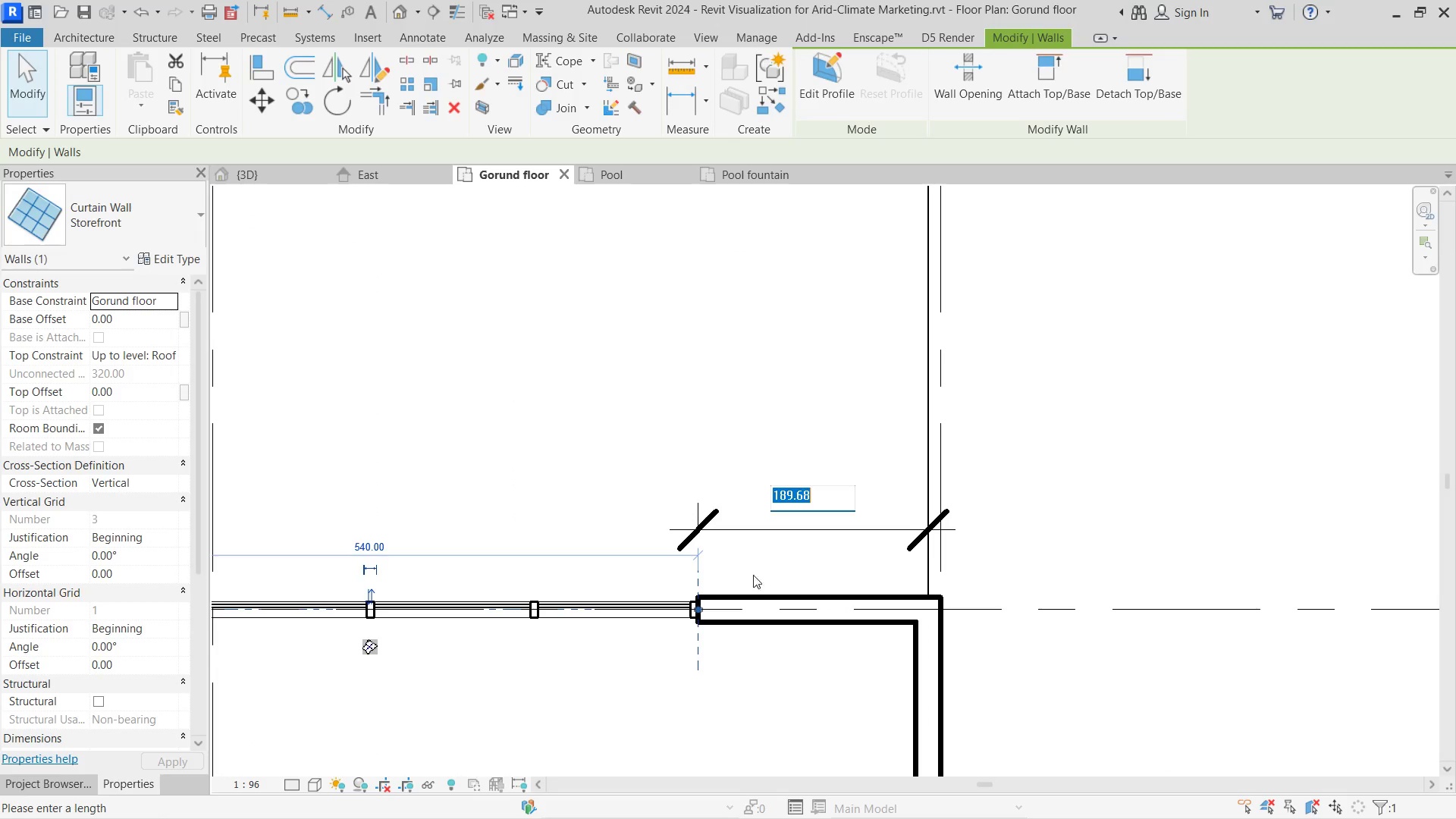 
left_click([753, 560])
 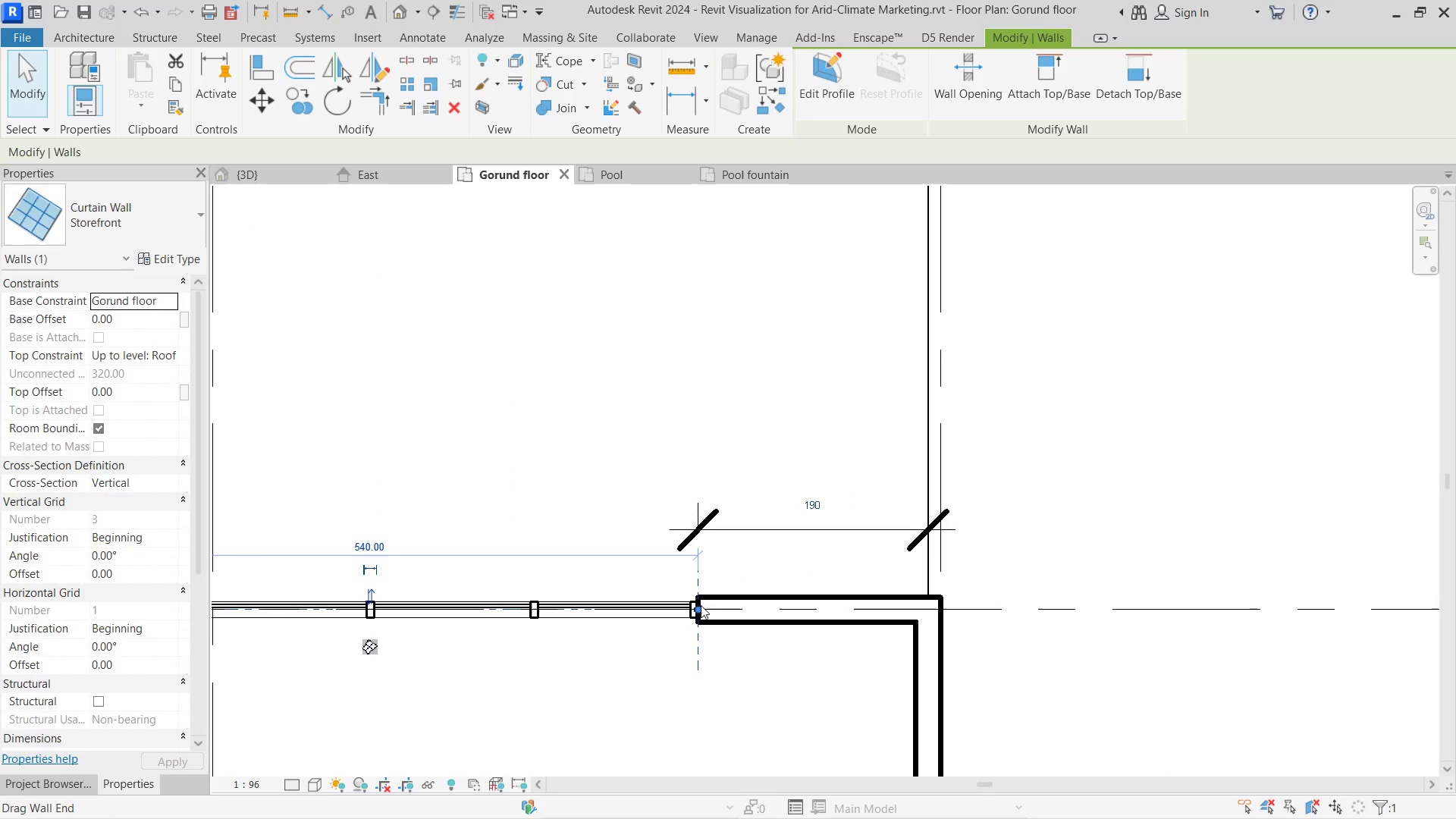 
left_click_drag(start_coordinate=[701, 606], to_coordinate=[785, 601])
 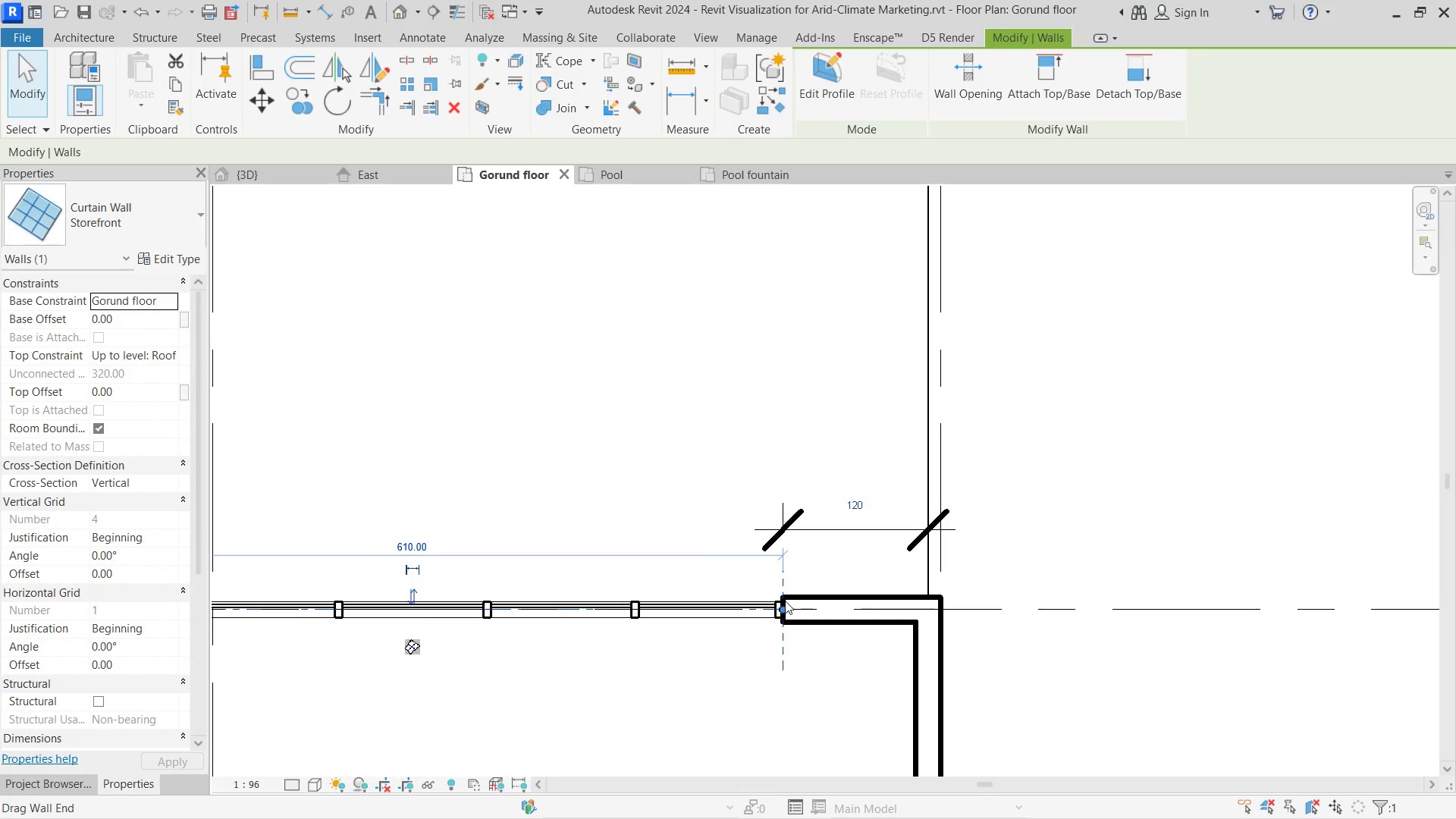 
left_click_drag(start_coordinate=[785, 601], to_coordinate=[770, 601])
 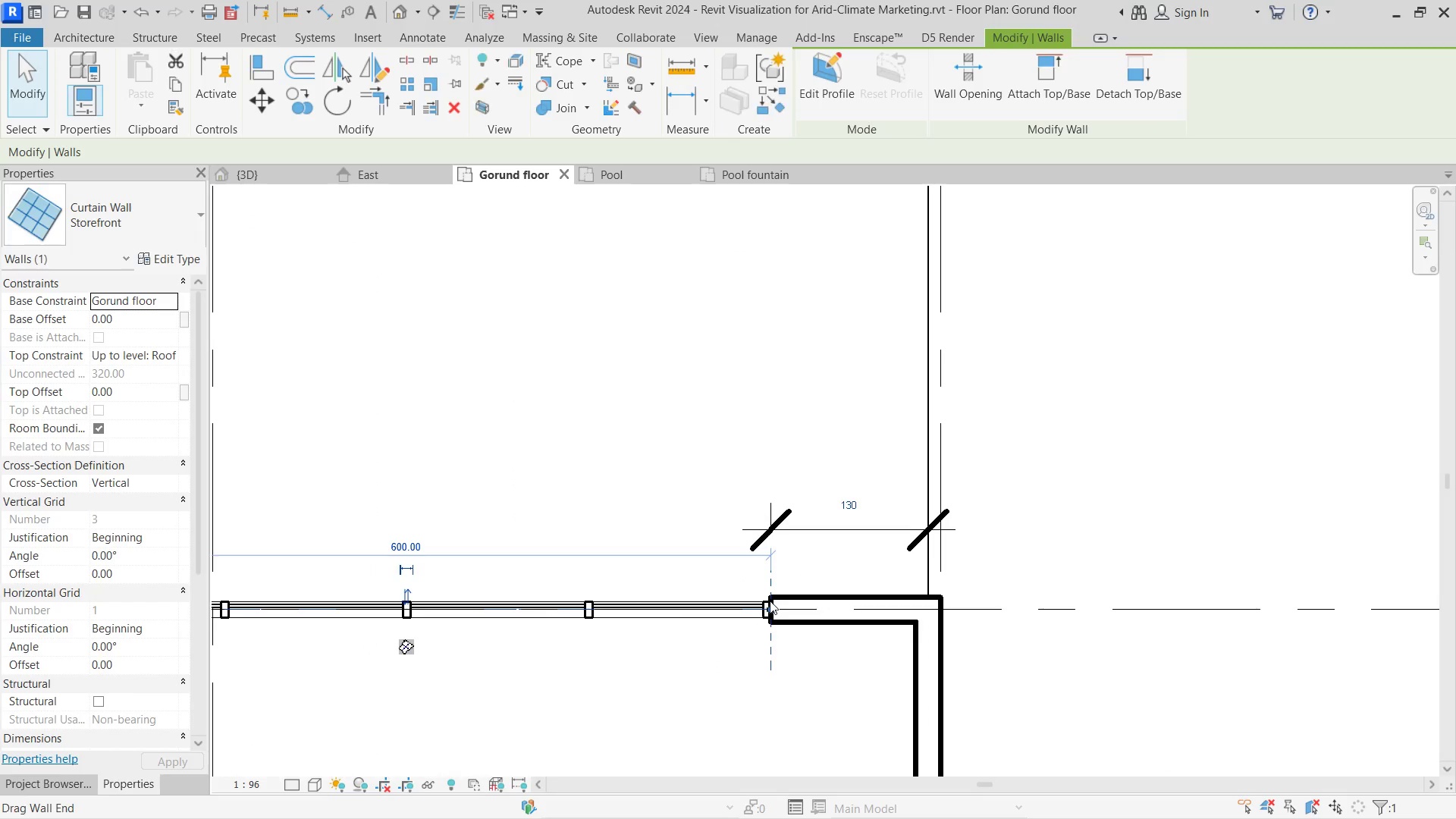 
left_click_drag(start_coordinate=[770, 601], to_coordinate=[747, 601])
 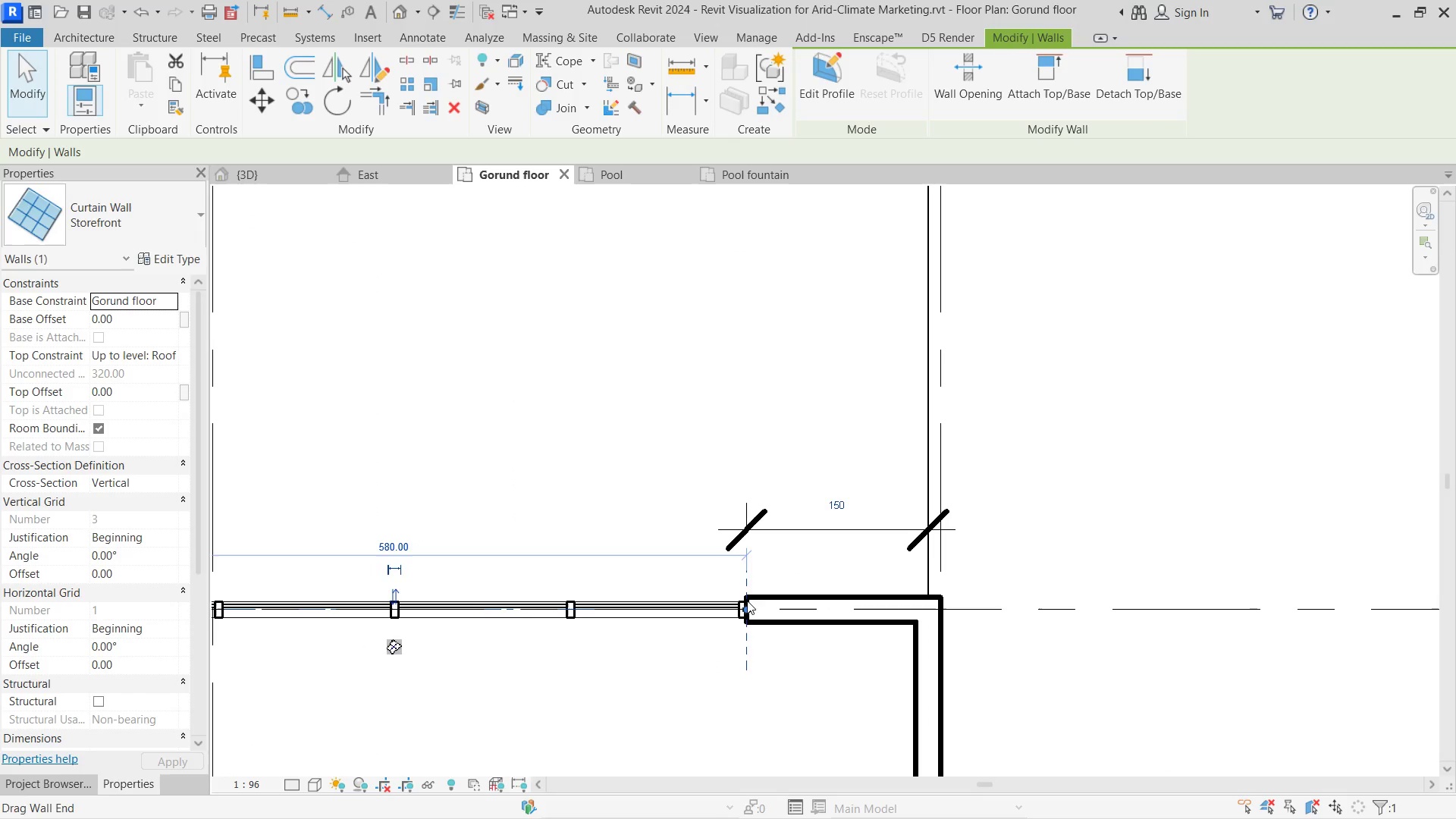 
left_click_drag(start_coordinate=[747, 601], to_coordinate=[741, 601])
 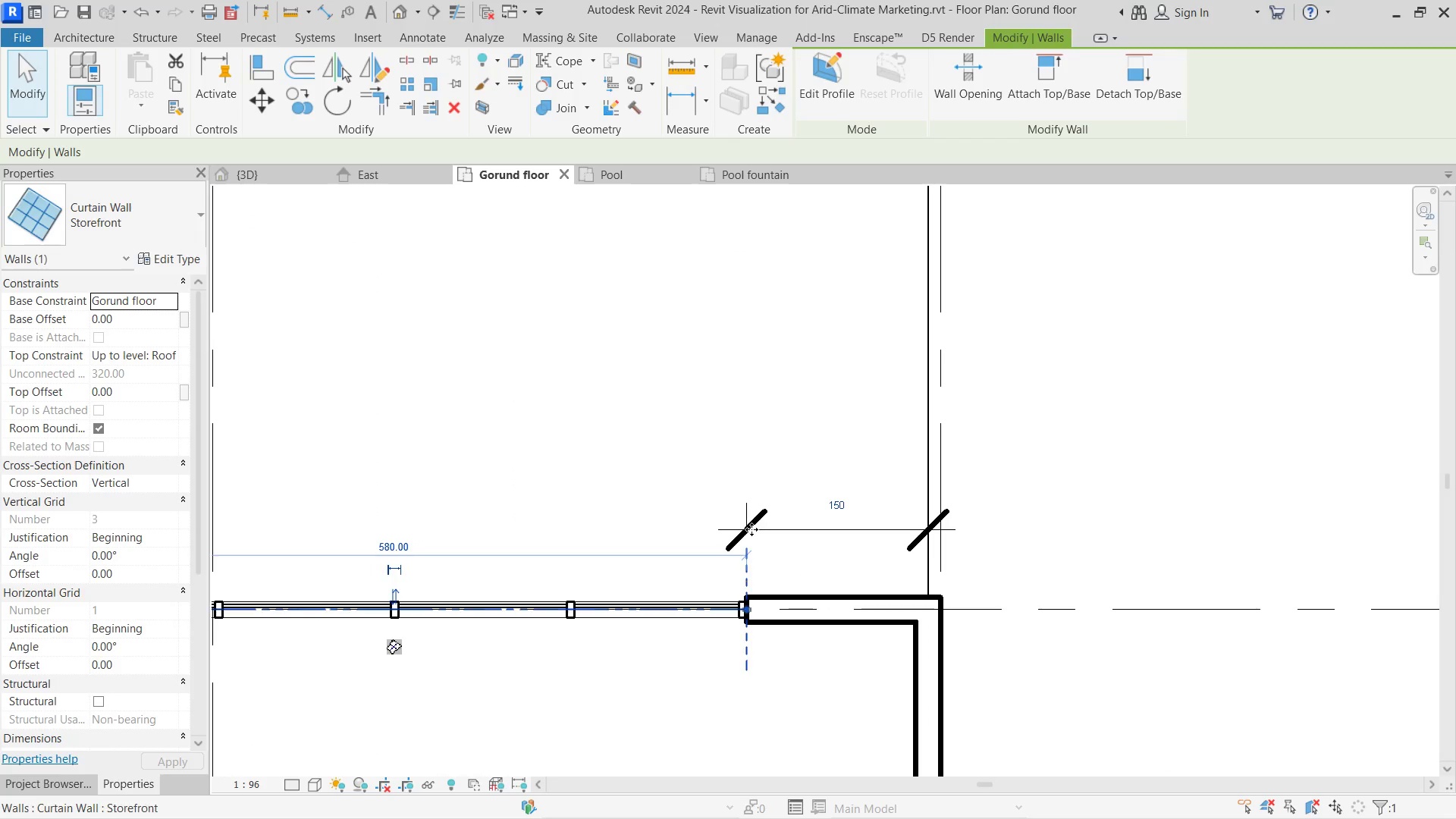 
left_click([752, 448])
 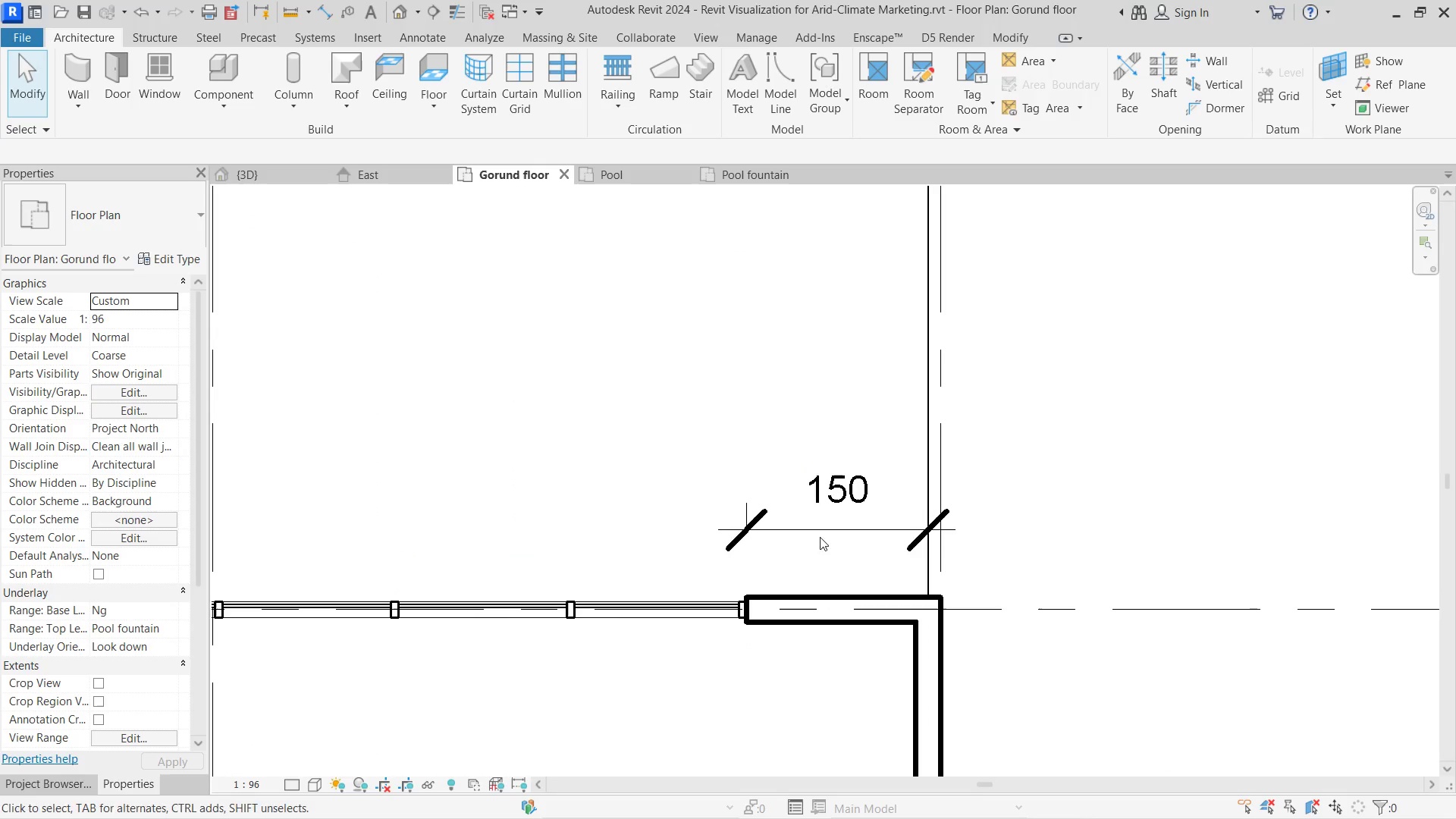 
left_click([827, 526])
 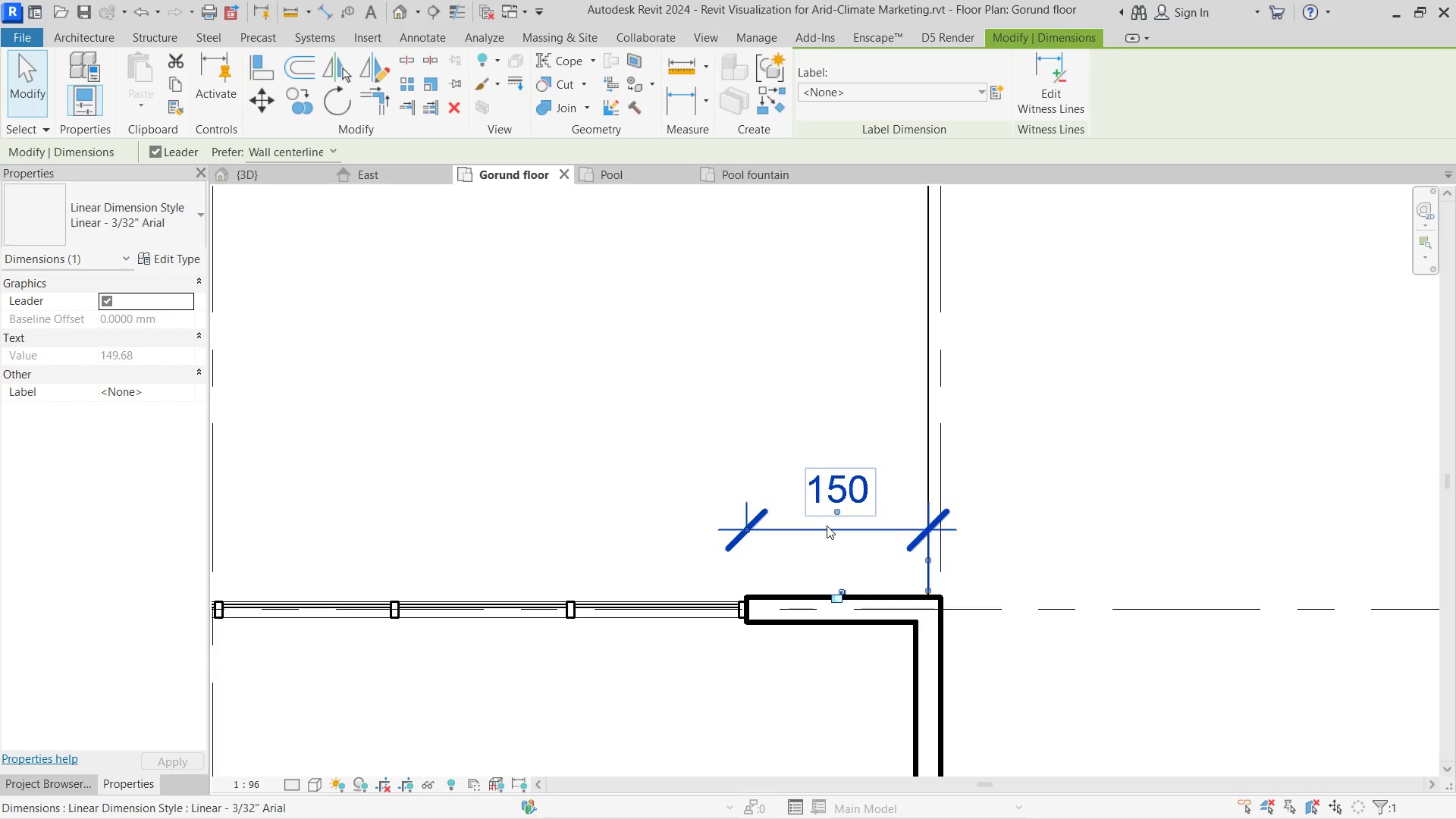 
key(Delete)
 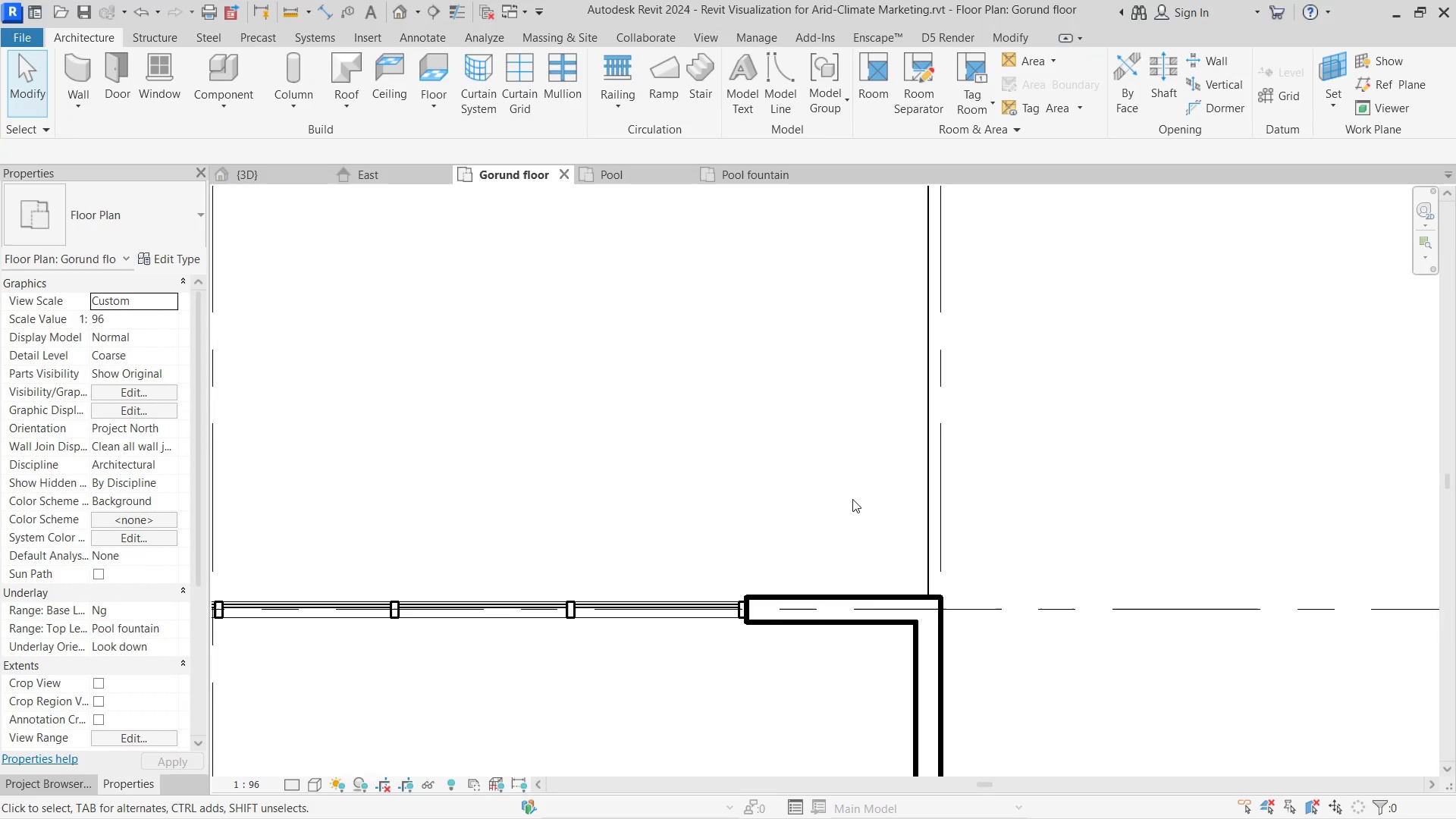 
scroll: coordinate [821, 472], scroll_direction: down, amount: 10.0
 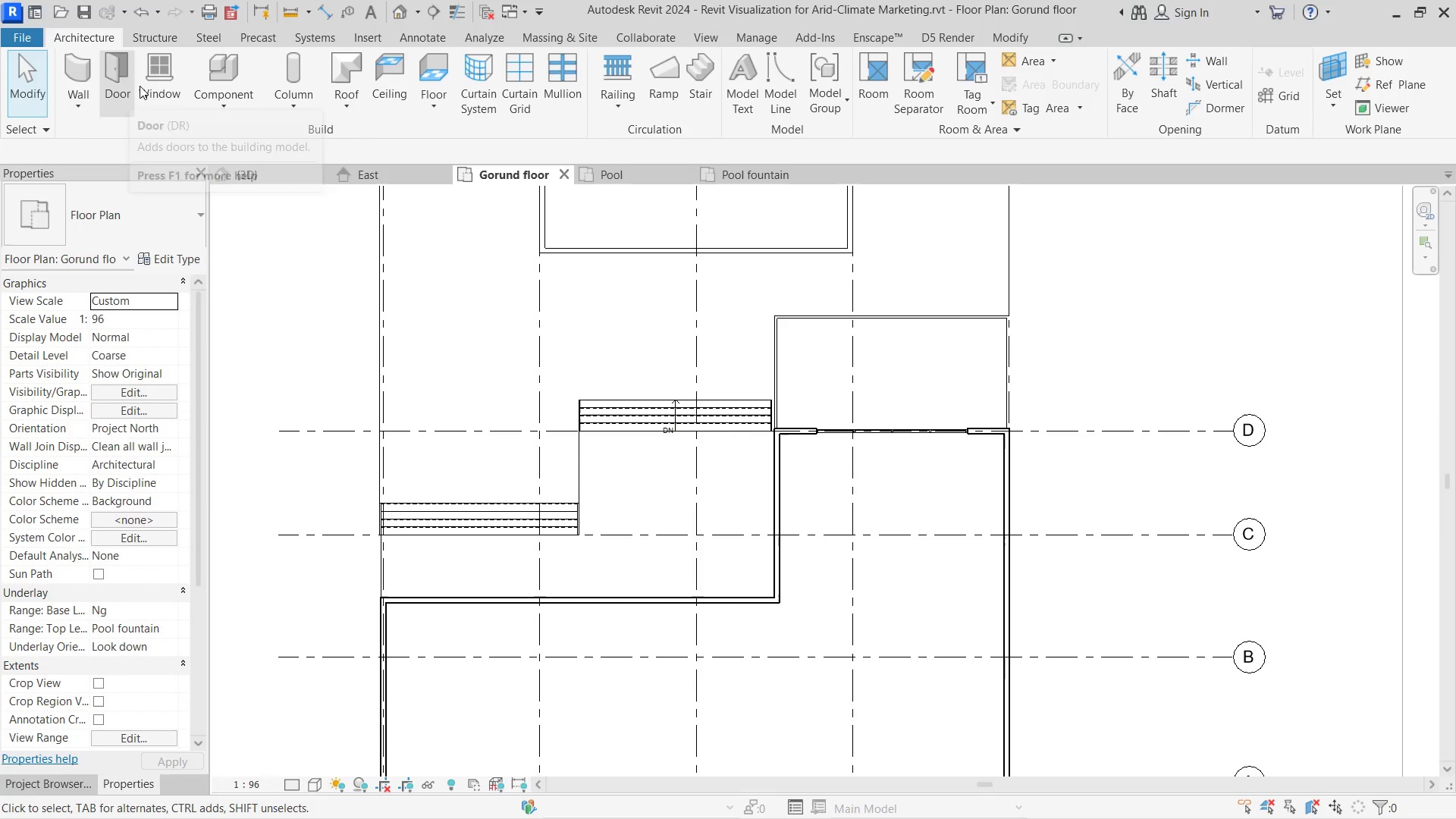 
left_click([158, 85])
 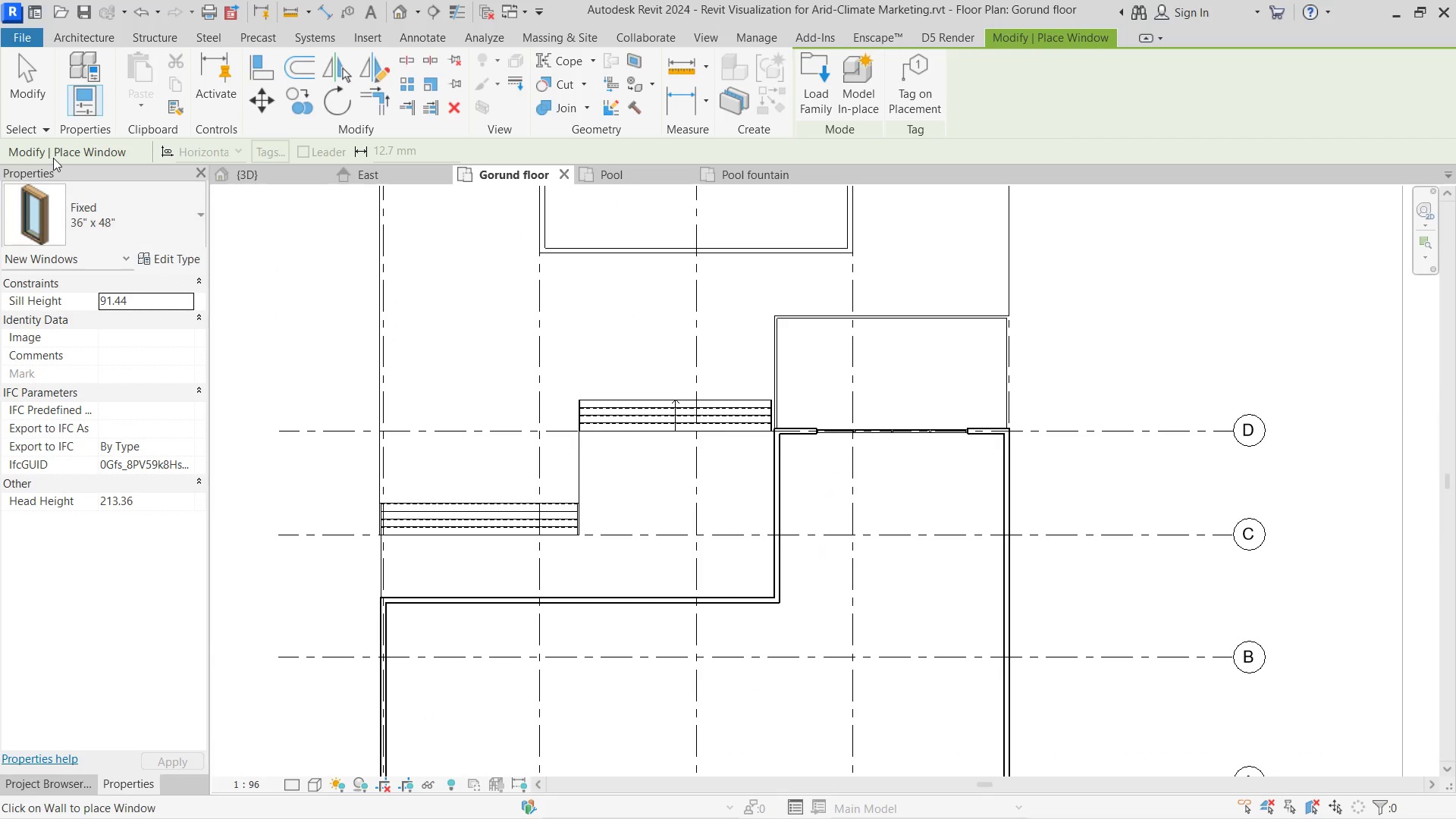 
left_click([112, 223])
 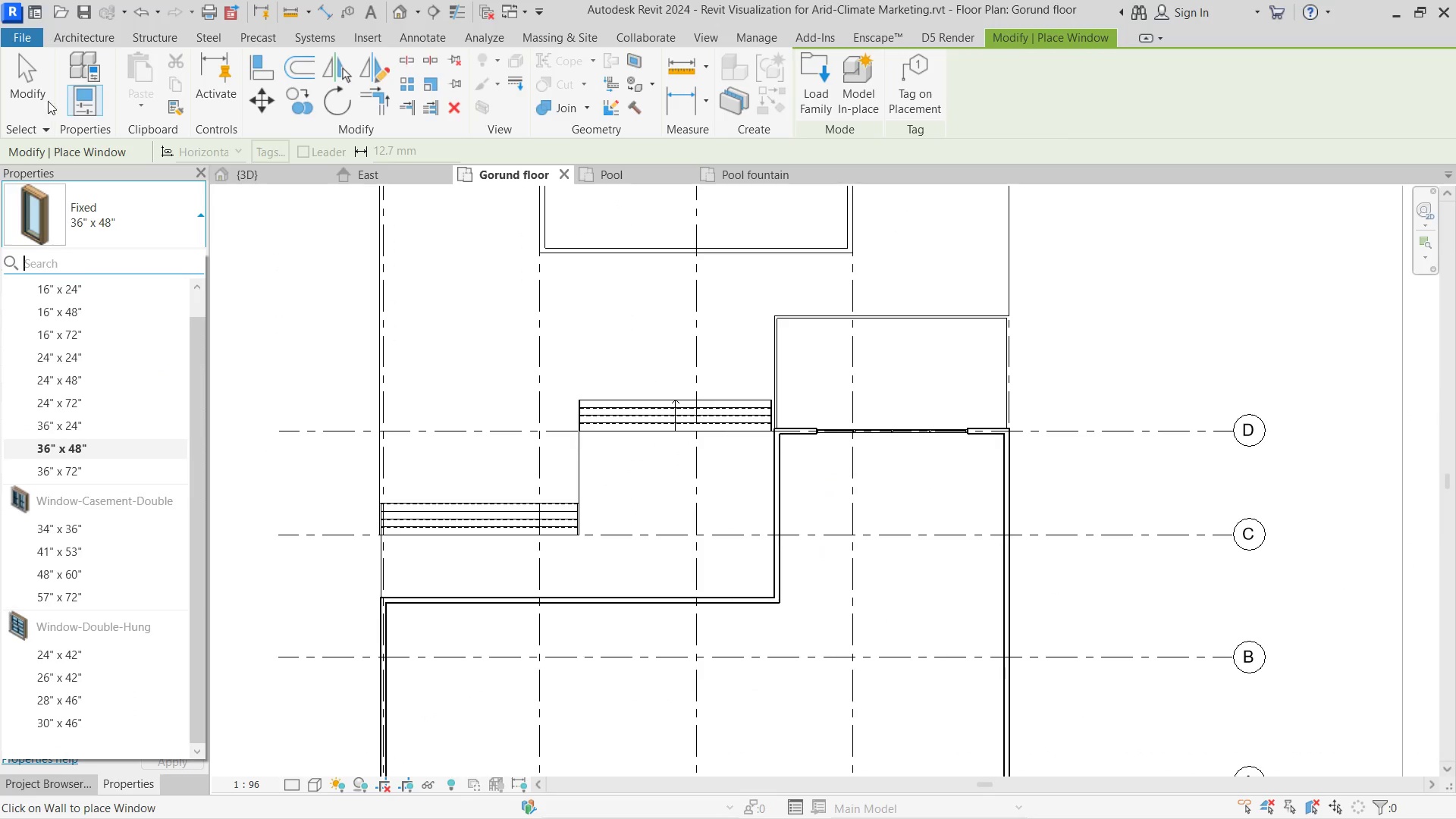 
left_click([44, 94])
 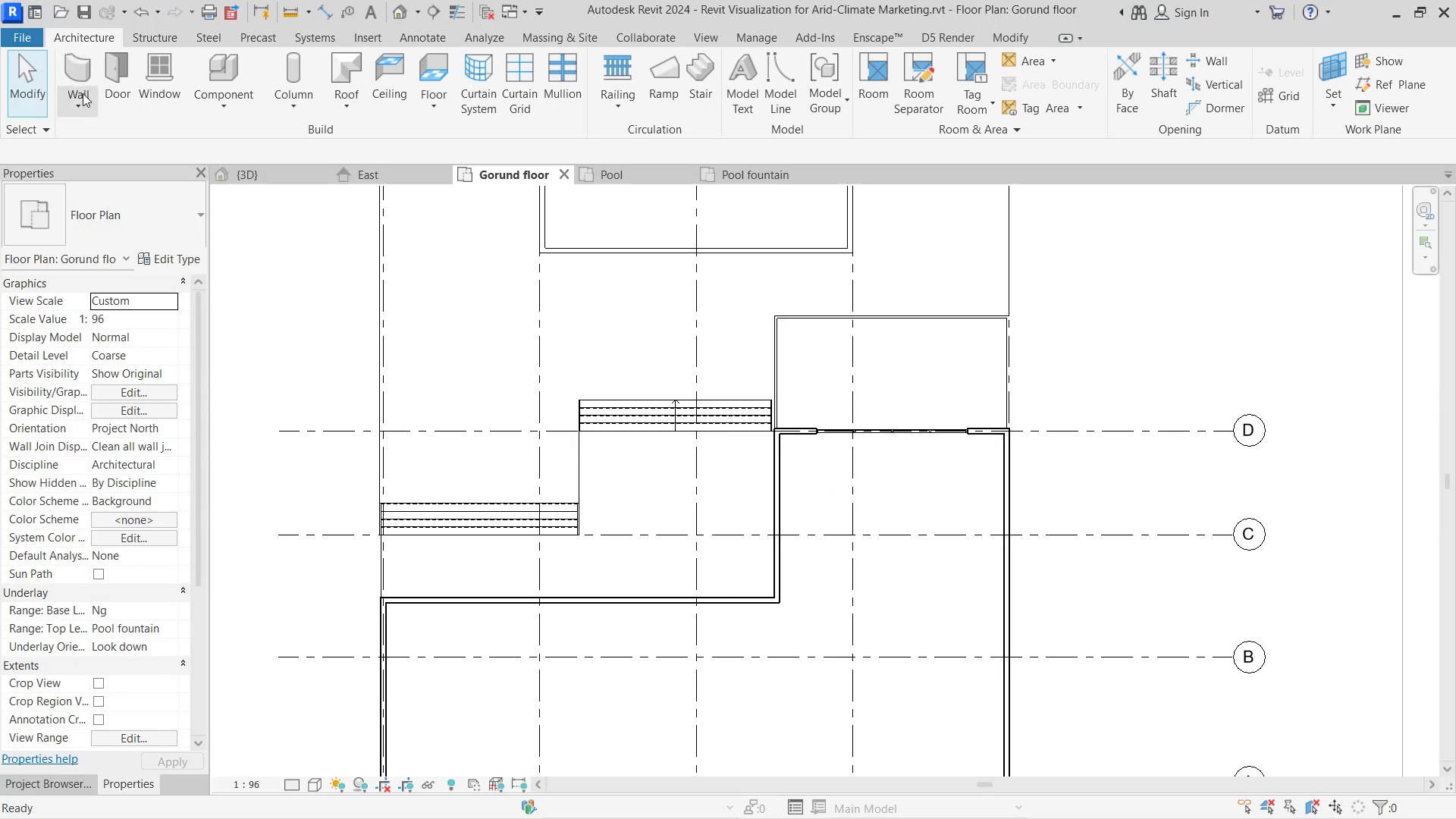 
left_click([85, 102])
 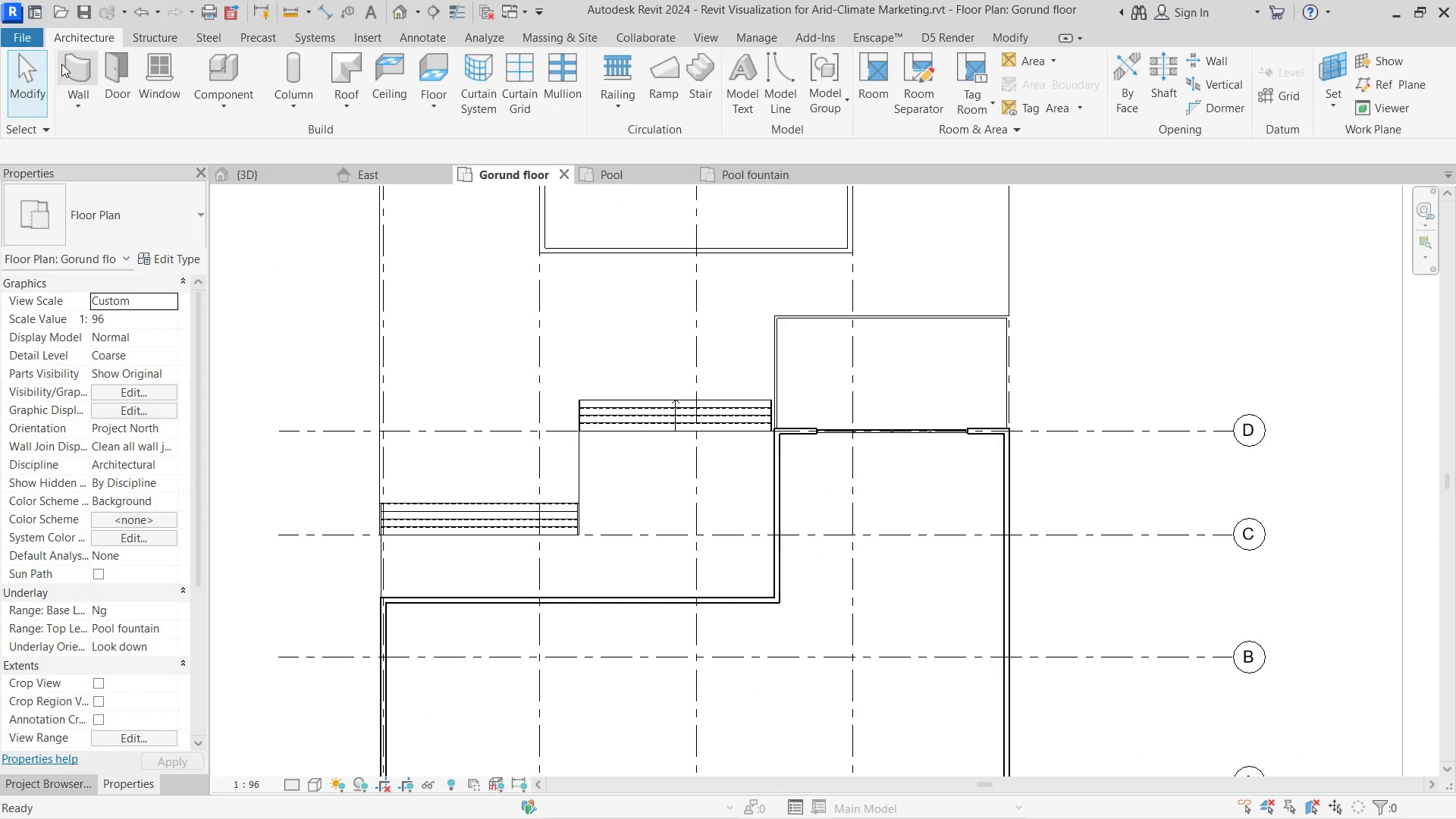 
left_click([101, 206])
 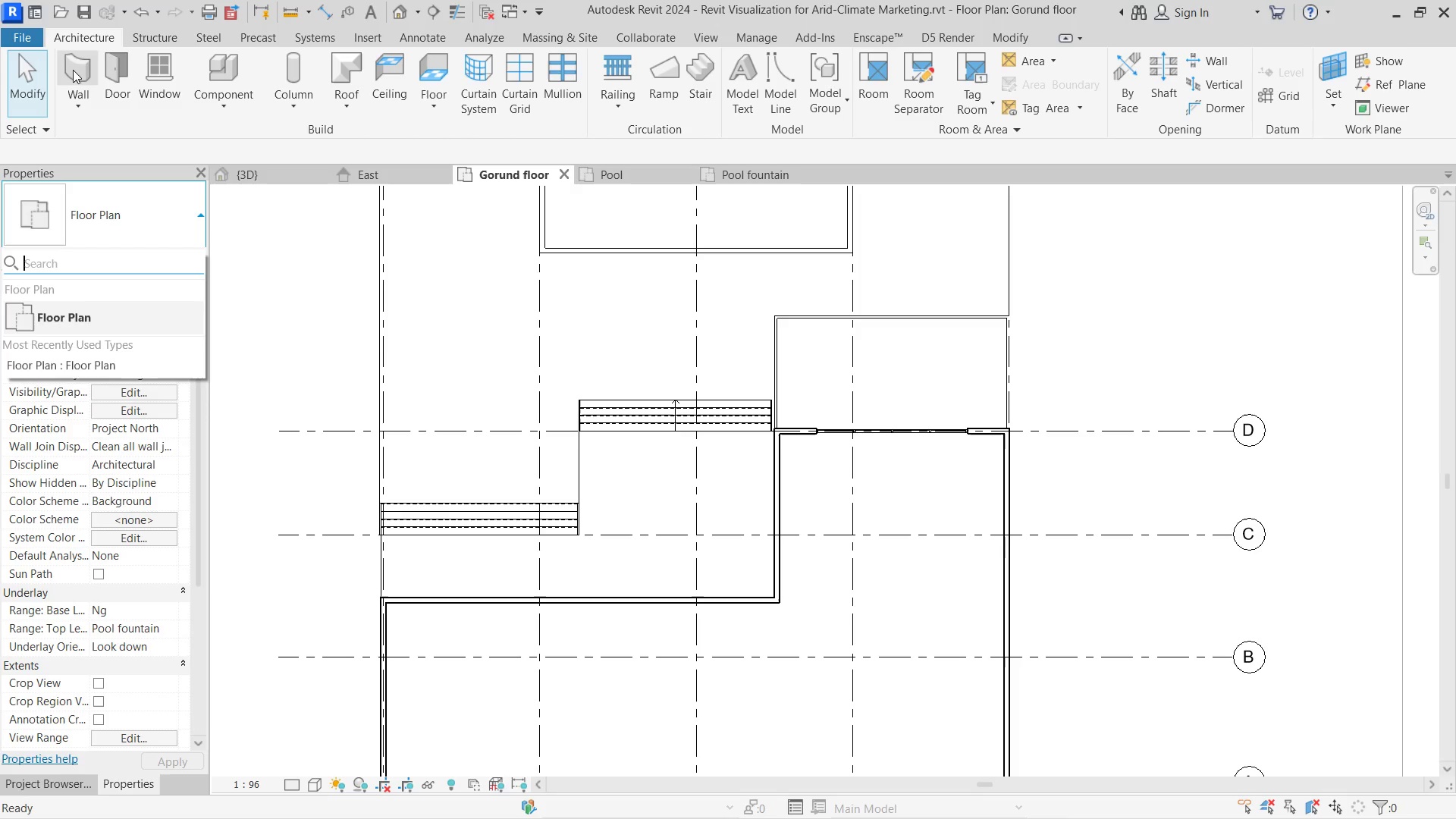 
left_click([74, 67])
 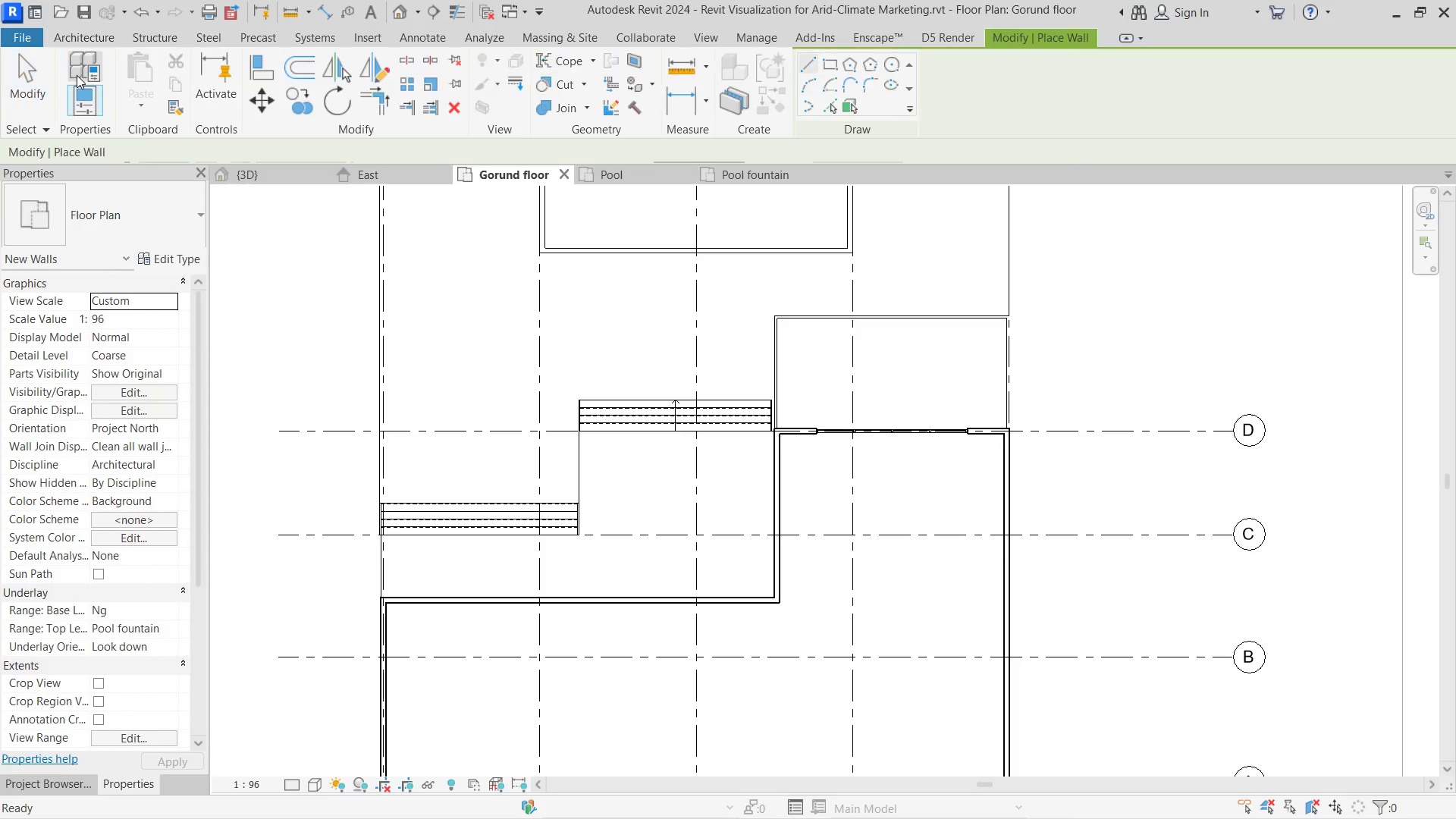 
left_click([77, 75])
 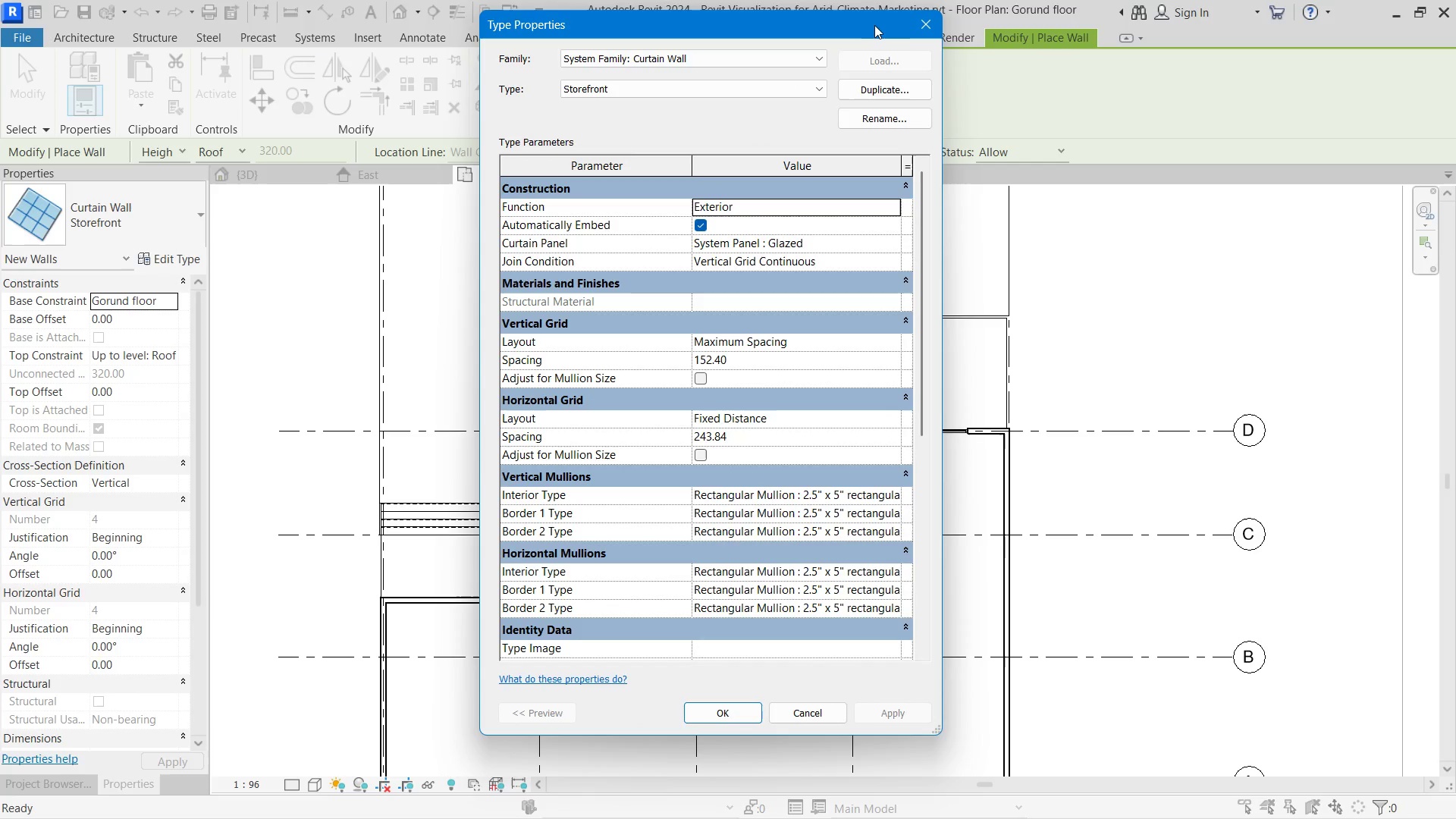 
left_click([913, 30])
 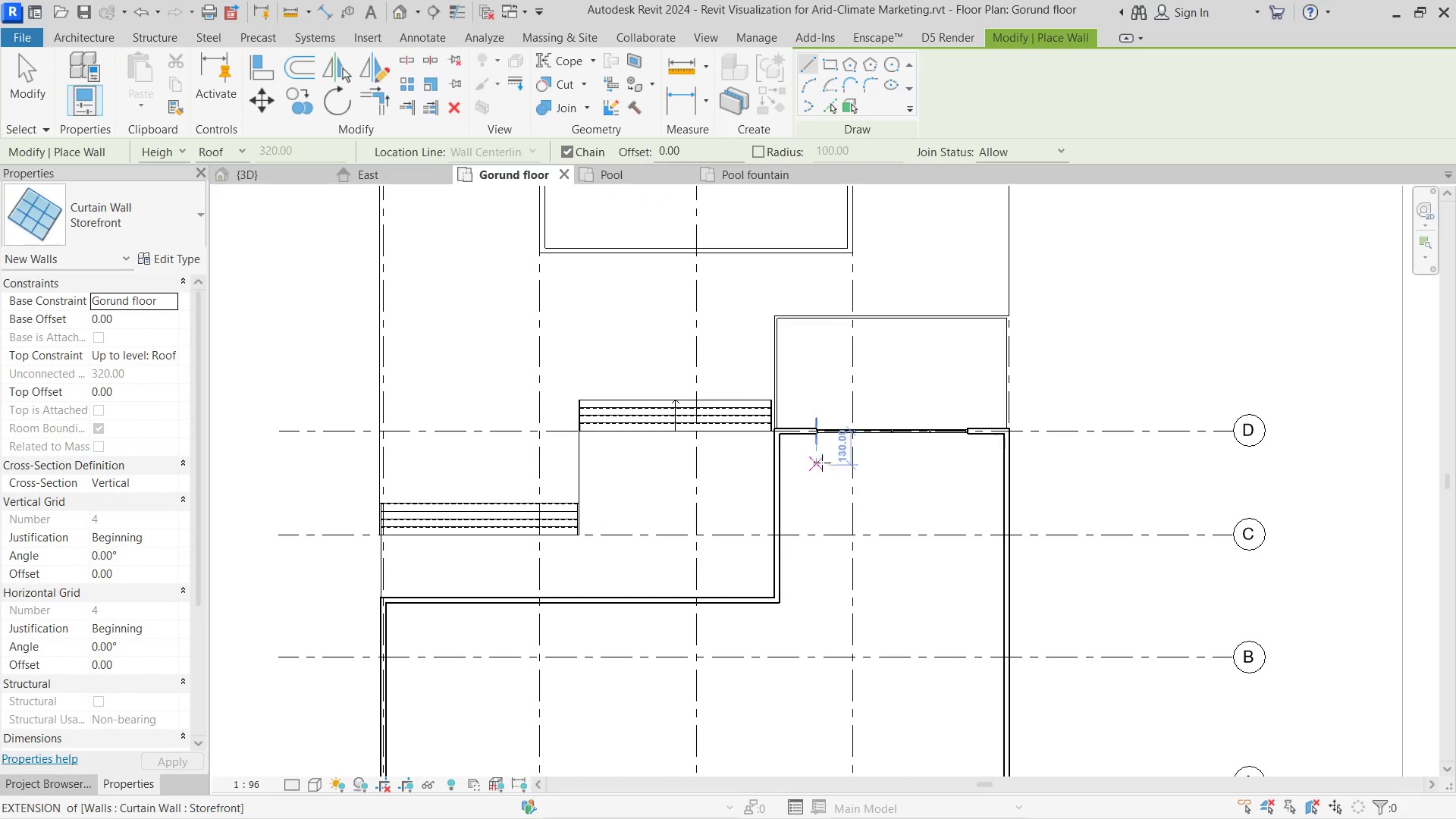 
scroll: coordinate [783, 454], scroll_direction: none, amount: 0.0
 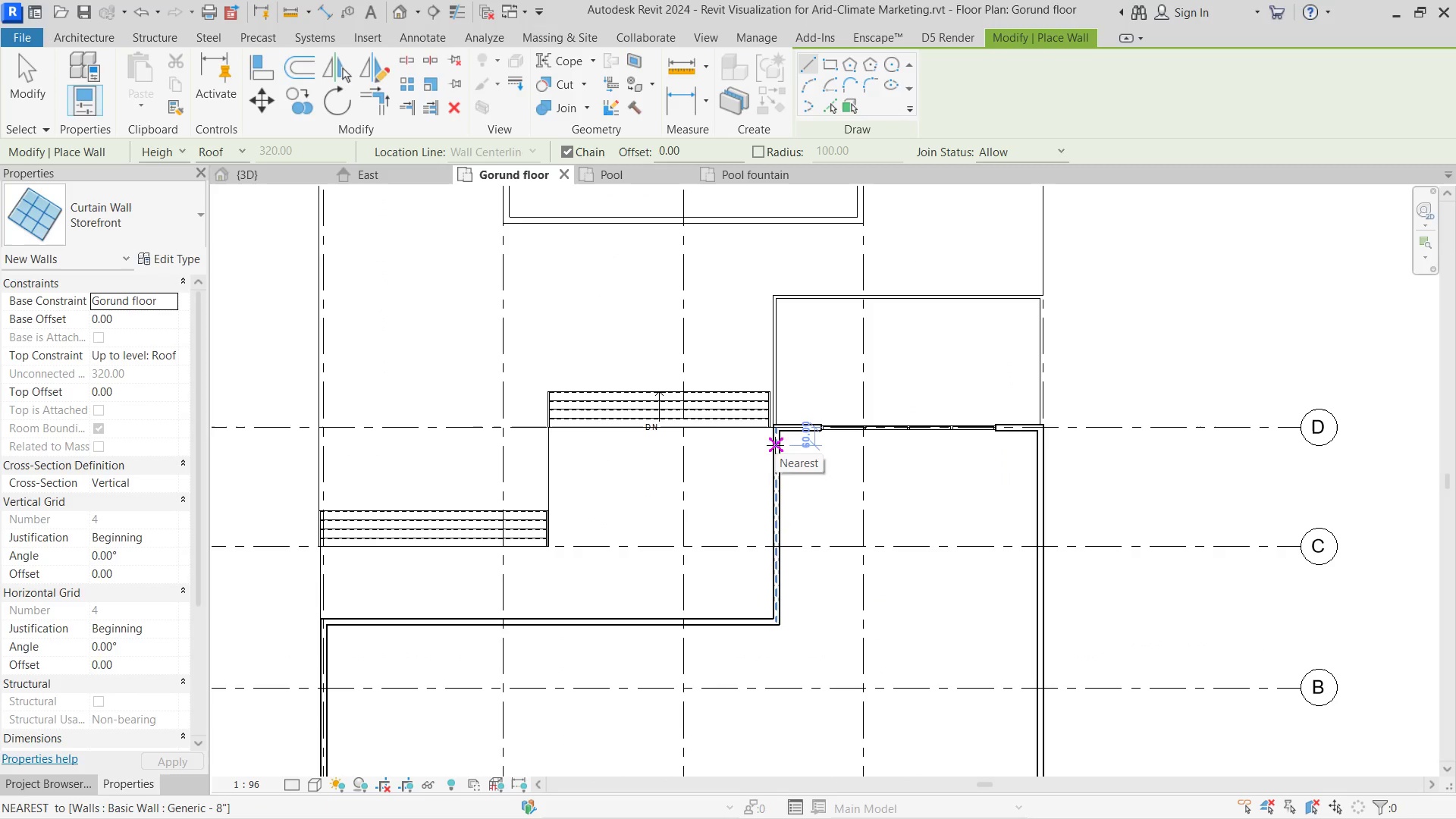 
left_click([775, 445])
 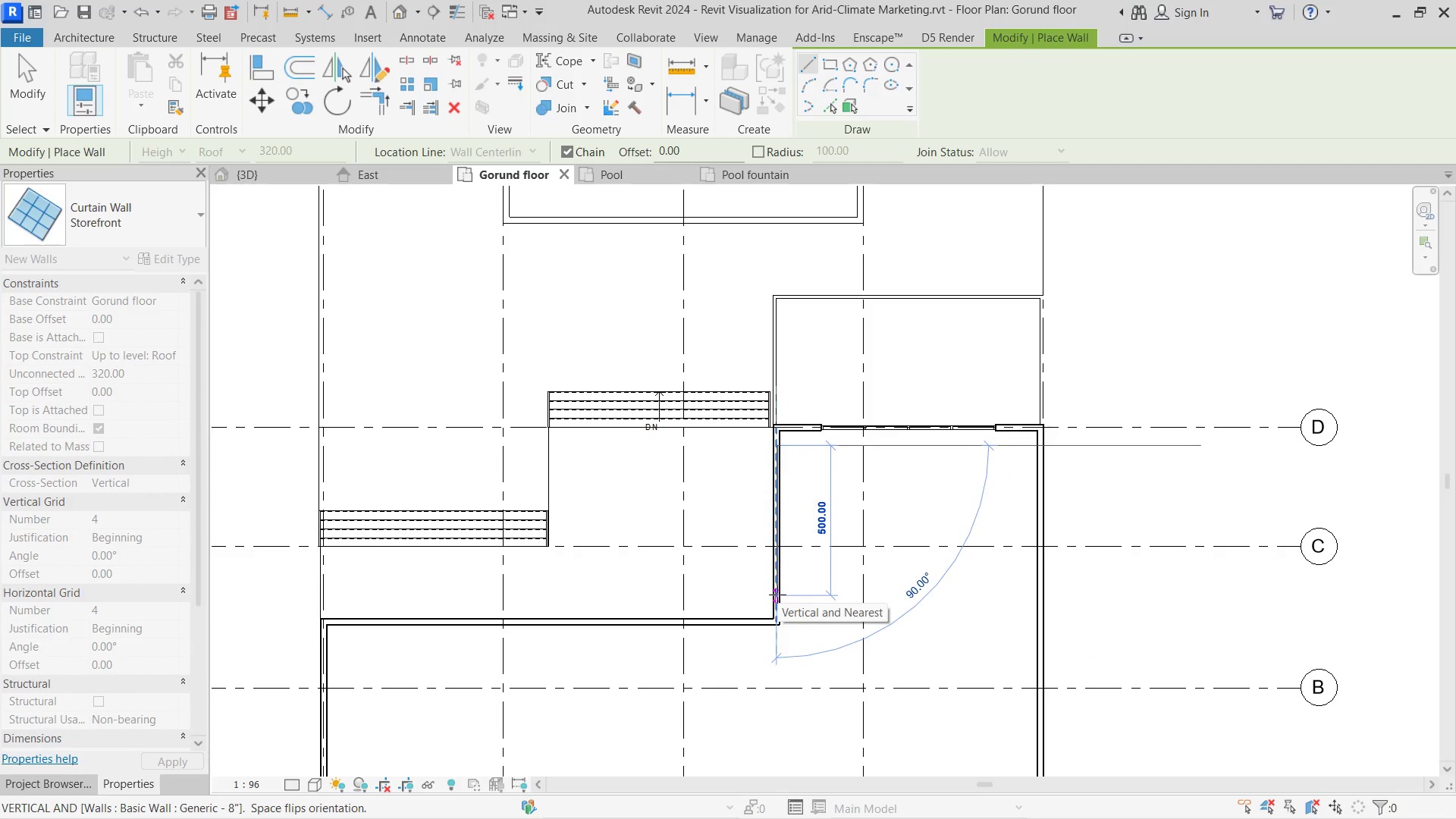 
left_click([777, 595])
 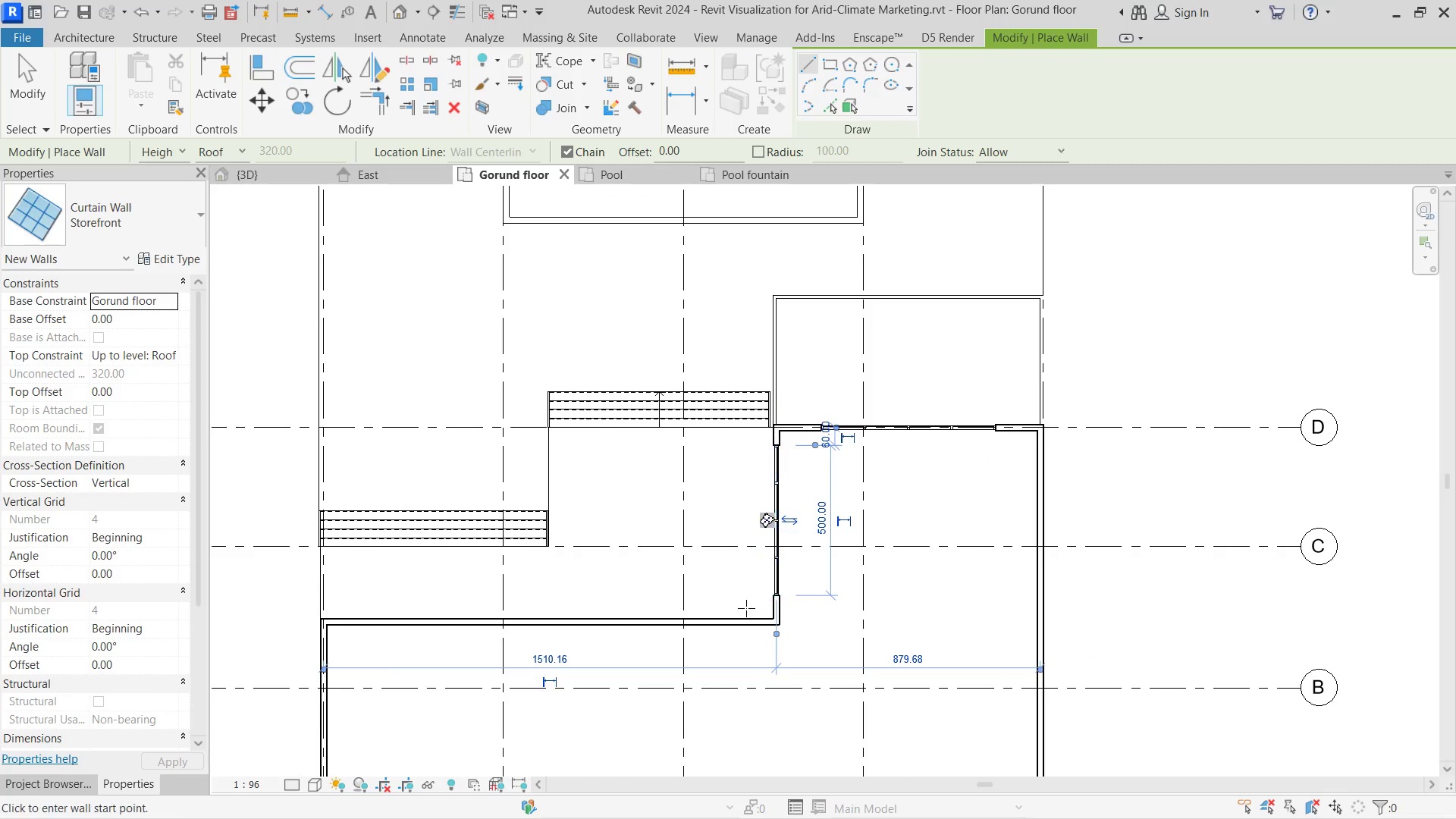 
key(Escape)
 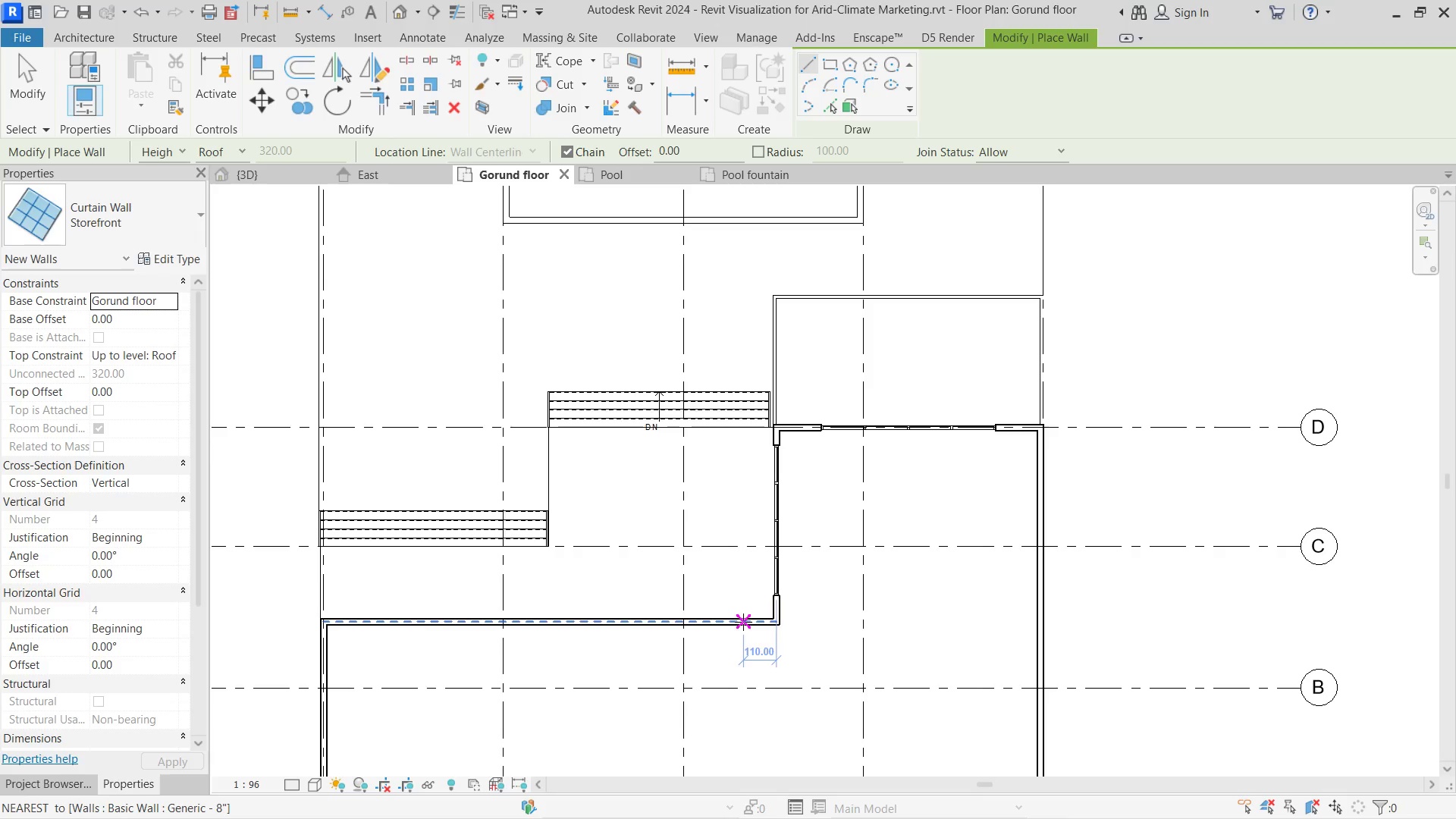 
left_click([748, 622])
 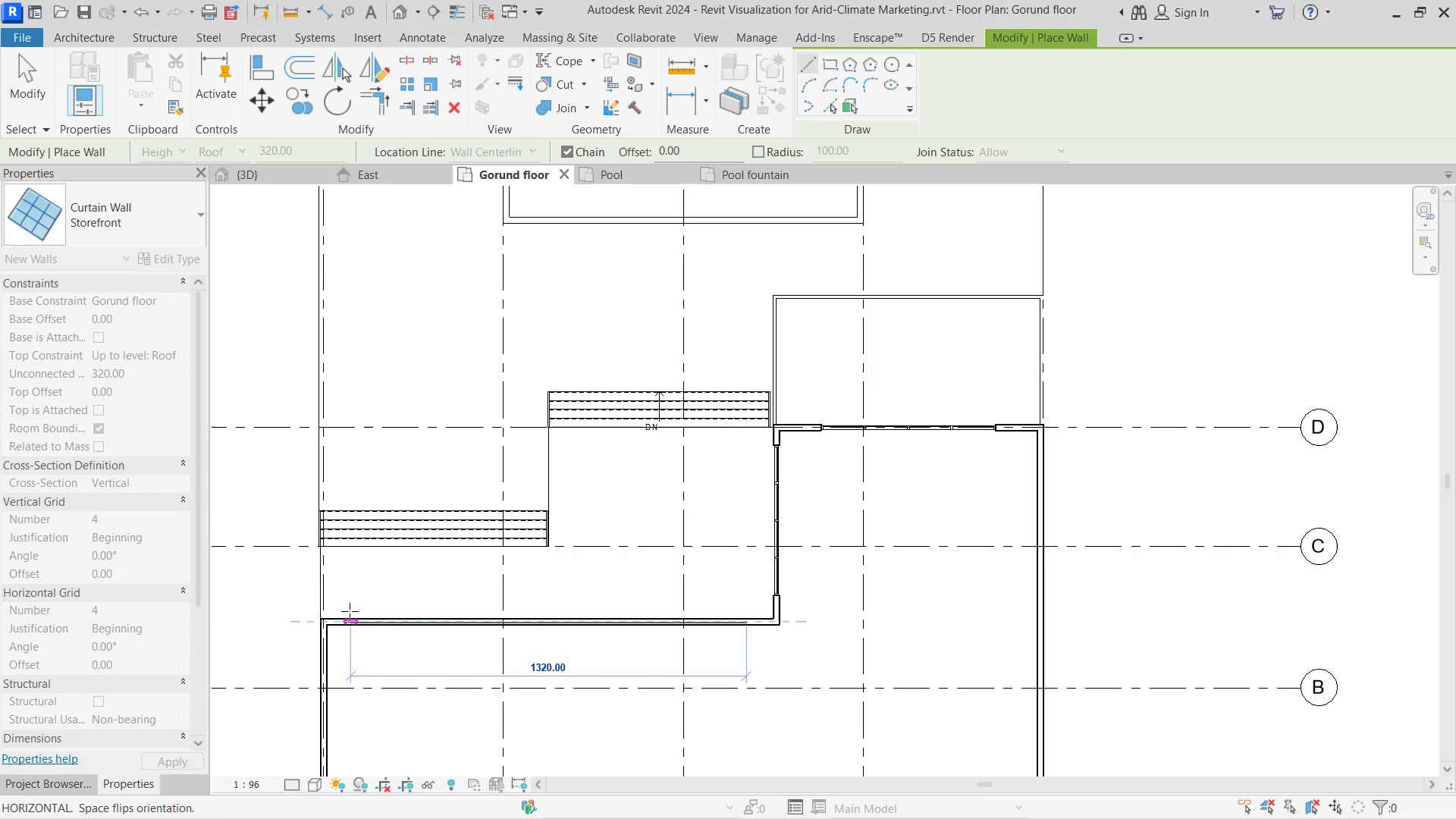 
key(Escape)
 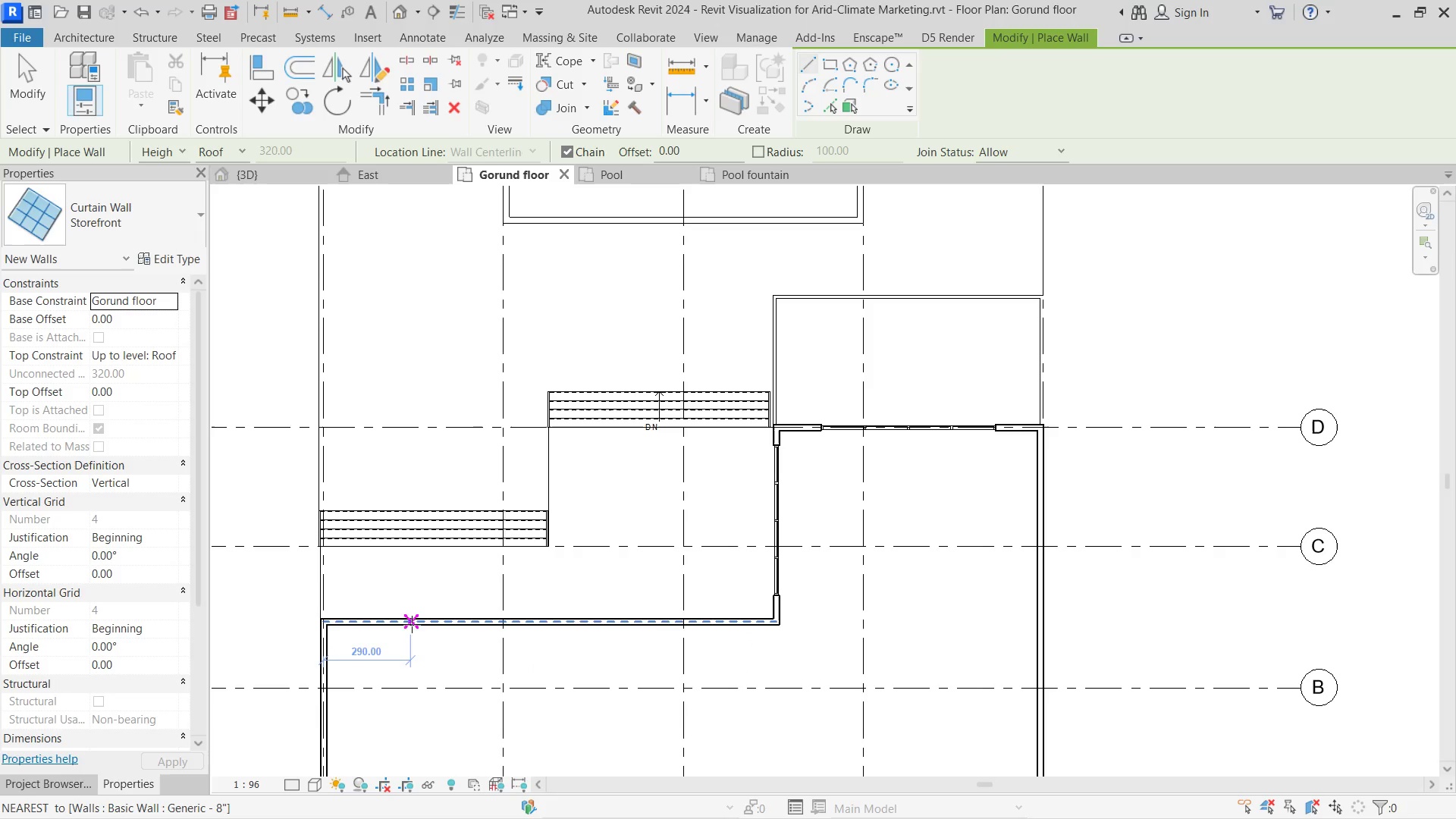 
left_click([413, 624])
 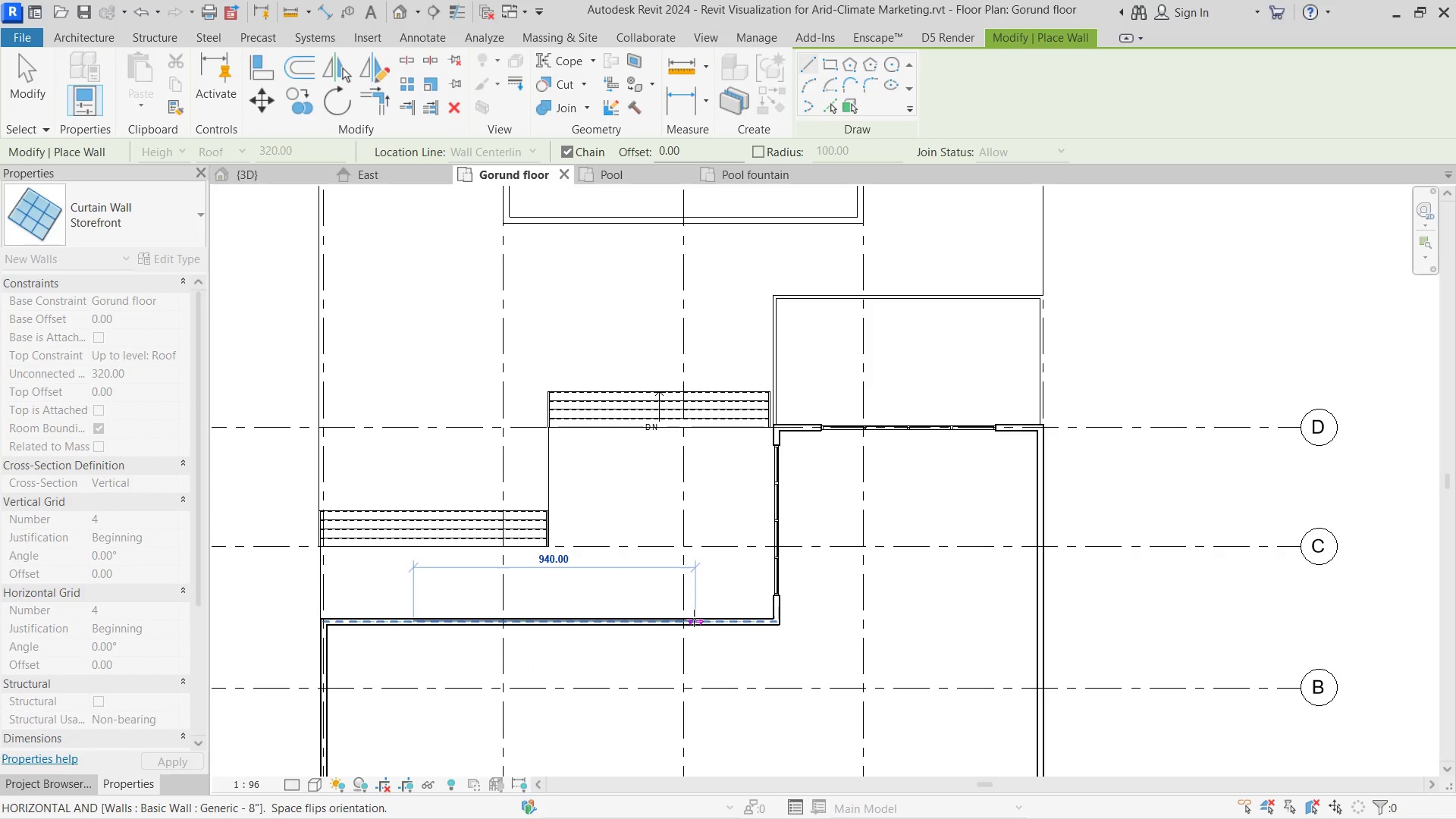 
left_click([686, 618])
 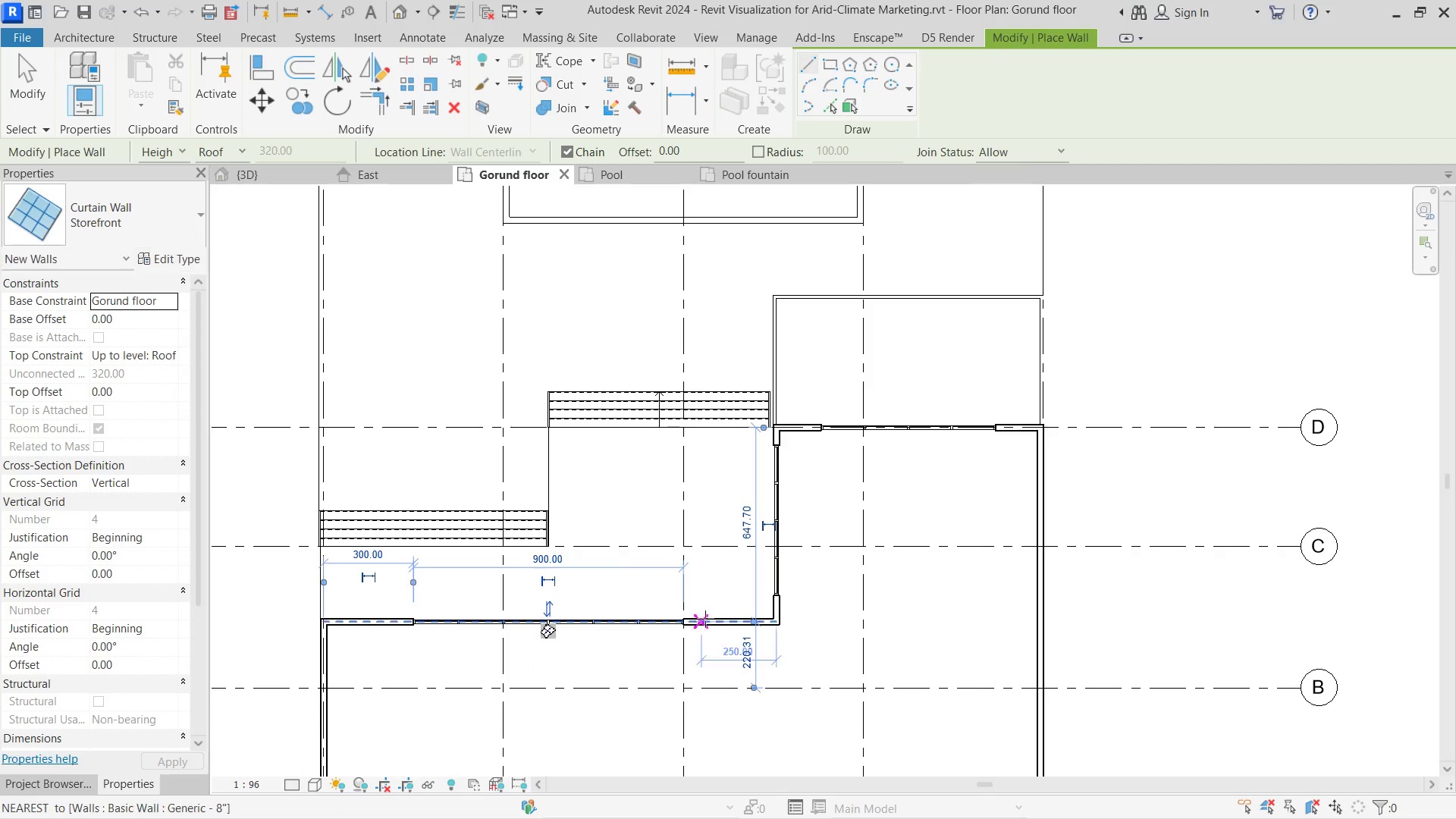 
key(Escape)
 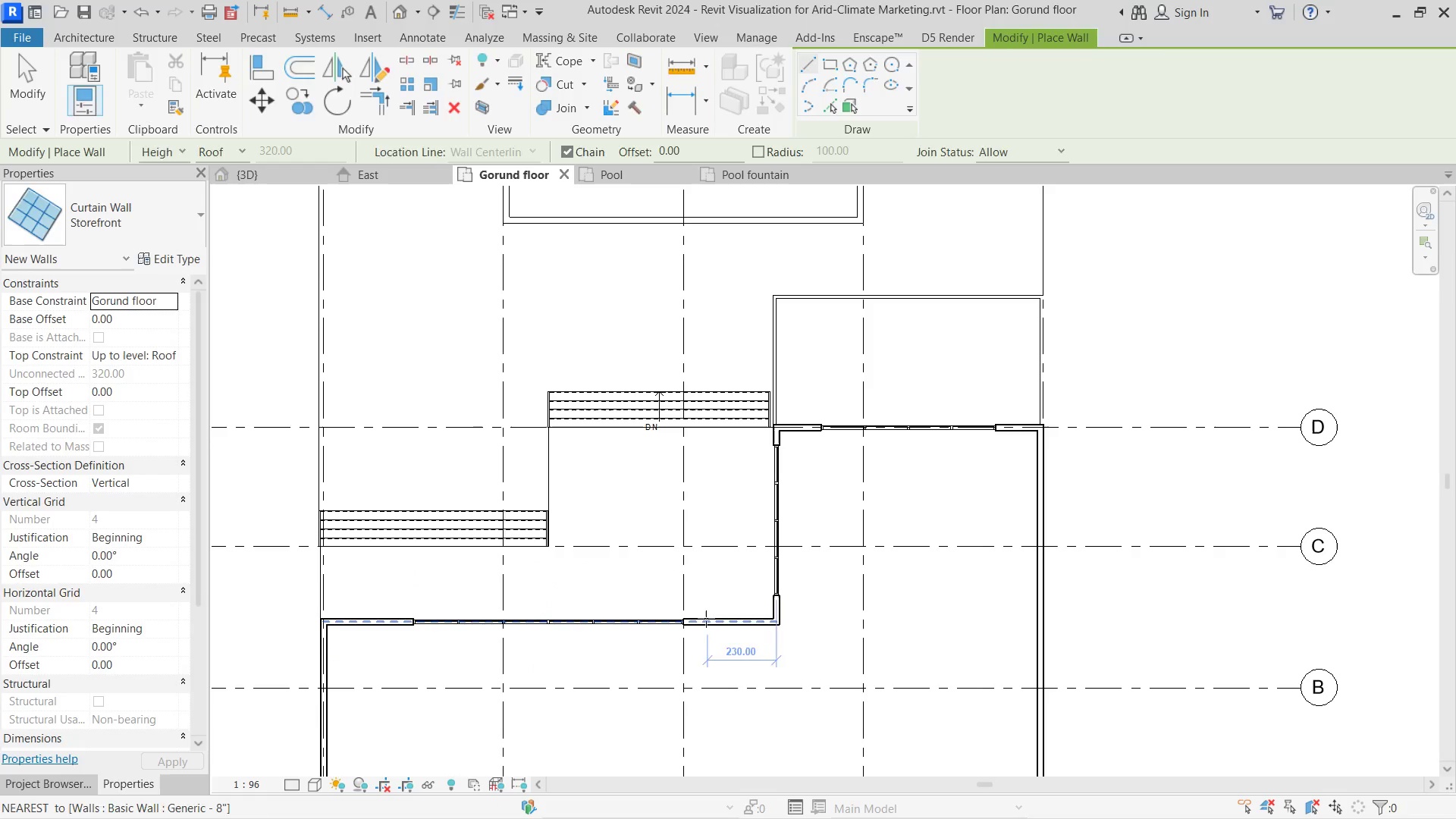 
key(Escape)
 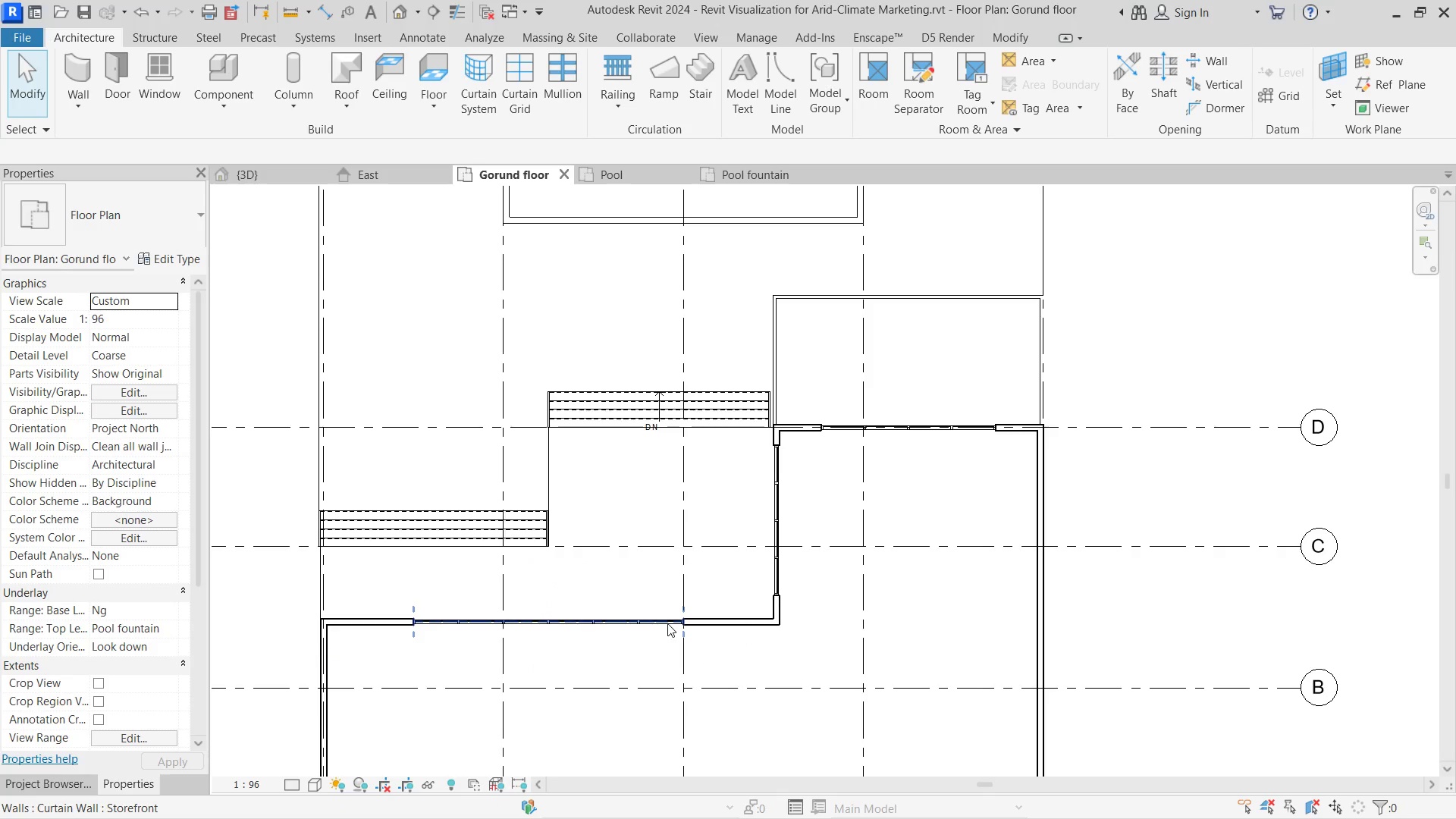 
left_click([660, 623])
 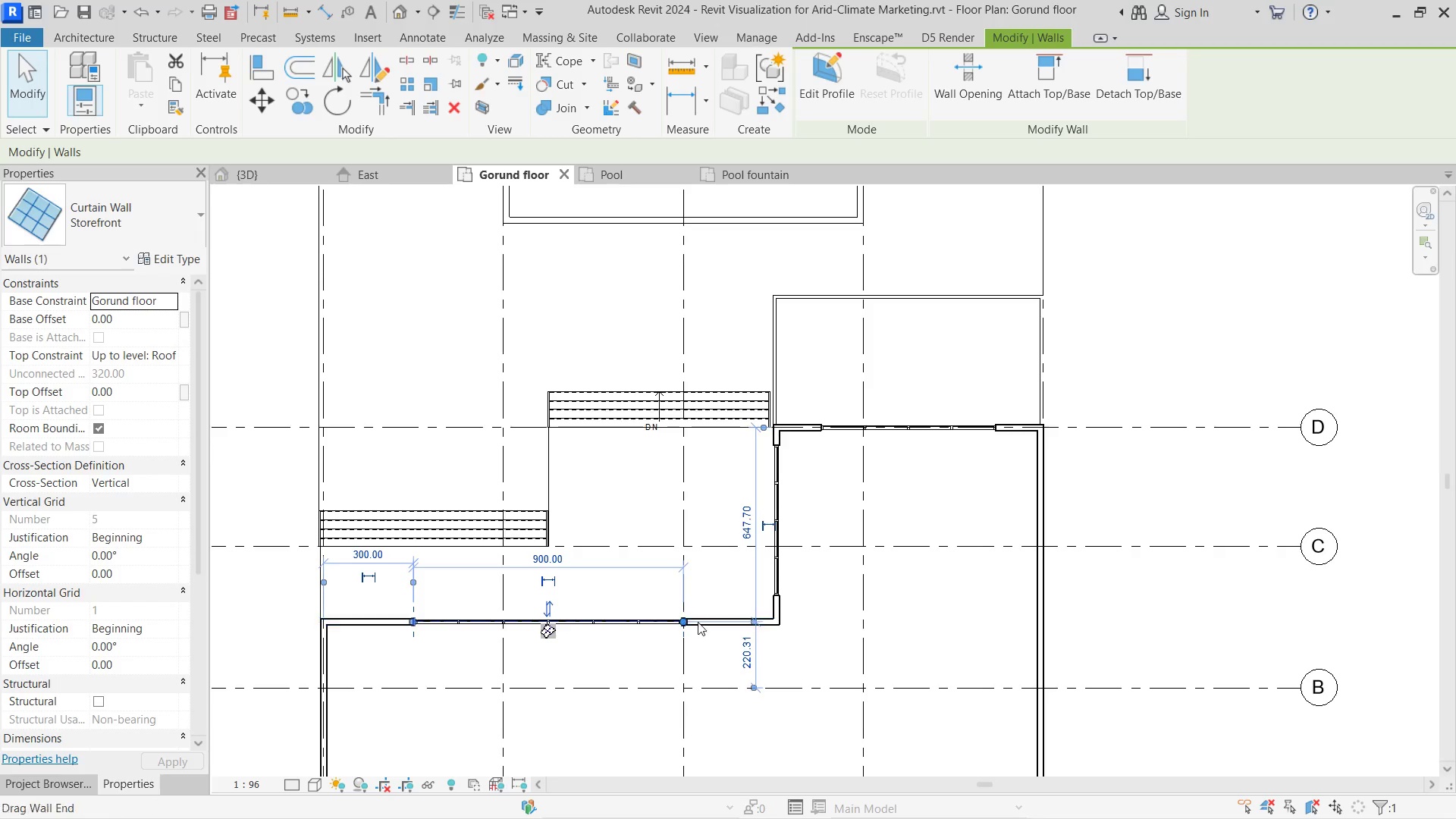 
left_click([711, 639])
 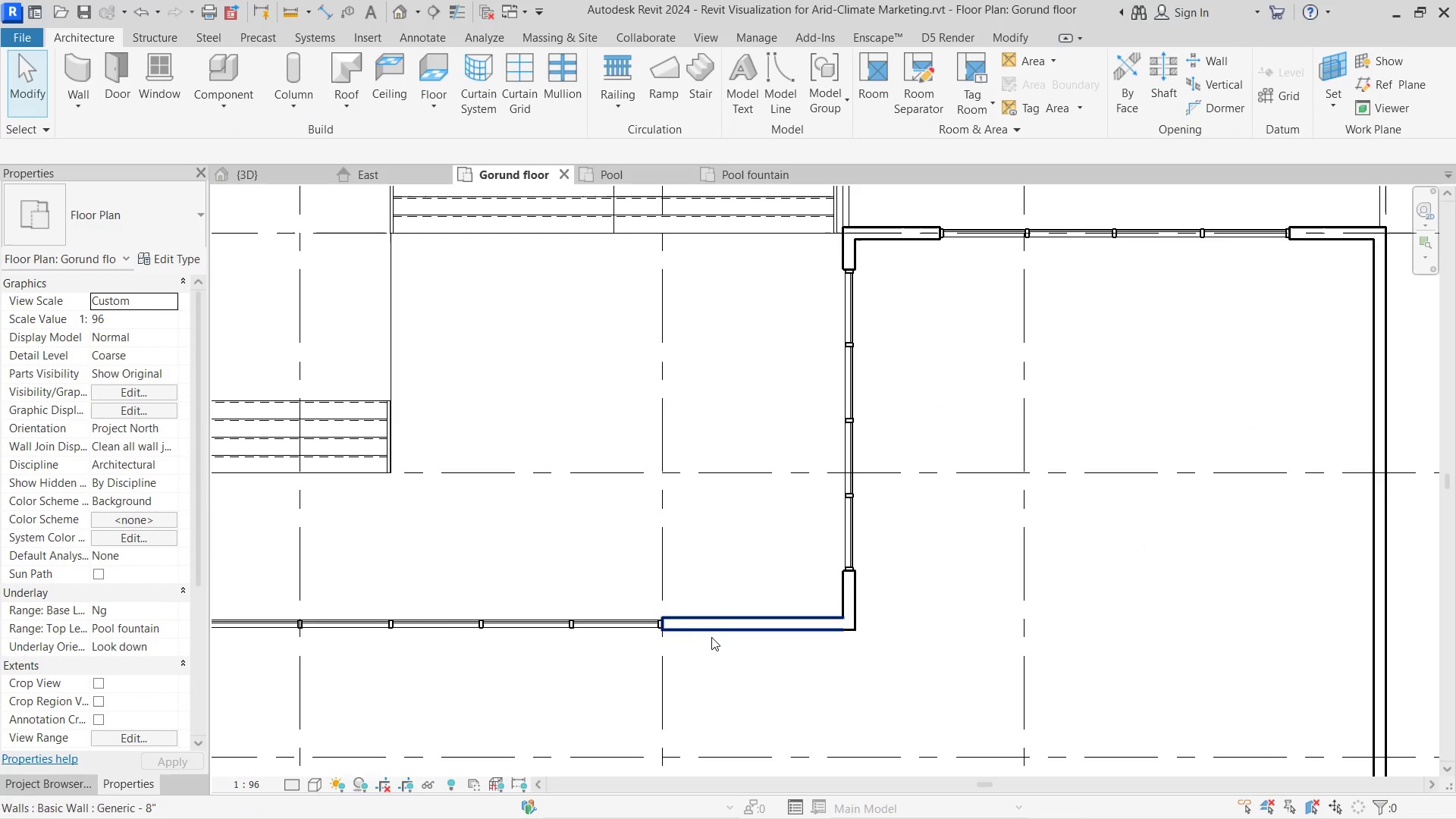 
scroll: coordinate [704, 620], scroll_direction: up, amount: 5.0
 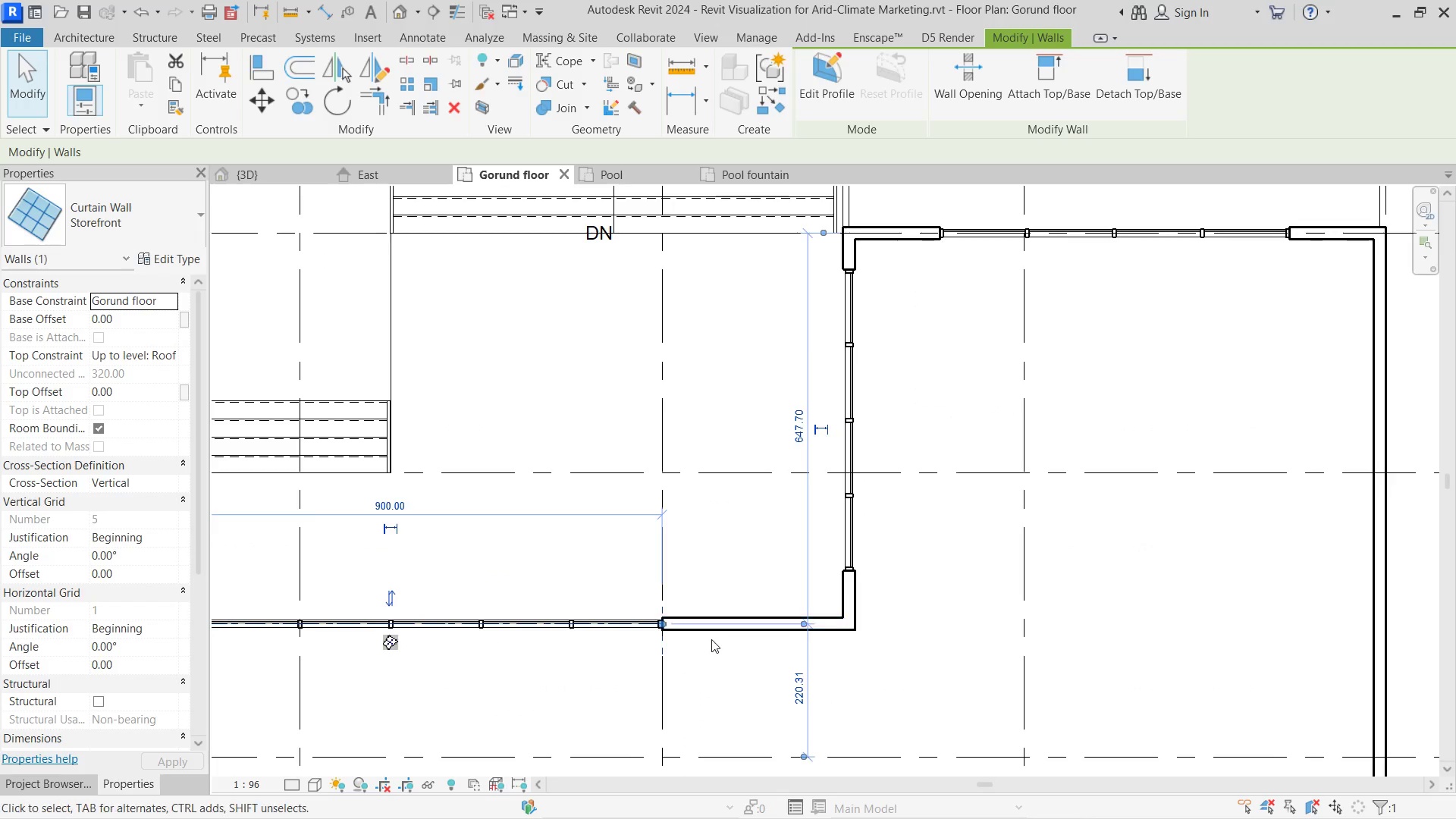 
type(di)
 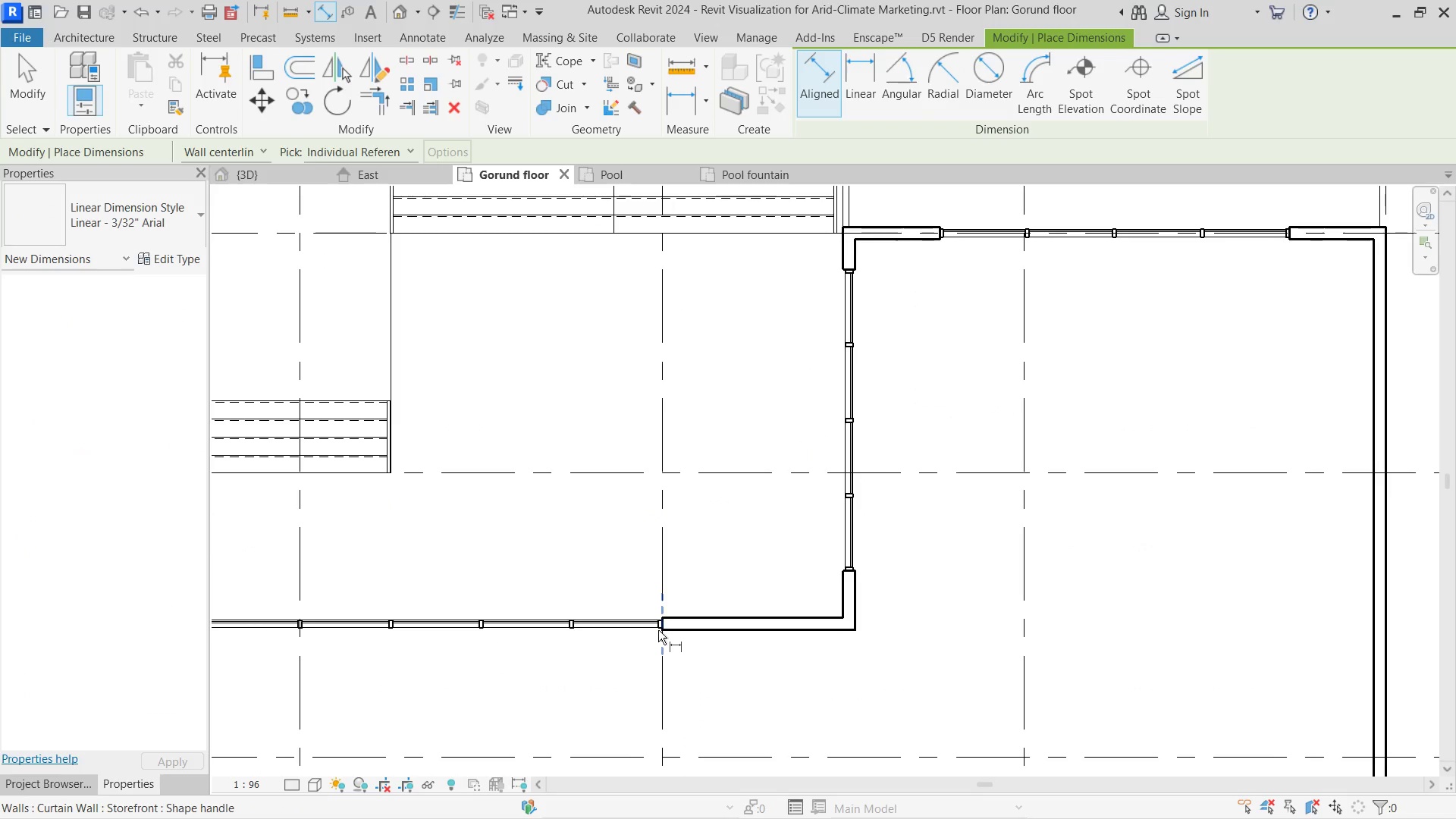 
left_click_drag(start_coordinate=[658, 630], to_coordinate=[662, 629])
 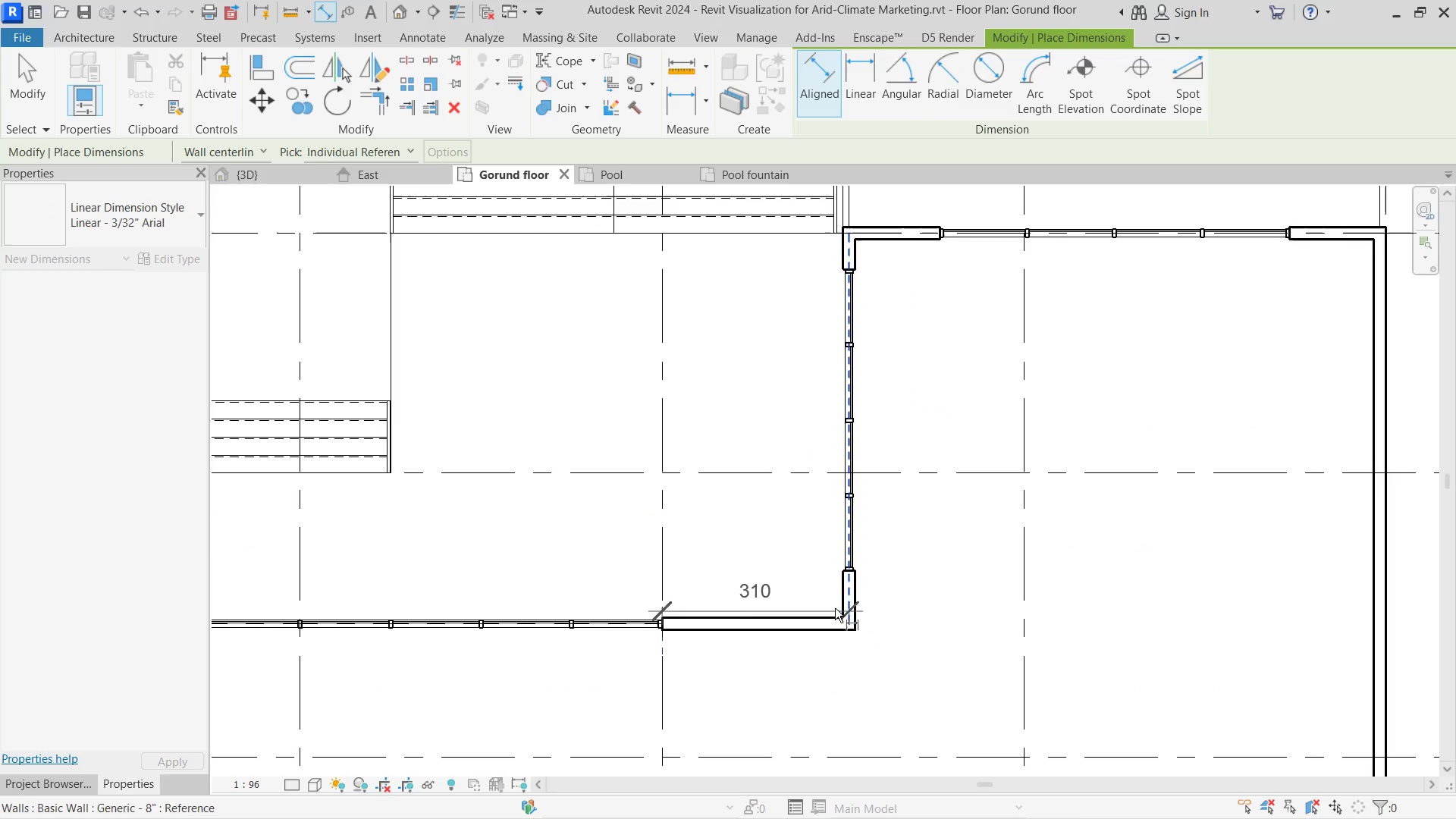 
double_click([816, 582])
 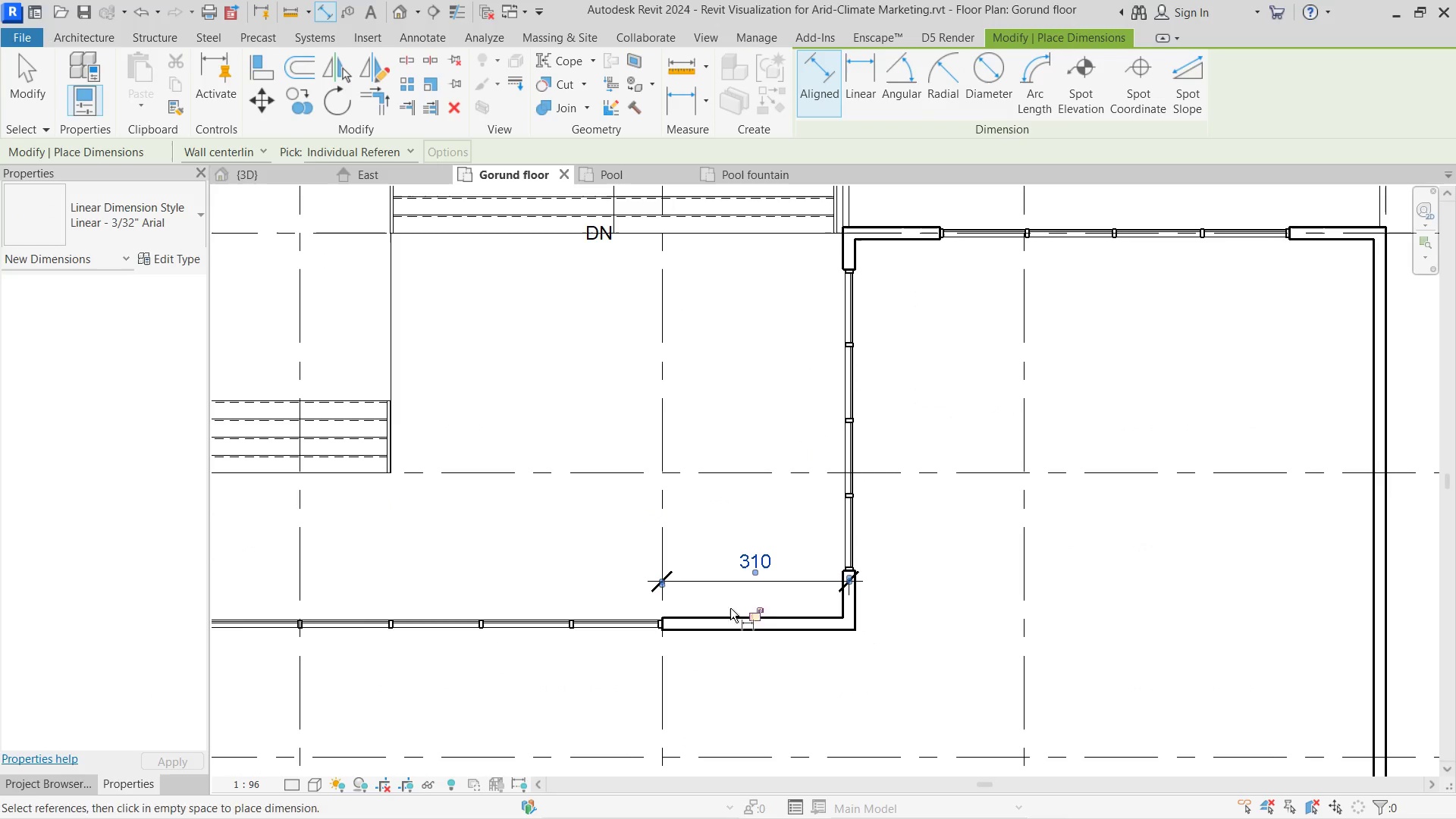 
key(Escape)
 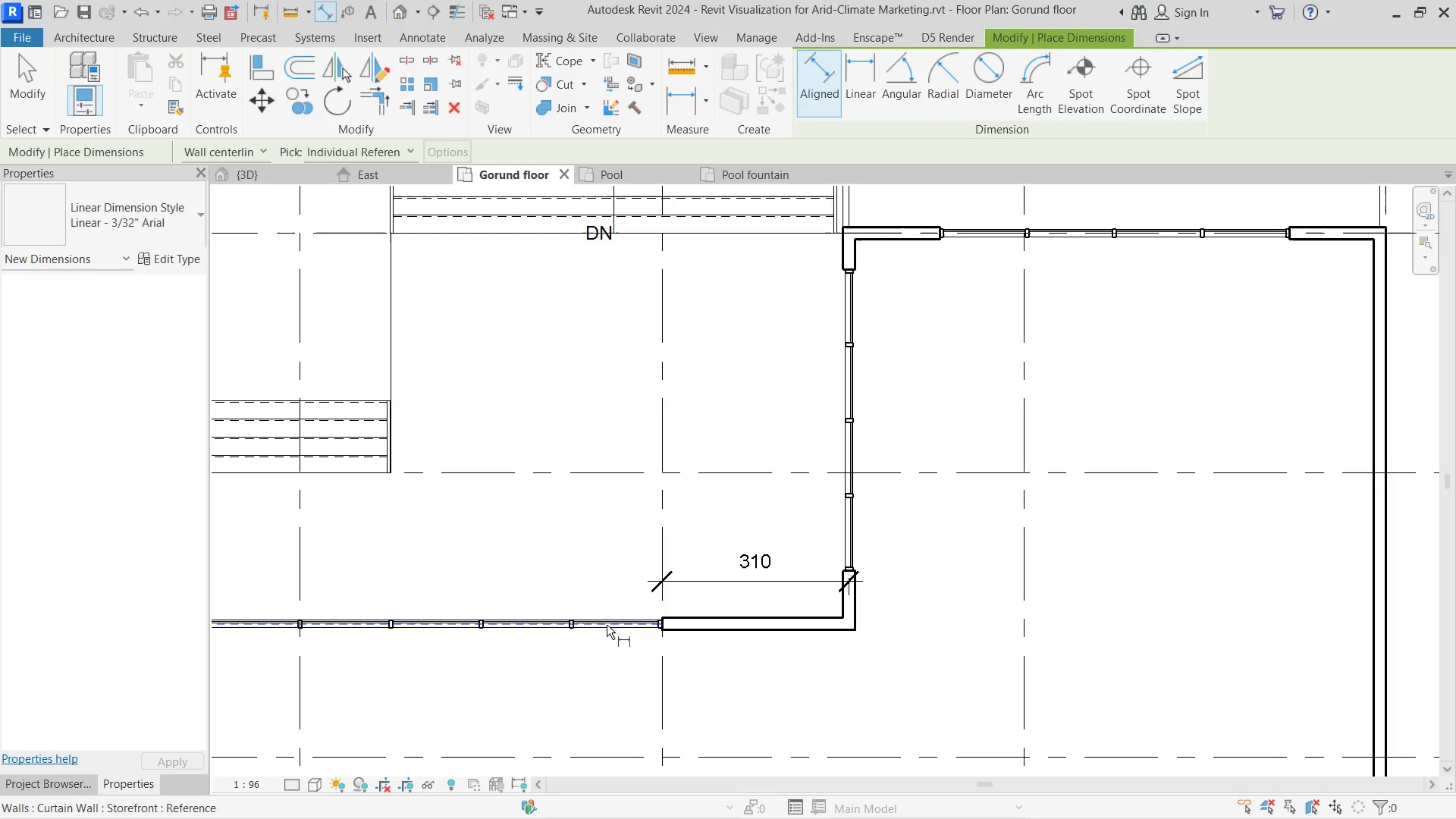 
key(Escape)
 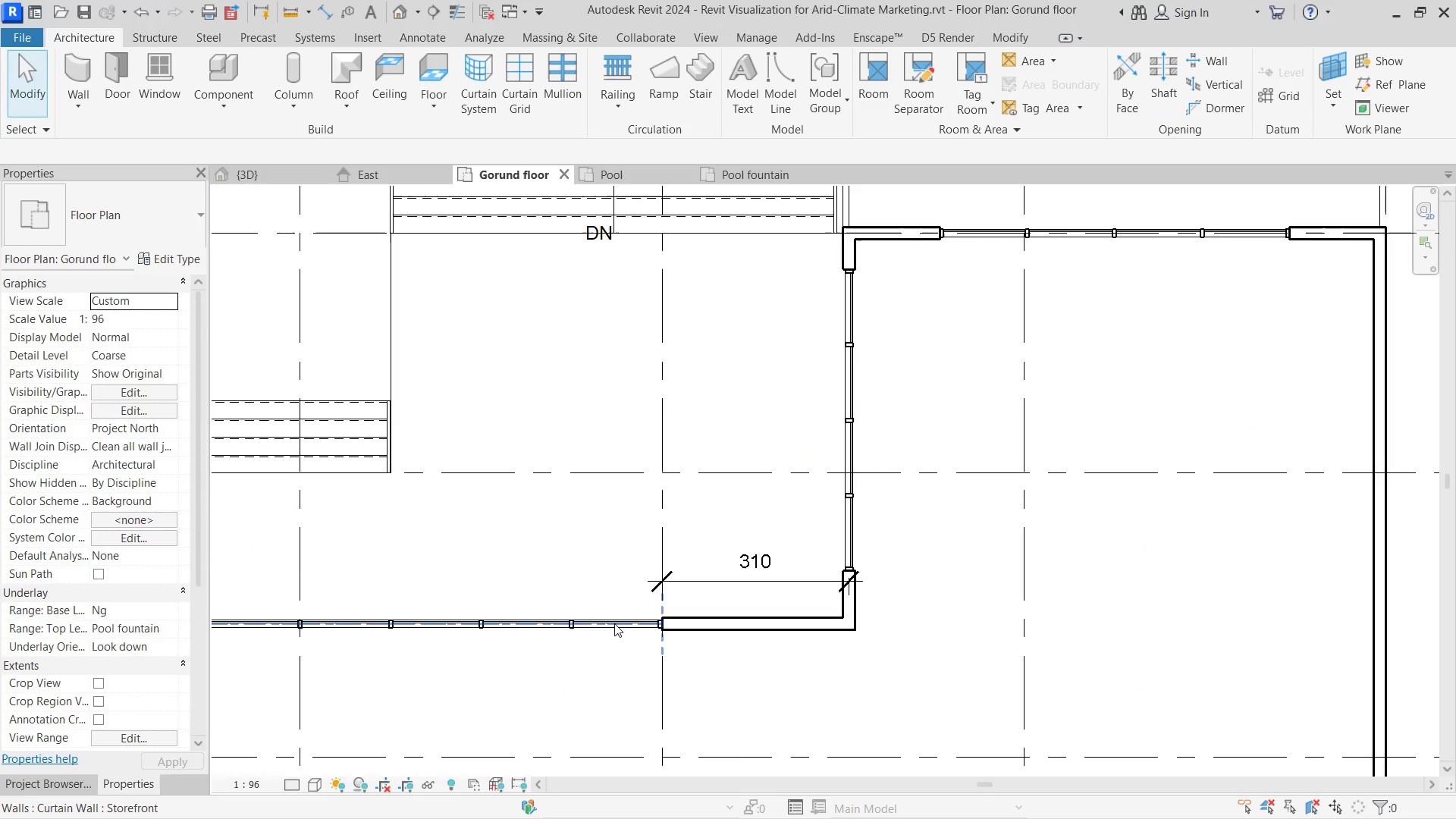 
left_click([614, 623])
 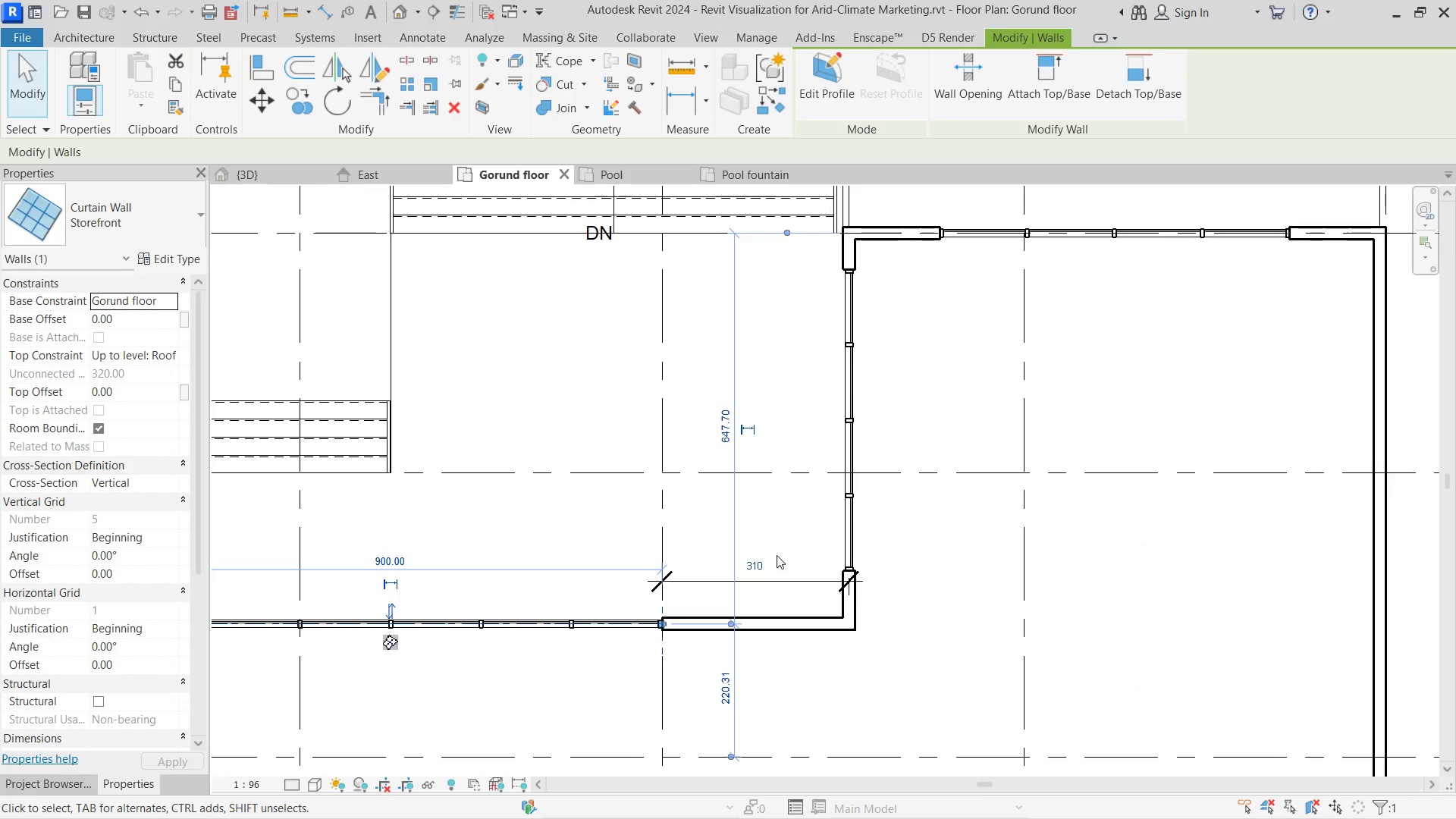 
left_click([758, 566])
 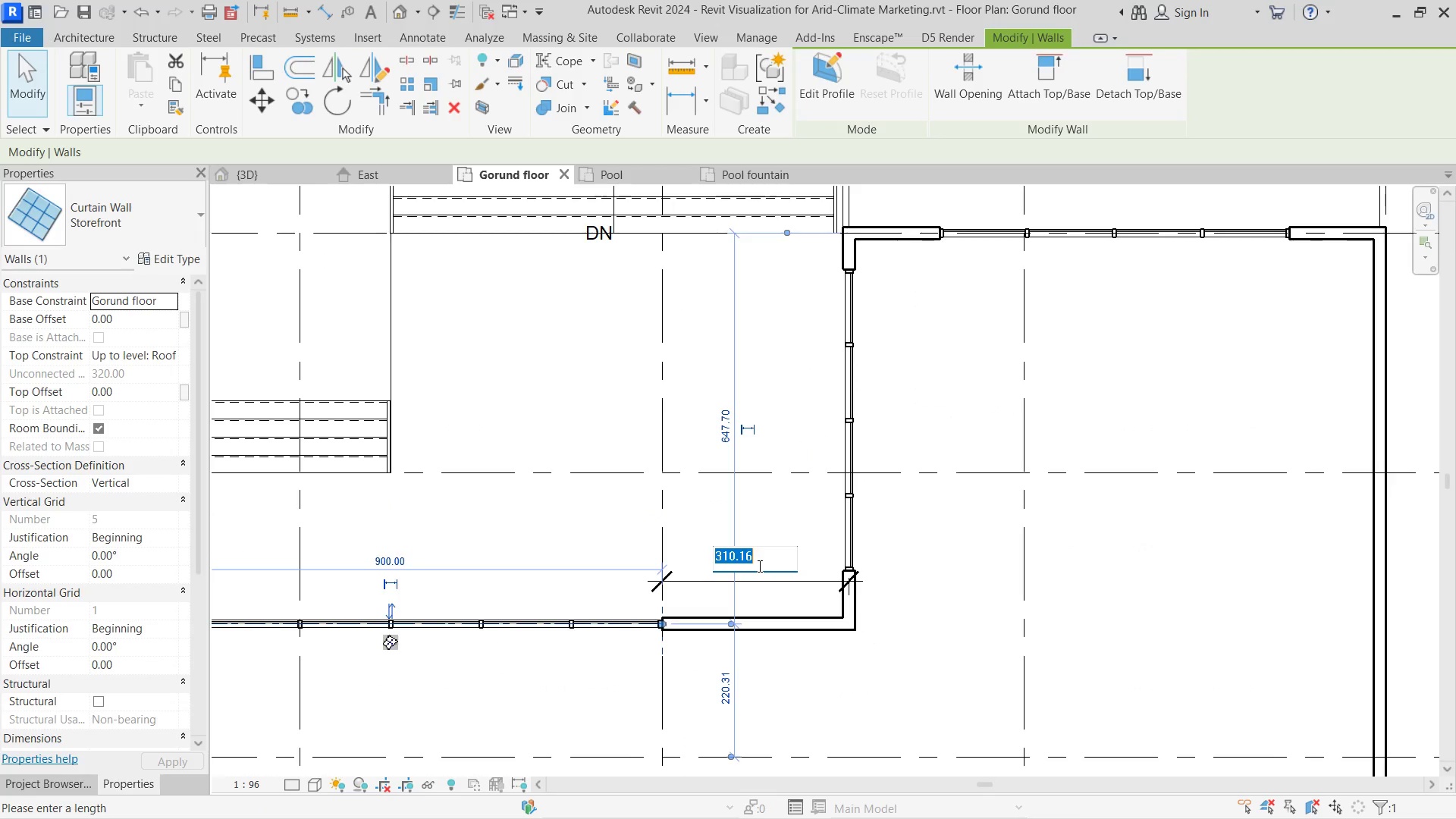 
type(300)
 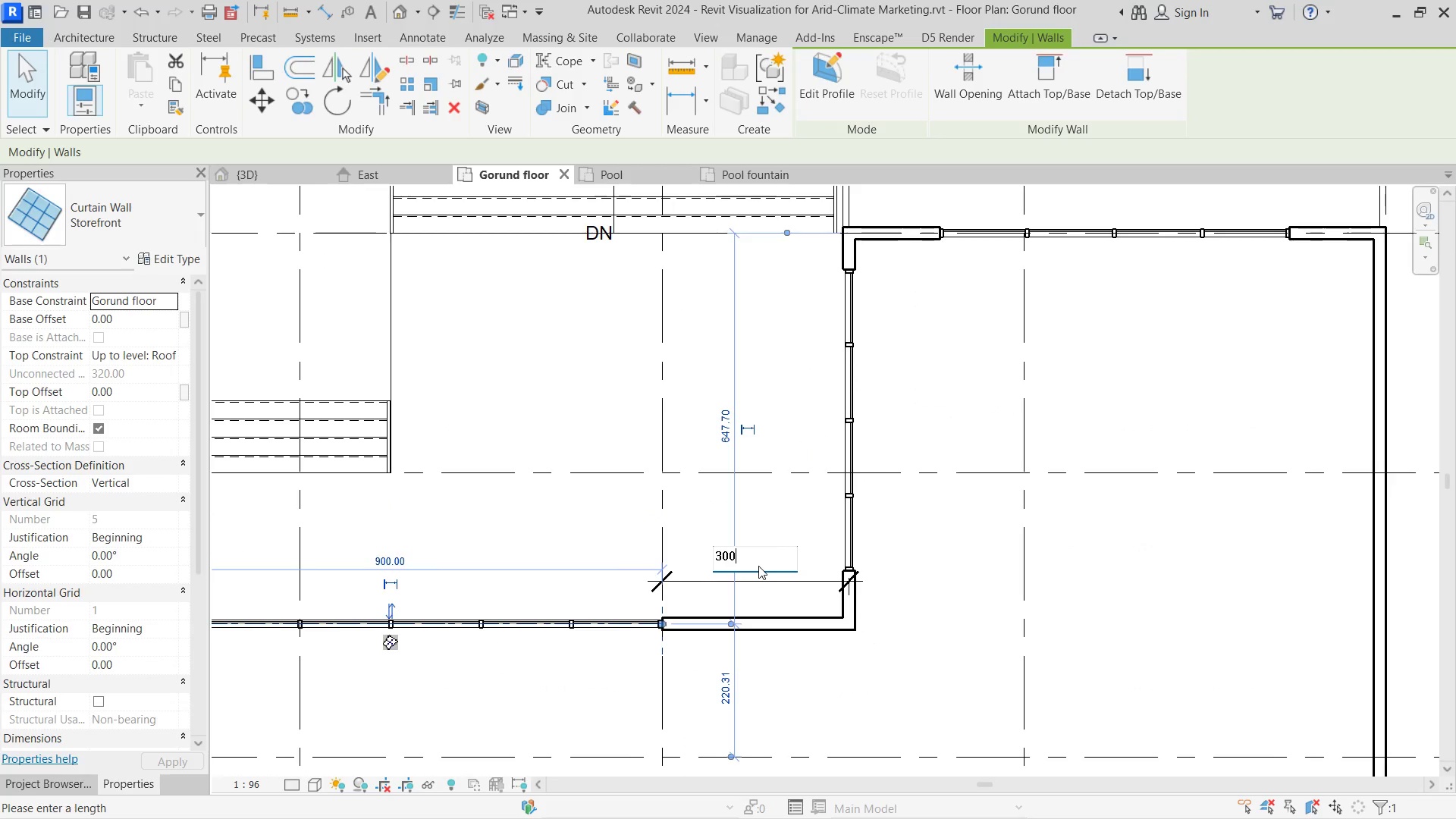 
key(Enter)
 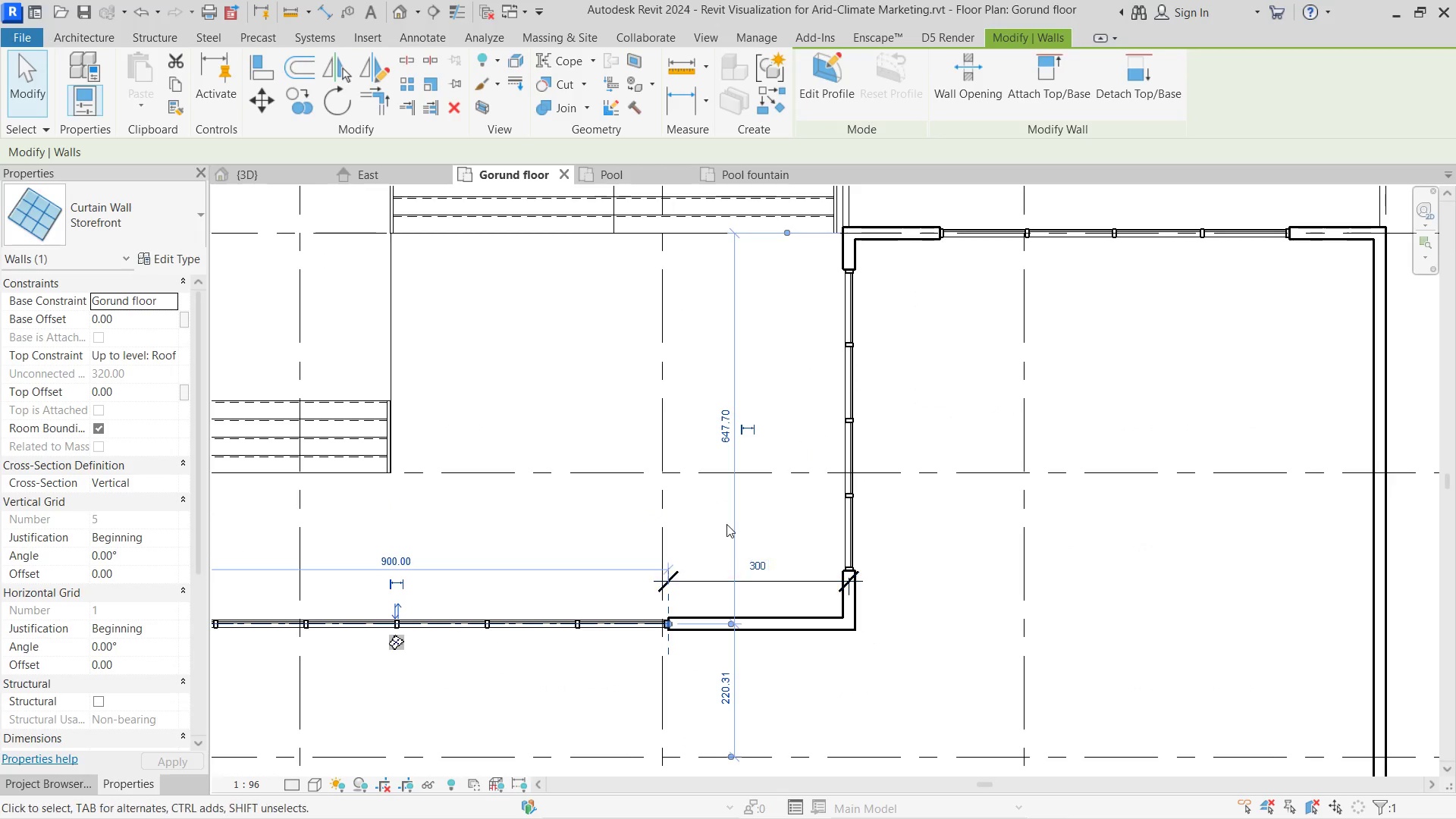 
left_click([748, 513])
 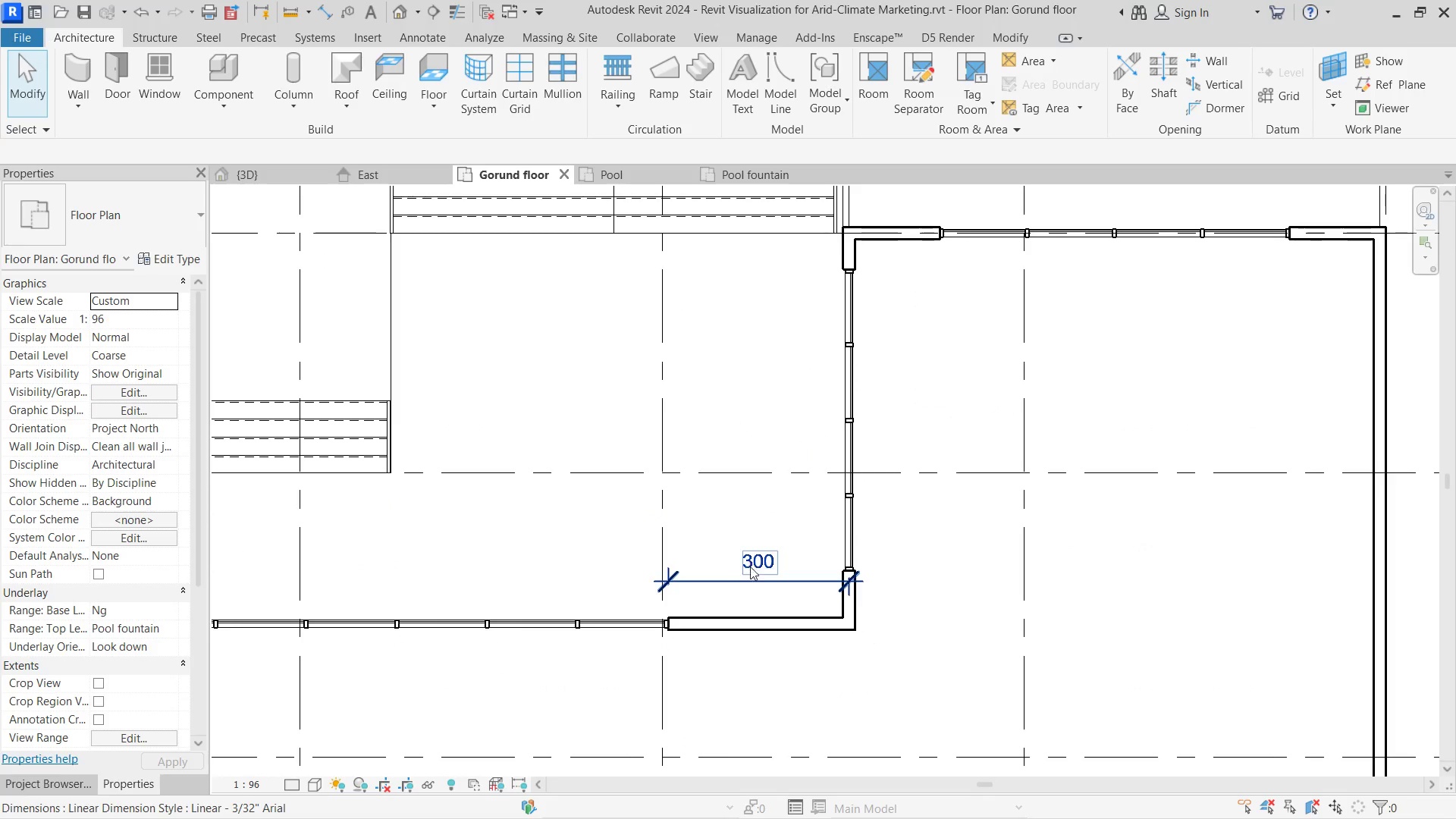 
left_click([753, 575])
 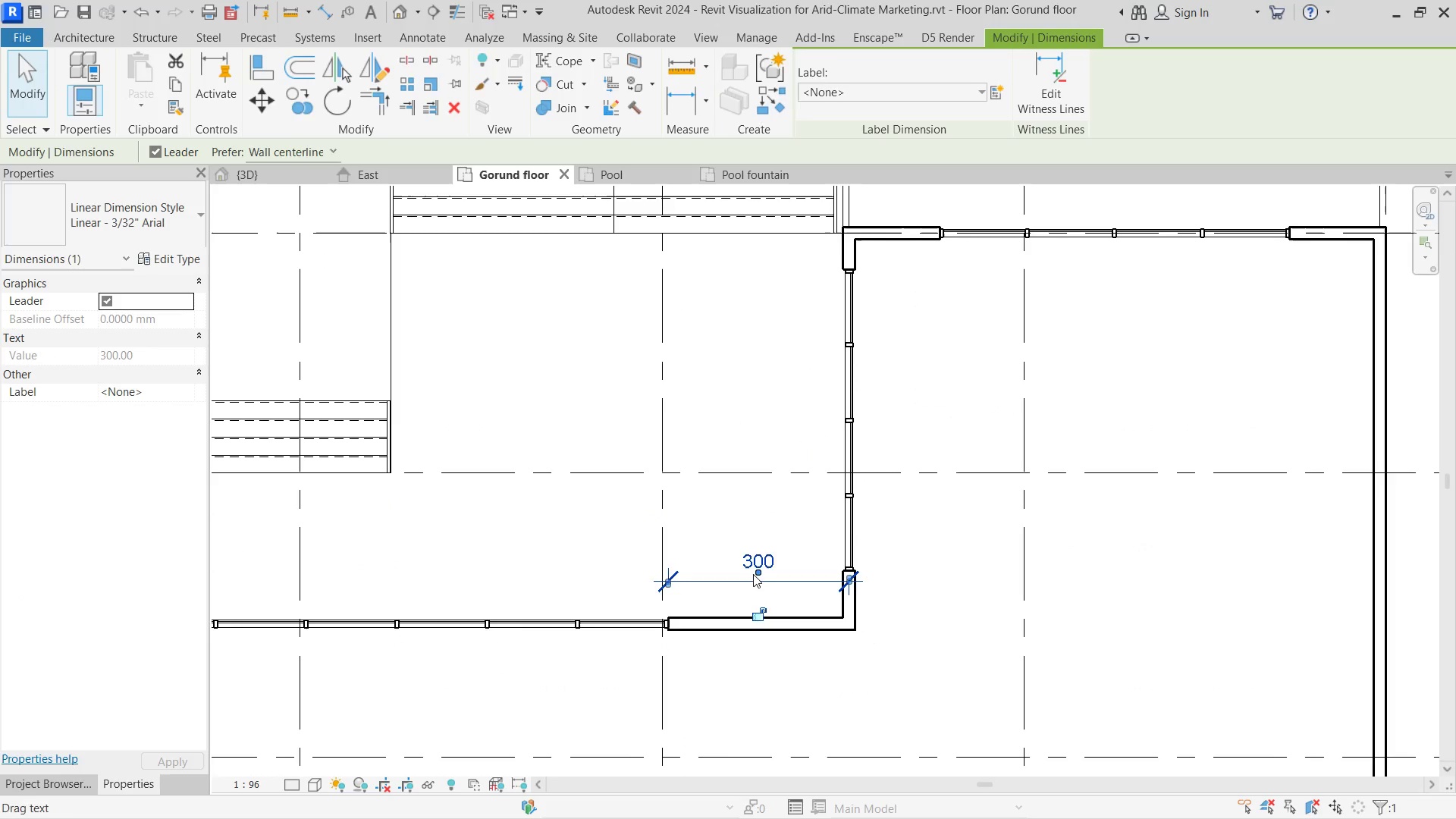 
key(Delete)
 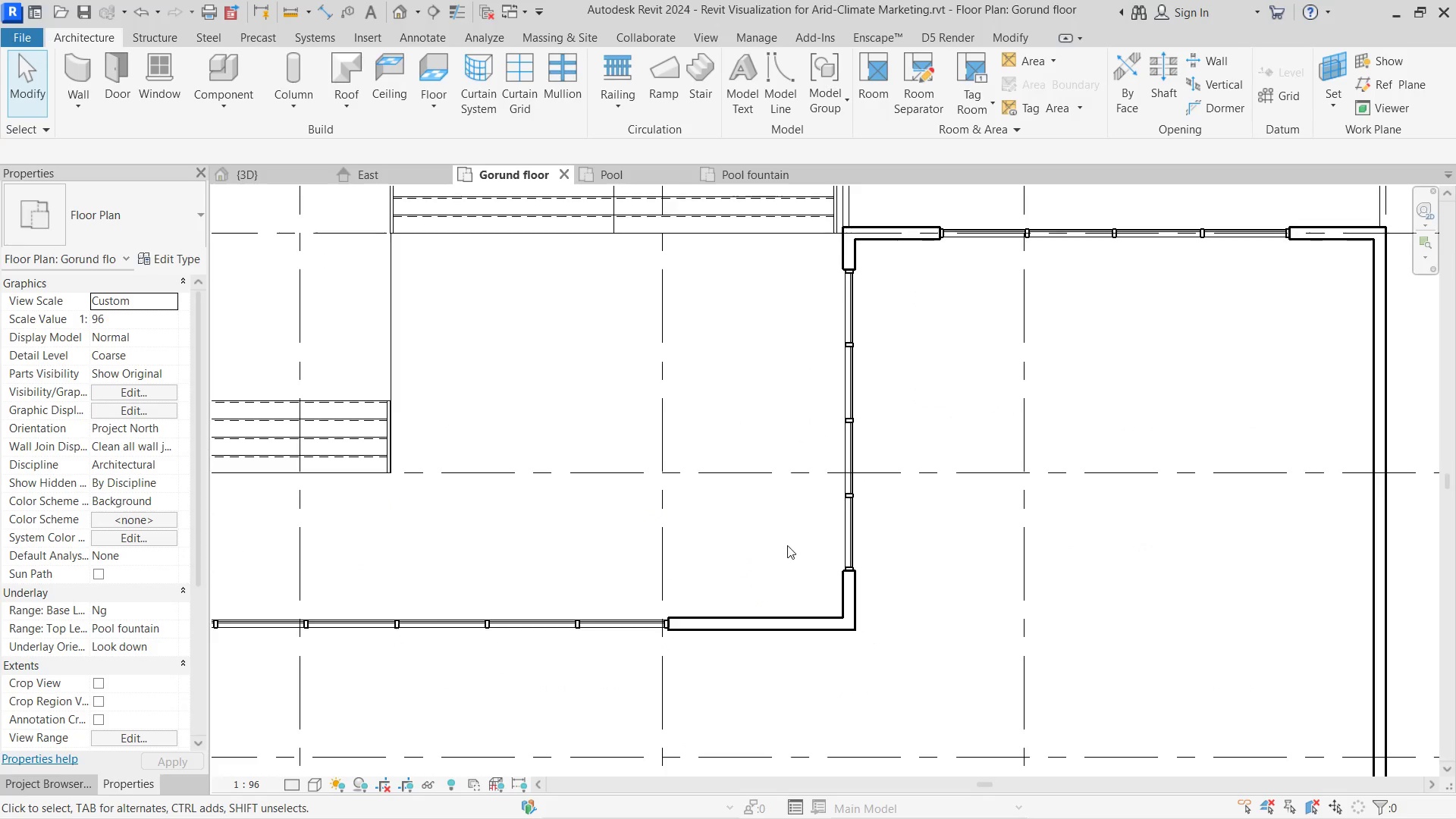 
scroll: coordinate [795, 595], scroll_direction: down, amount: 10.0
 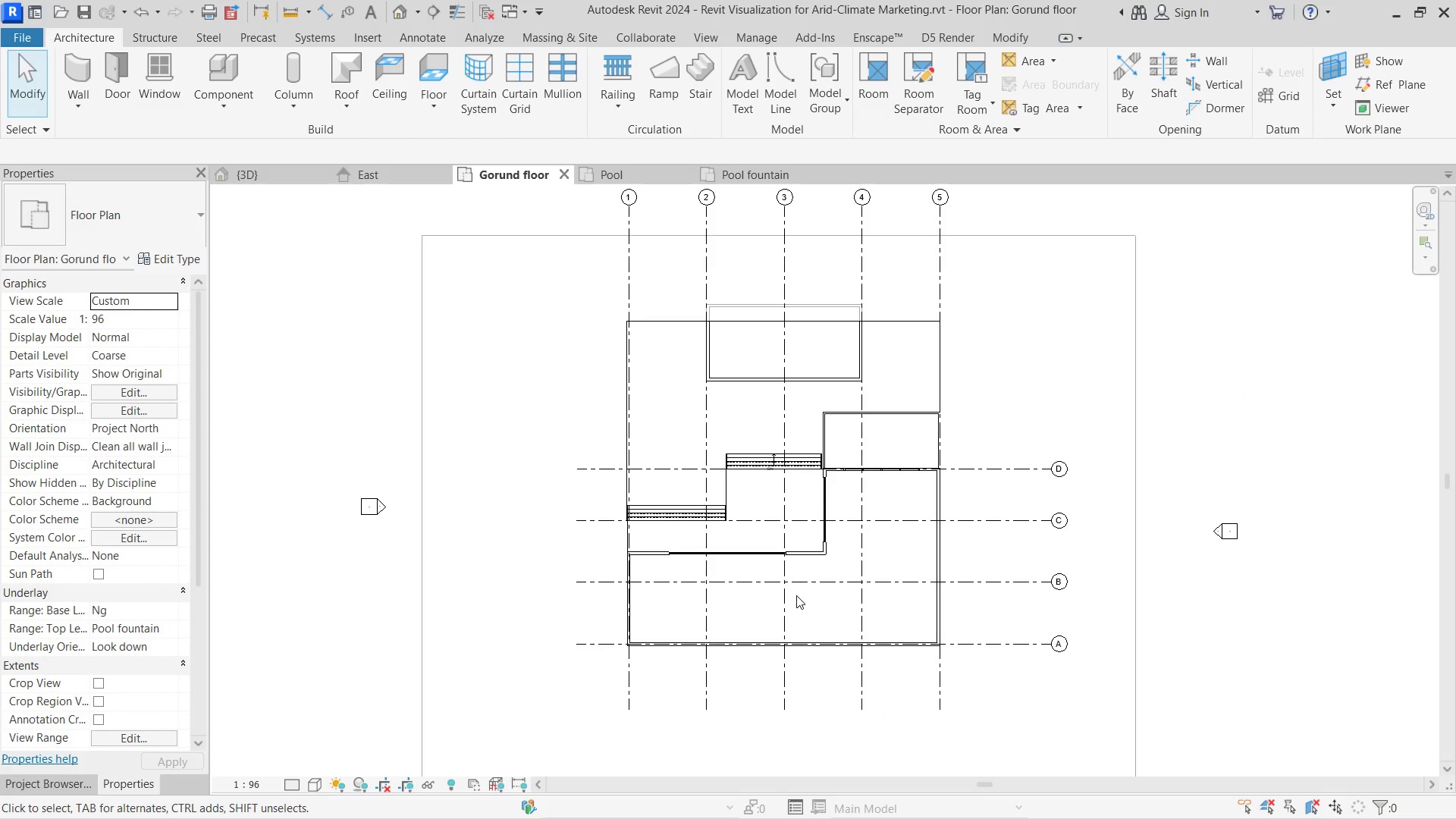 
scroll: coordinate [772, 608], scroll_direction: up, amount: 3.0
 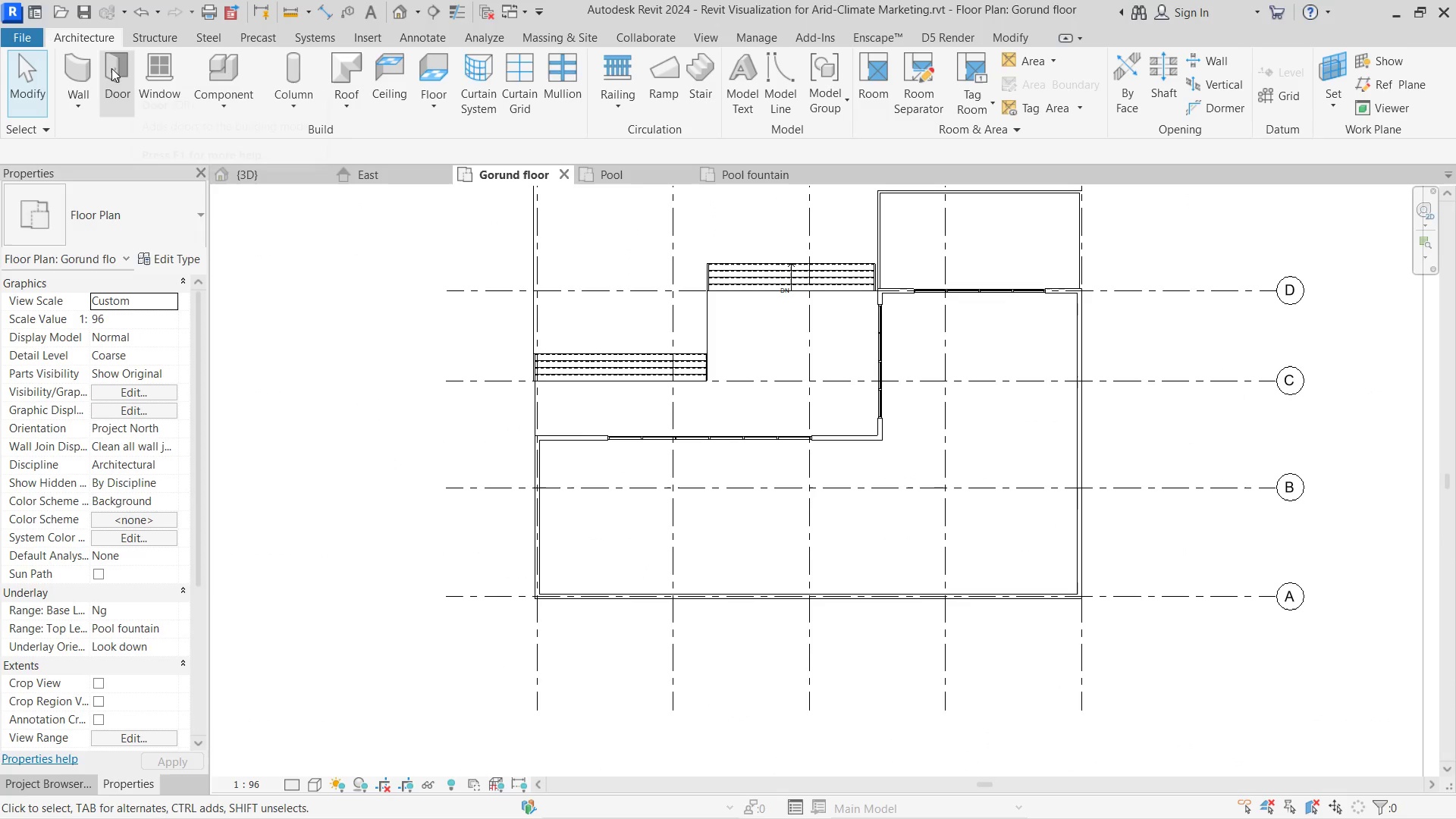 
left_click([80, 70])
 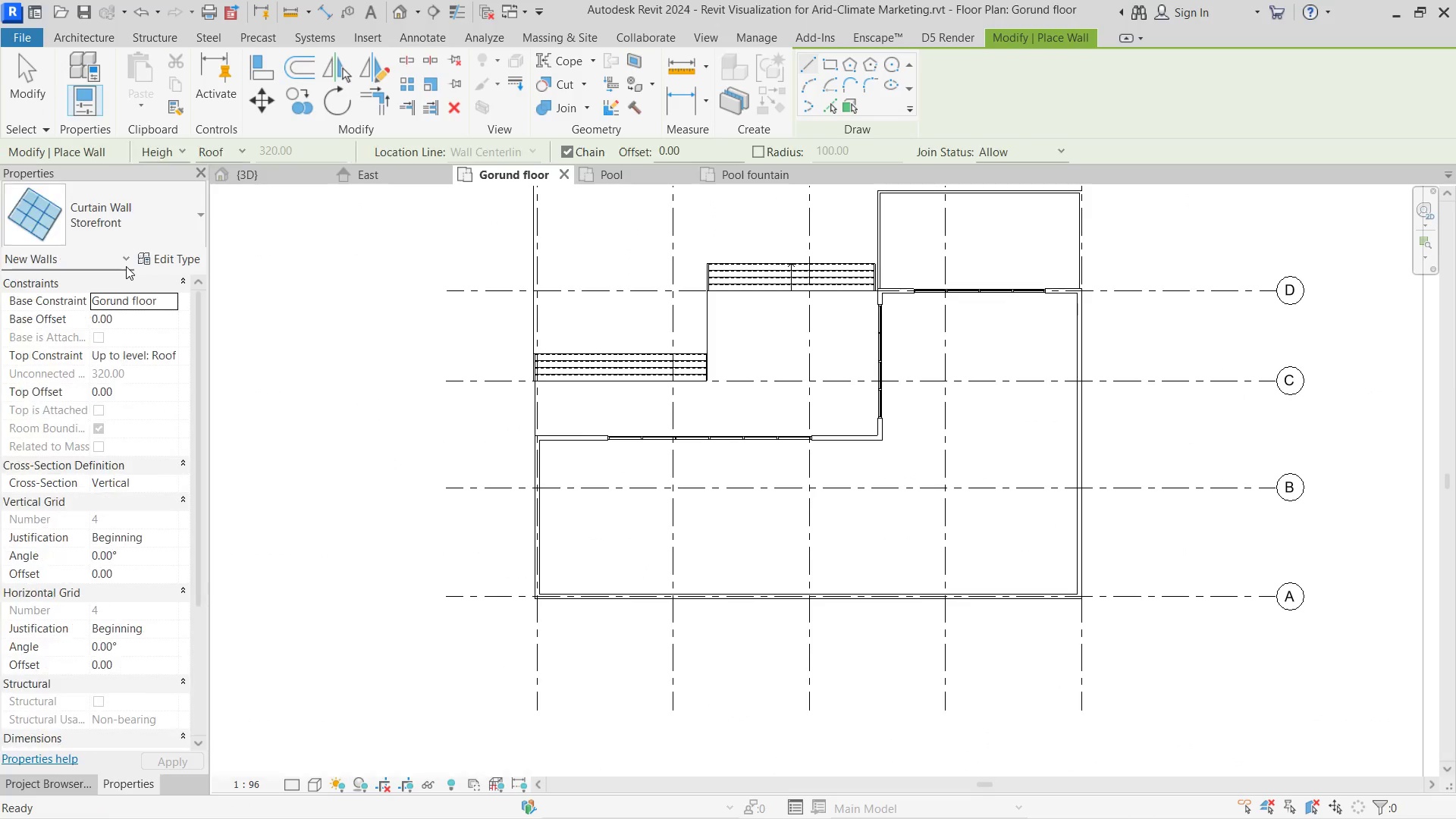 
left_click([131, 222])
 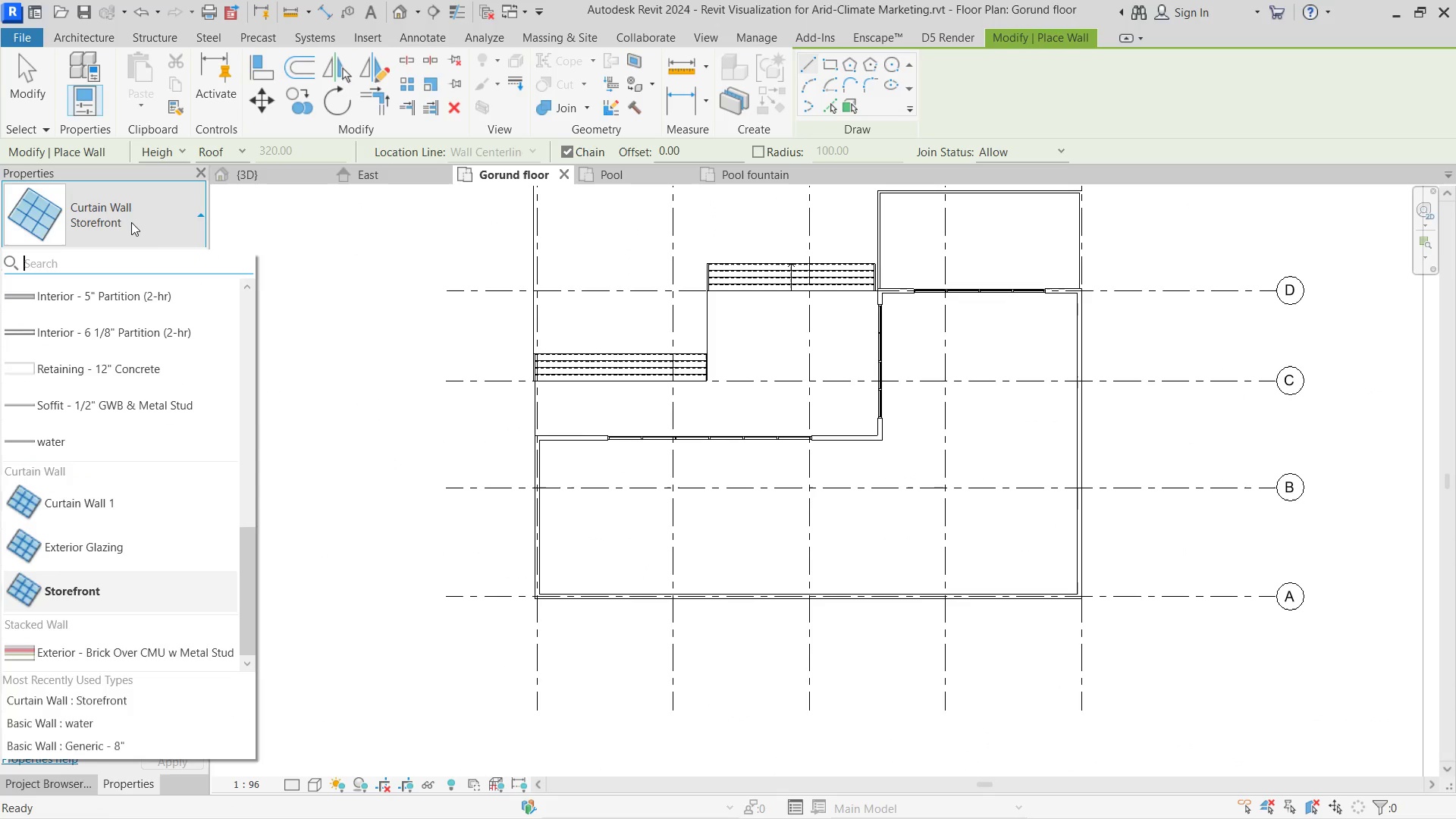 
left_click([131, 222])
 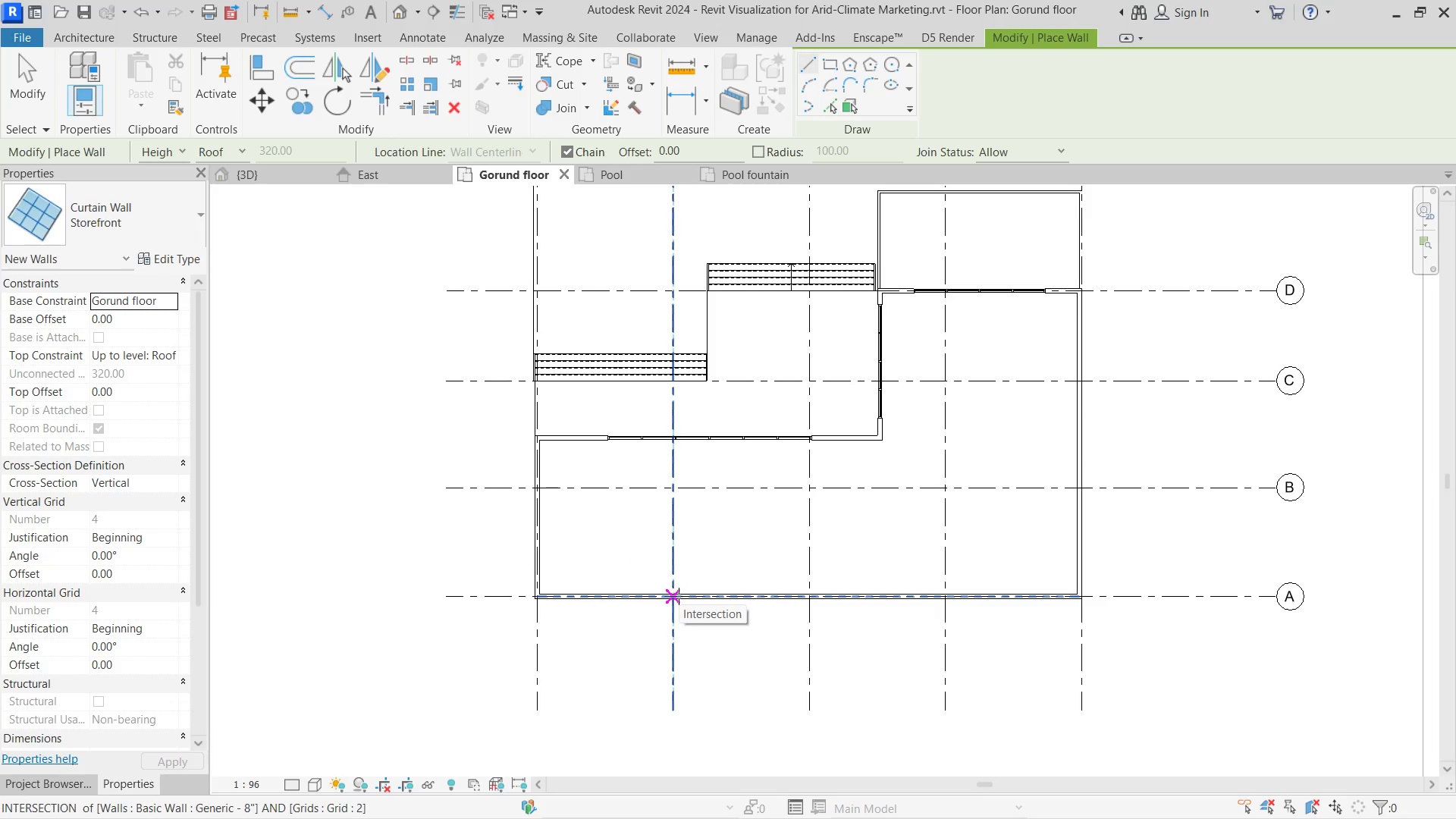 
wait(5.3)
 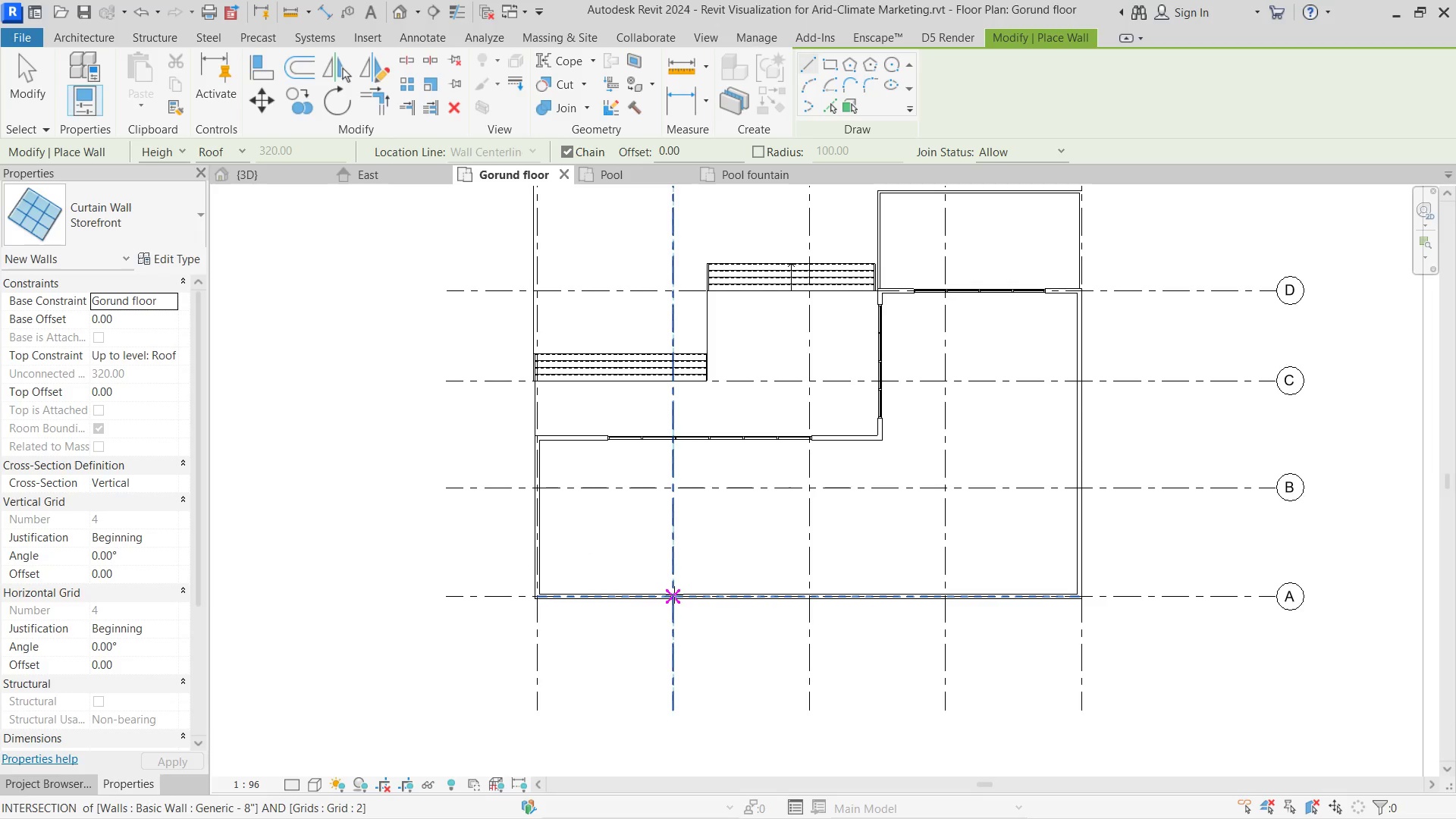 
left_click([667, 597])
 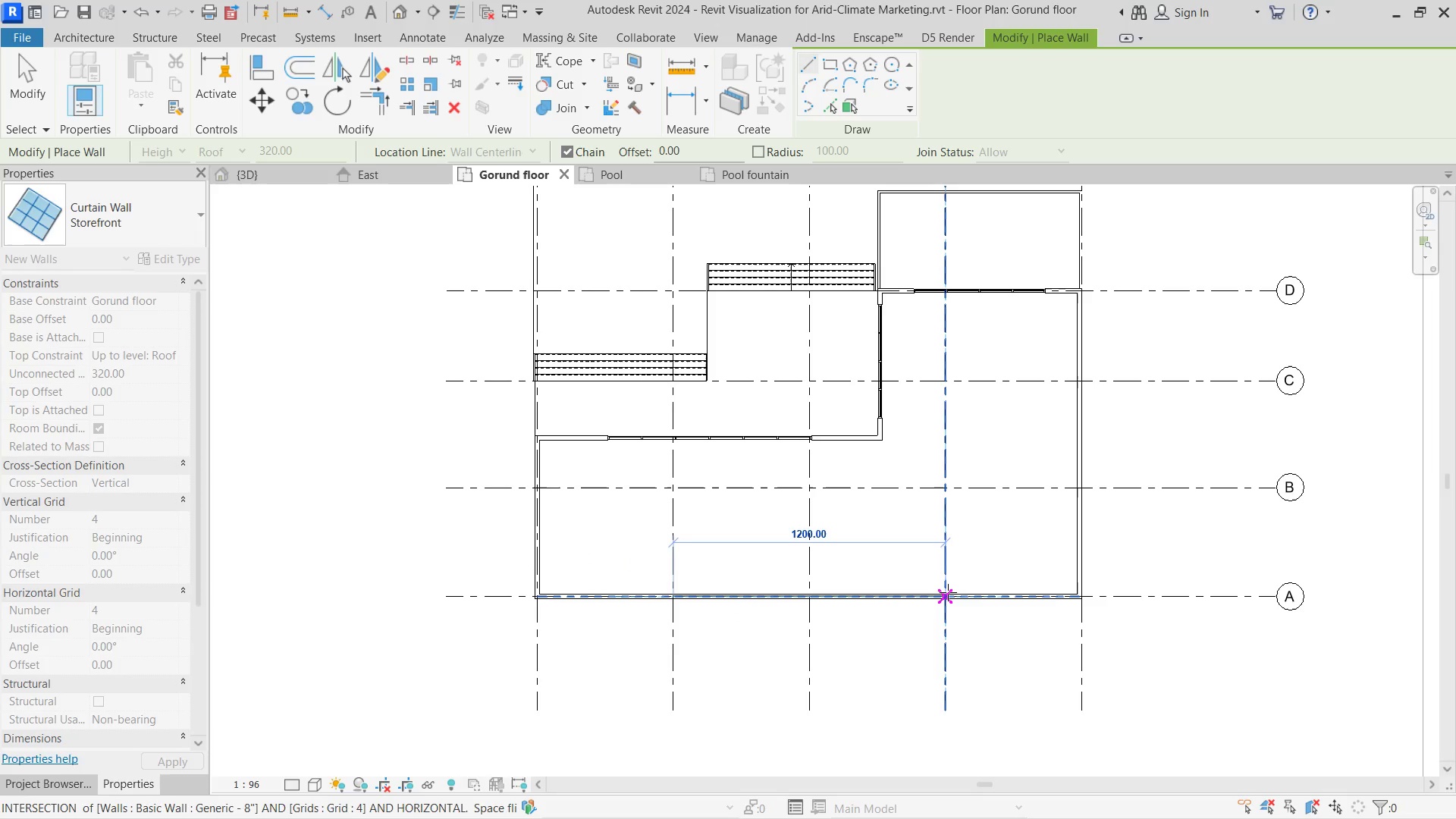 
left_click([948, 592])
 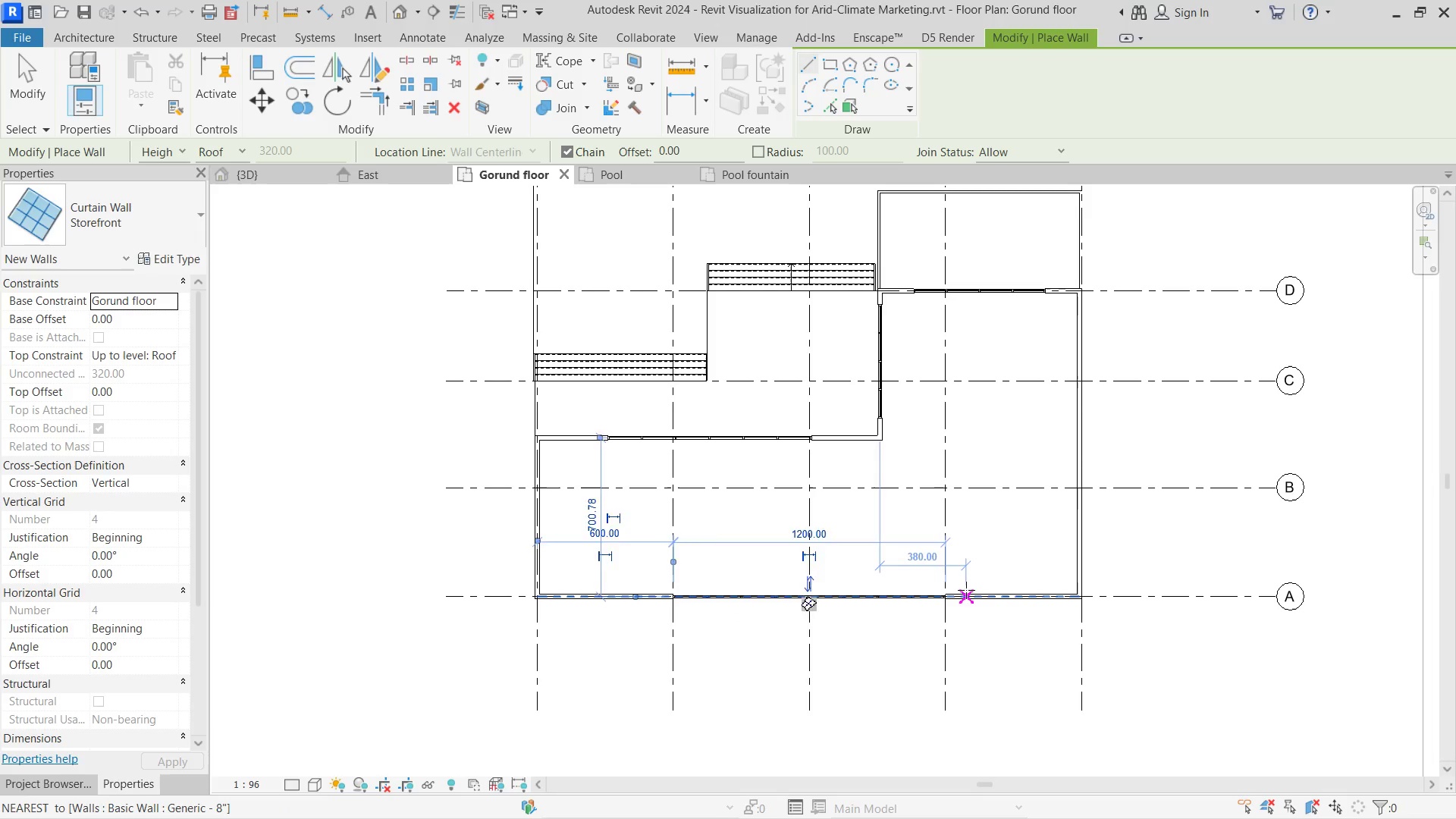 
key(Escape)
 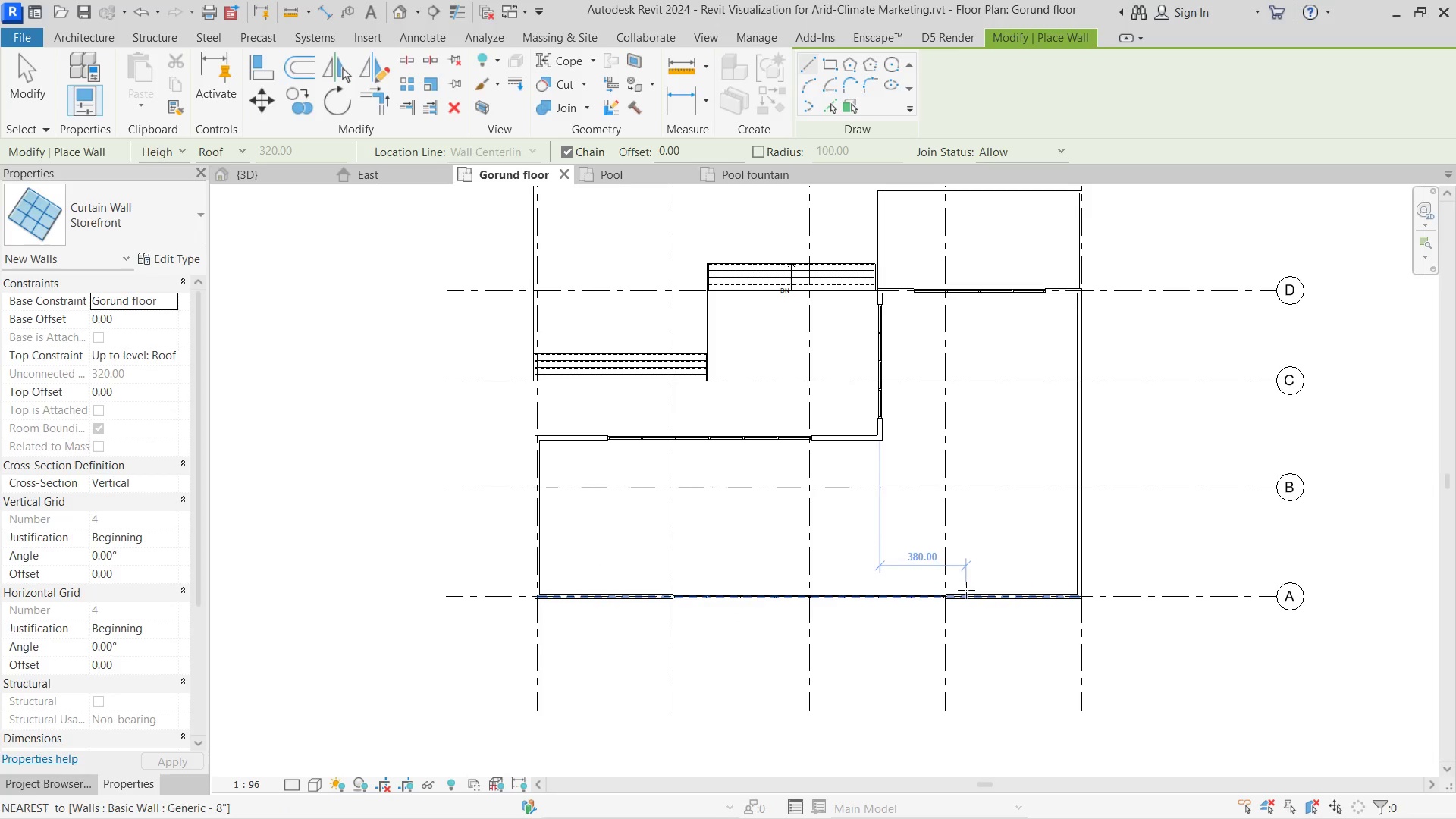 
key(Escape)
 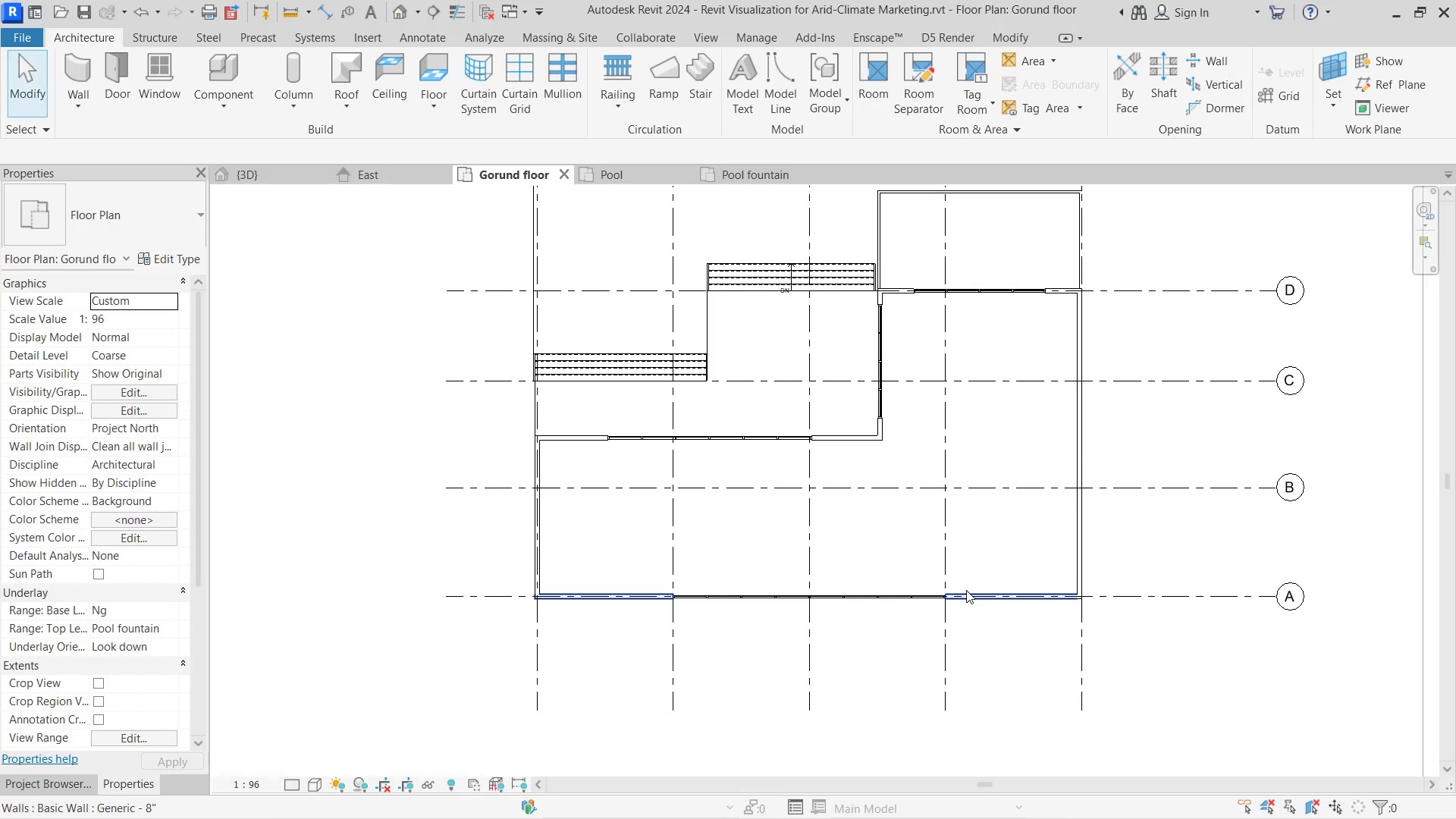 
key(Escape)
 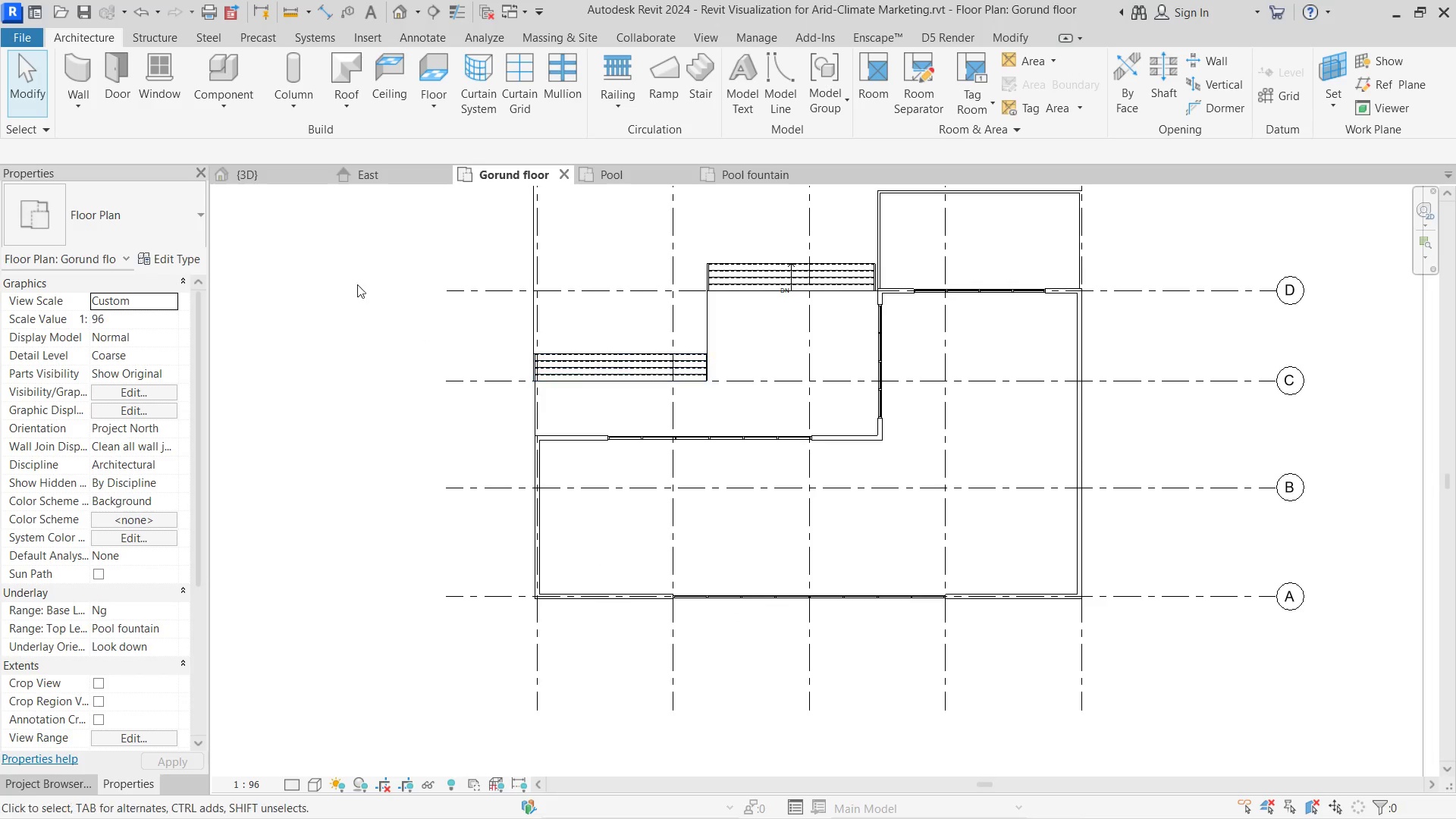 
left_click([280, 173])
 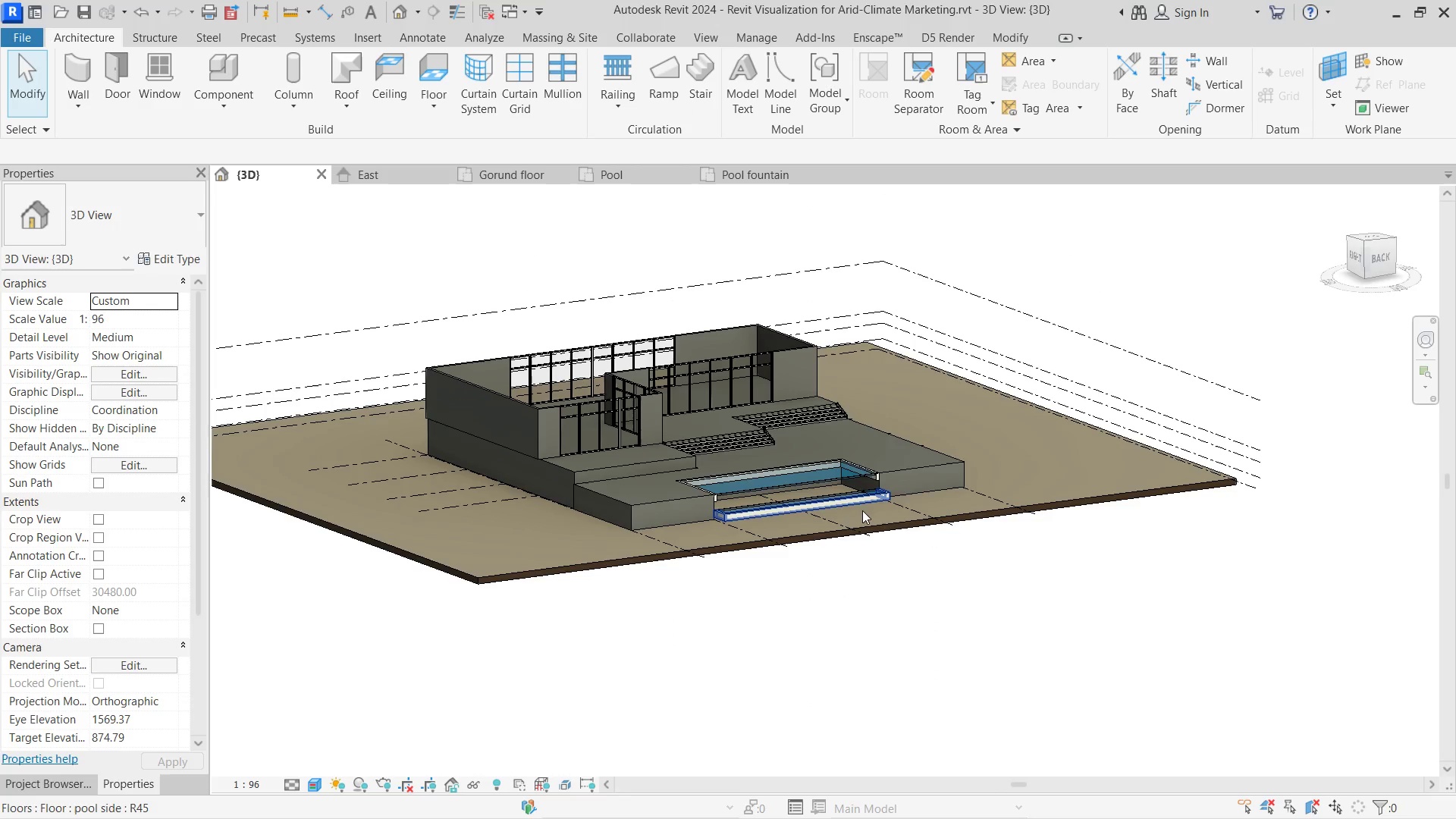 
hold_key(key=ShiftLeft, duration=0.98)
 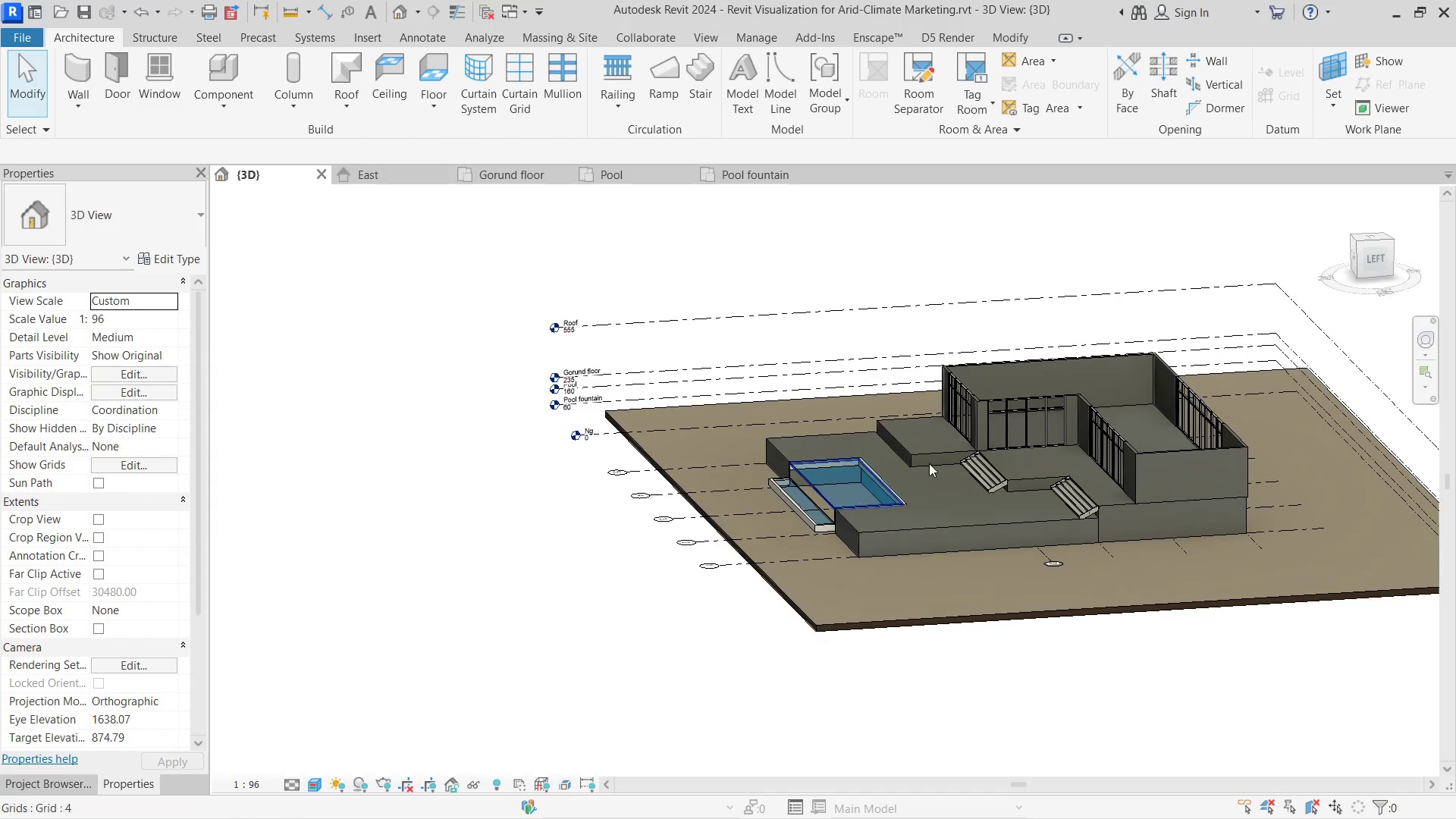 
hold_key(key=ShiftLeft, duration=0.95)
 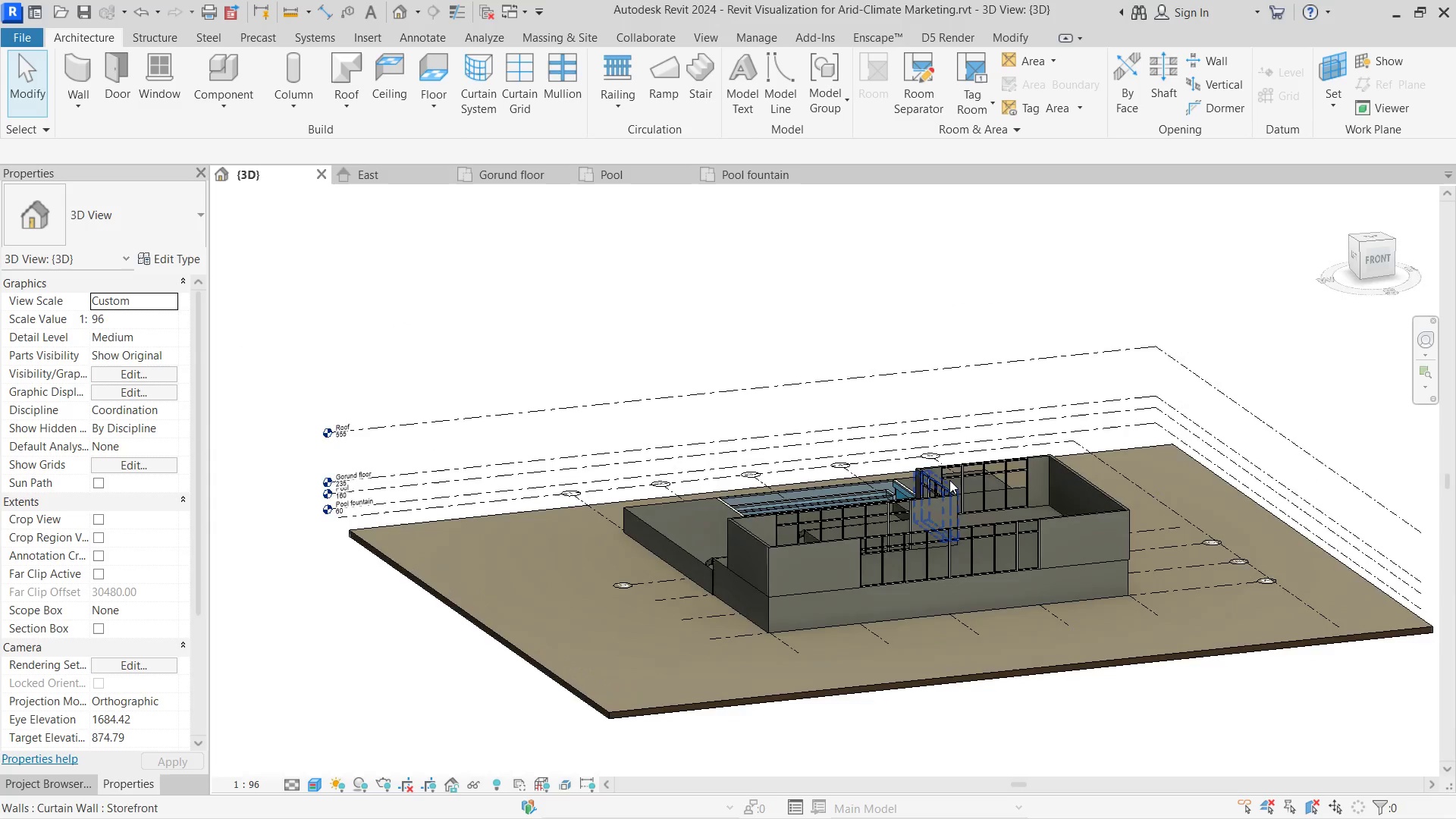 
hold_key(key=ShiftLeft, duration=3.05)
 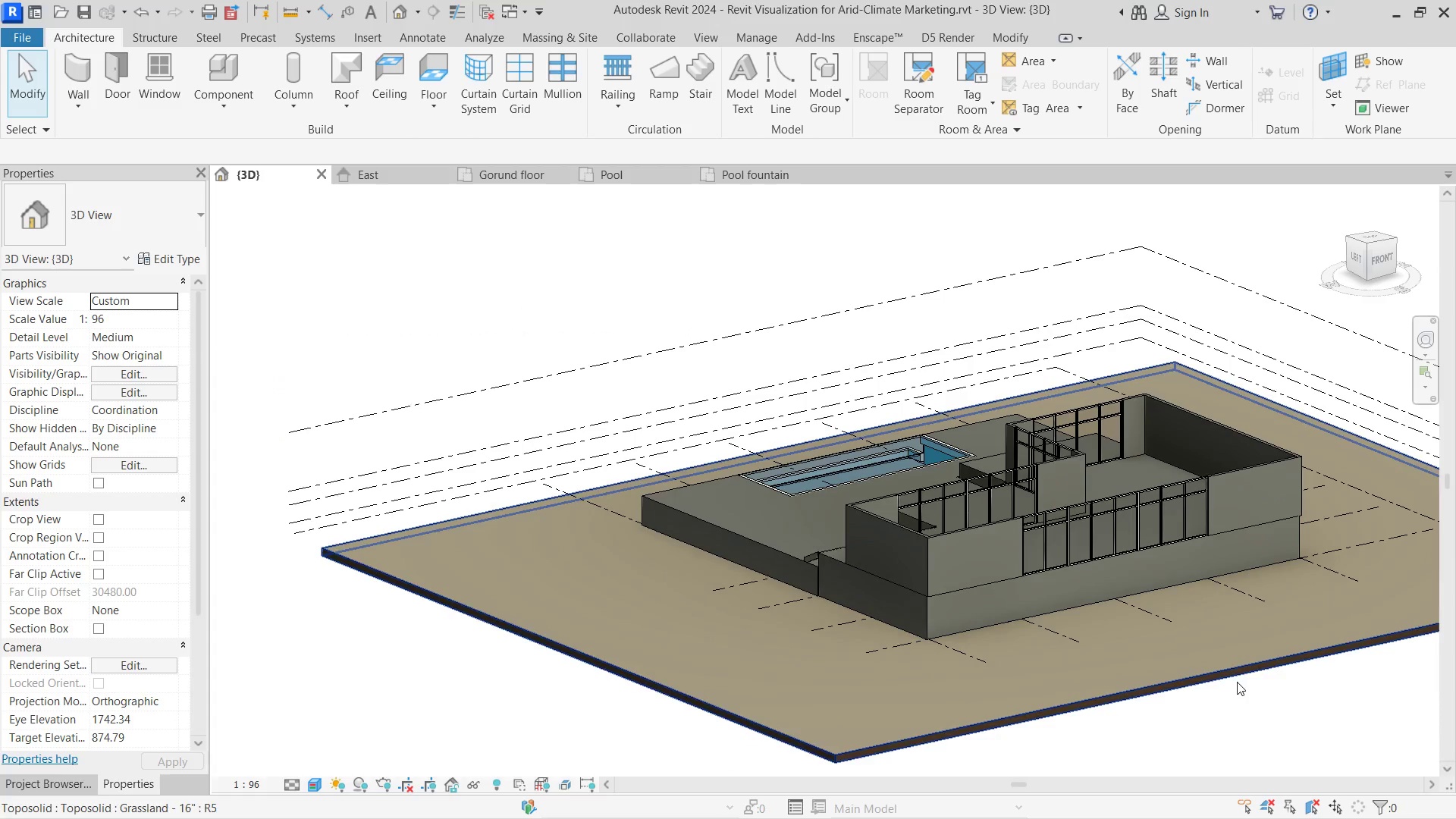 
scroll: coordinate [949, 480], scroll_direction: down, amount: 2.0
 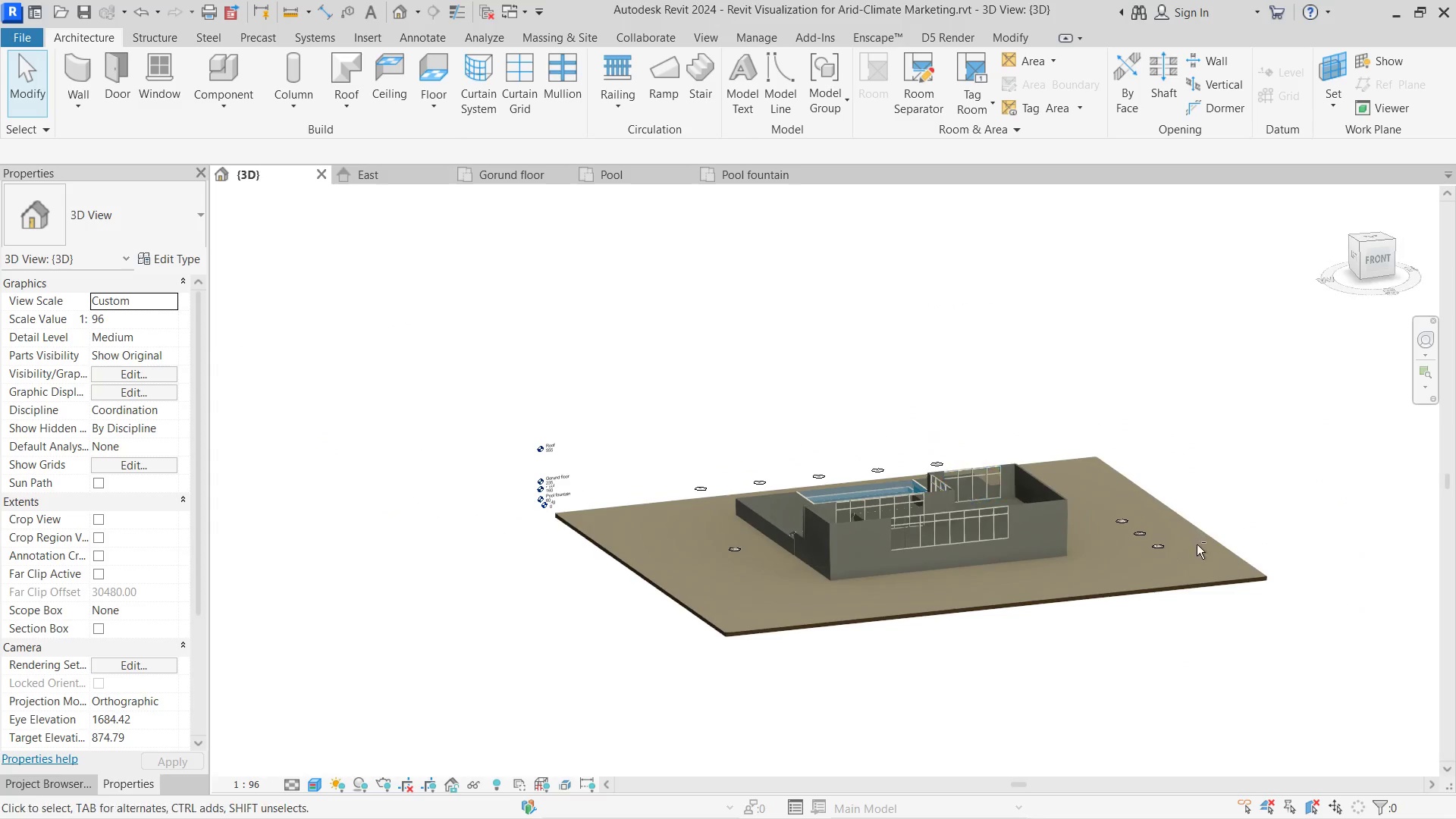 
triple_click([953, 554])
 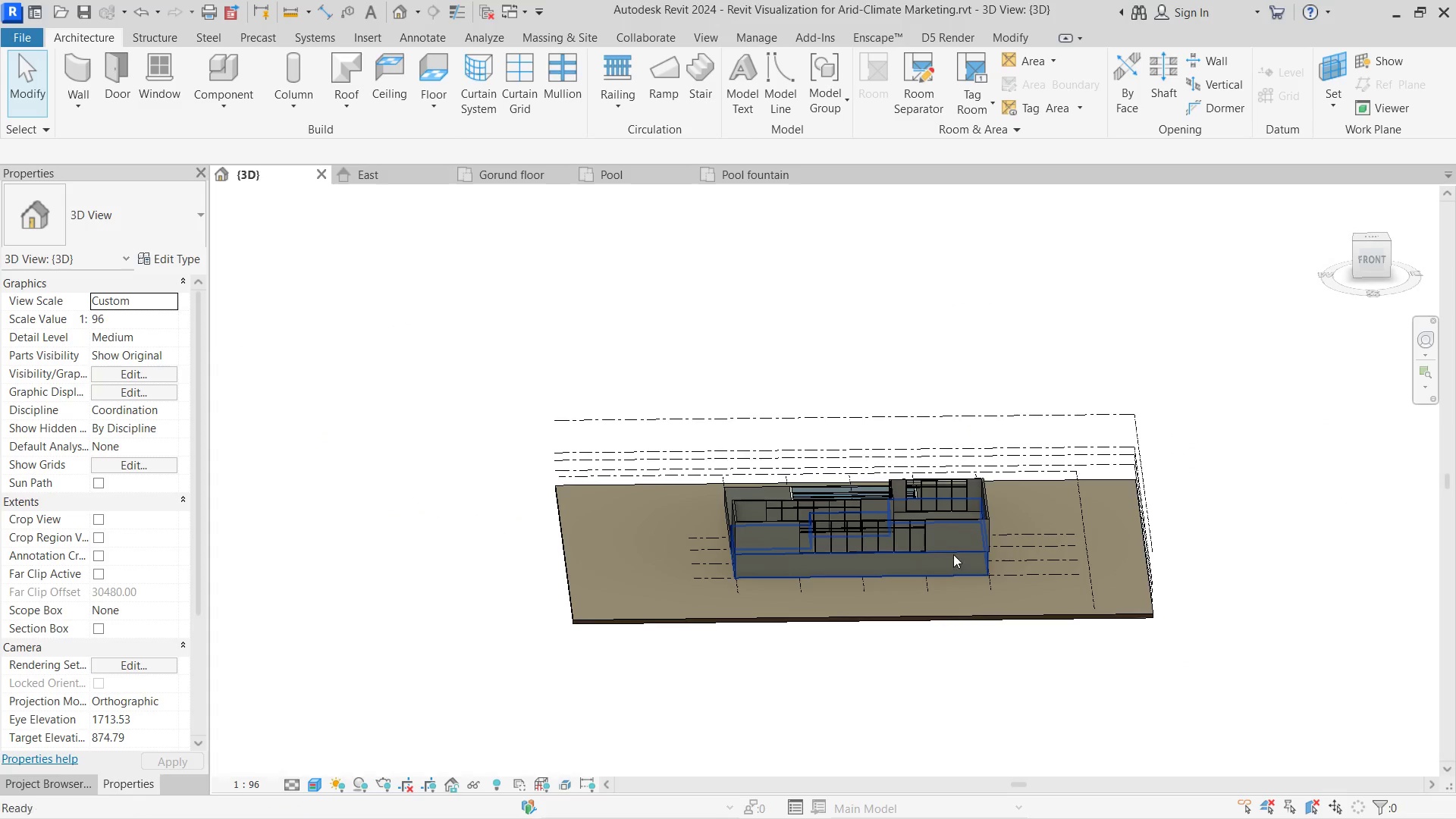 
triple_click([953, 554])
 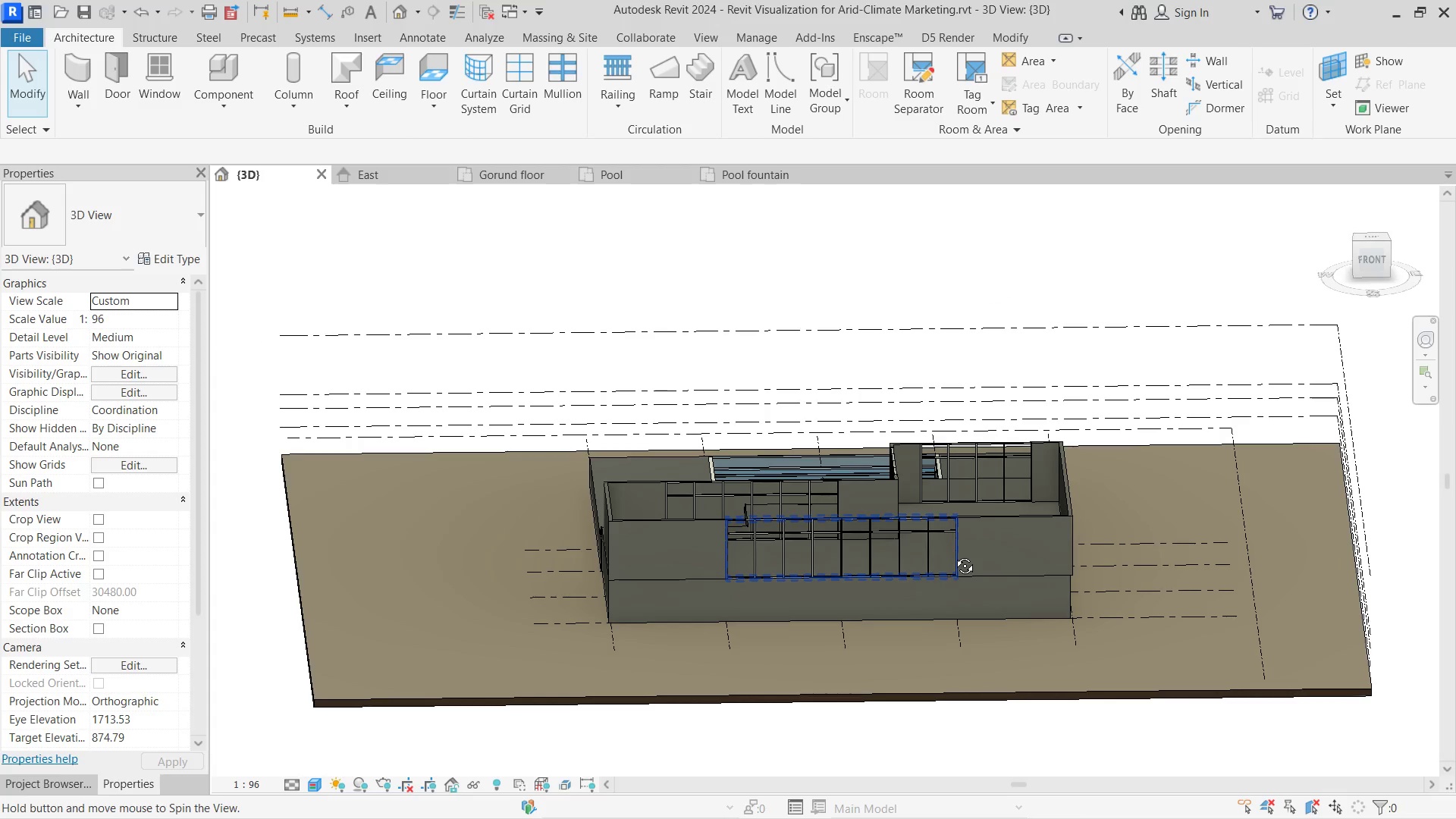 
double_click([957, 554])
 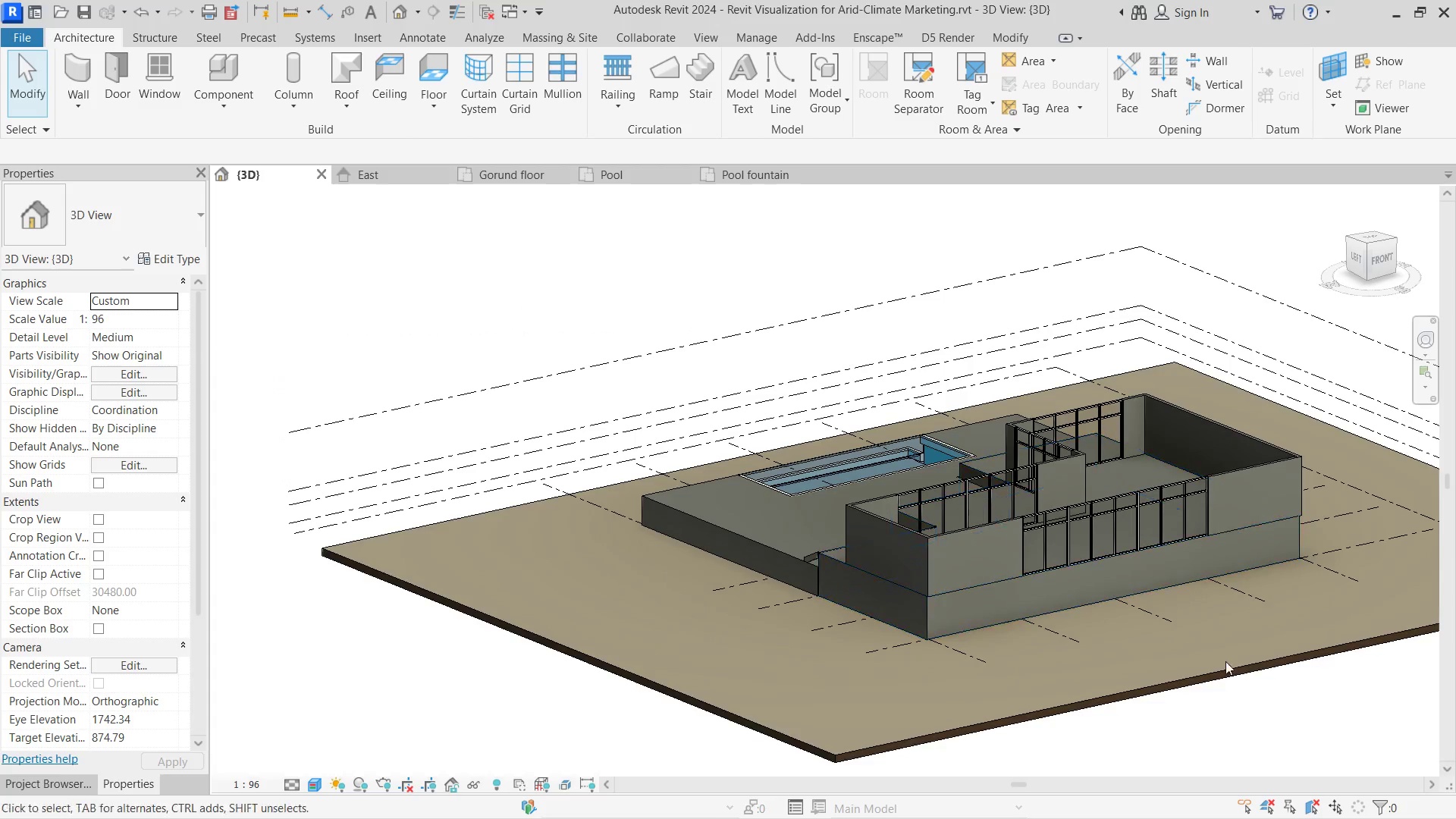 
left_click([1219, 665])
 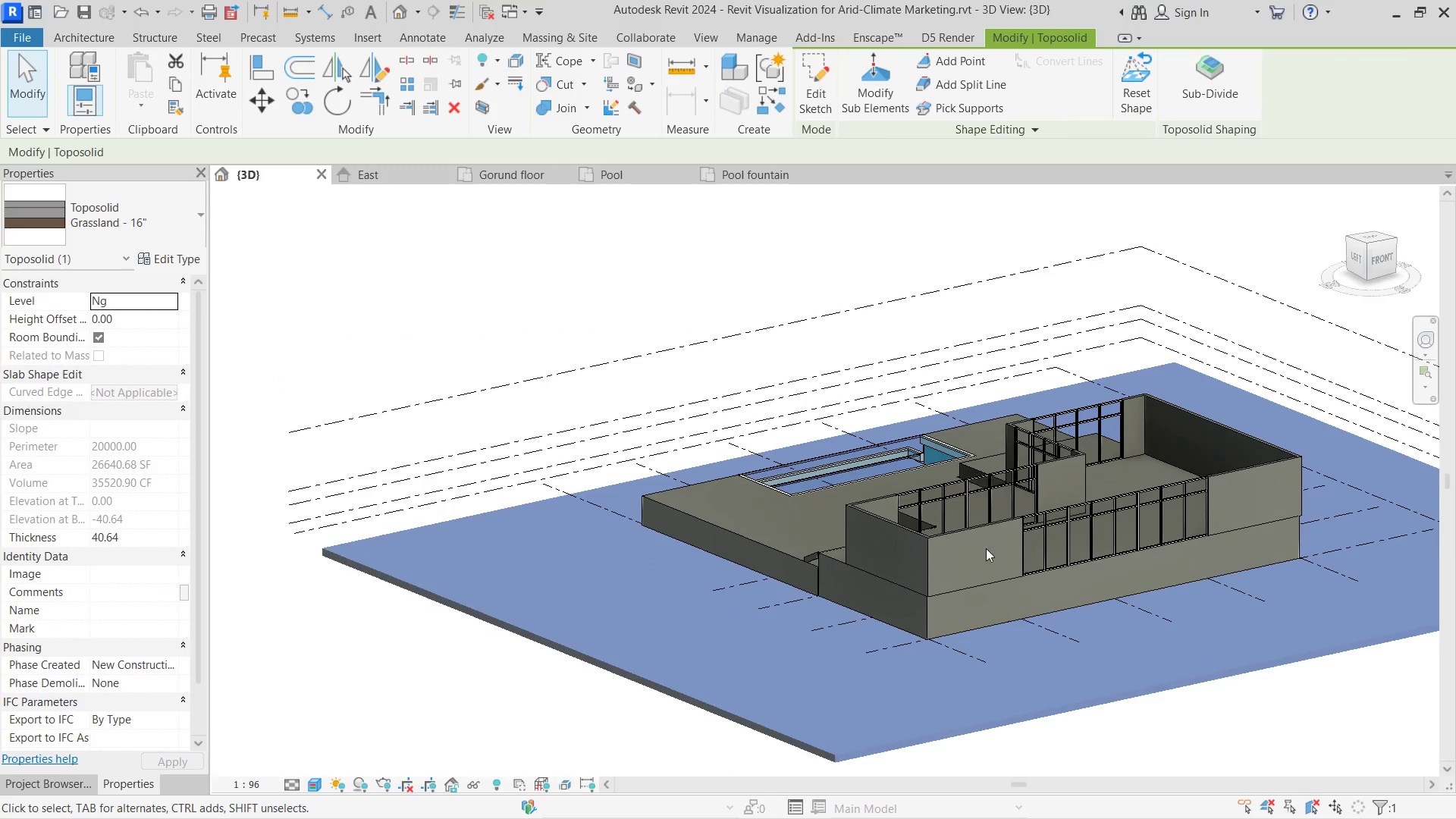 
scroll: coordinate [984, 548], scroll_direction: down, amount: 4.0
 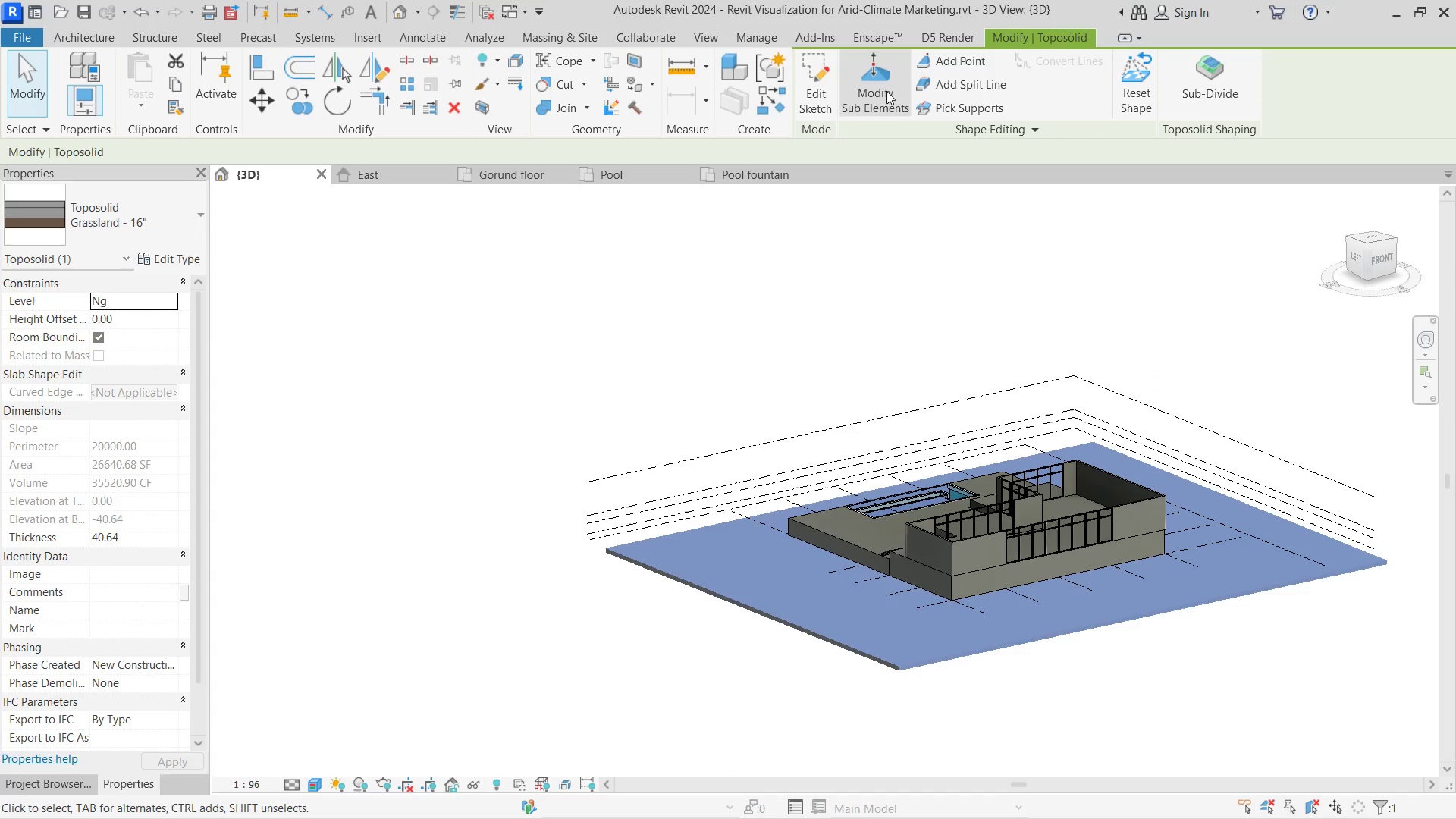 
left_click([895, 78])
 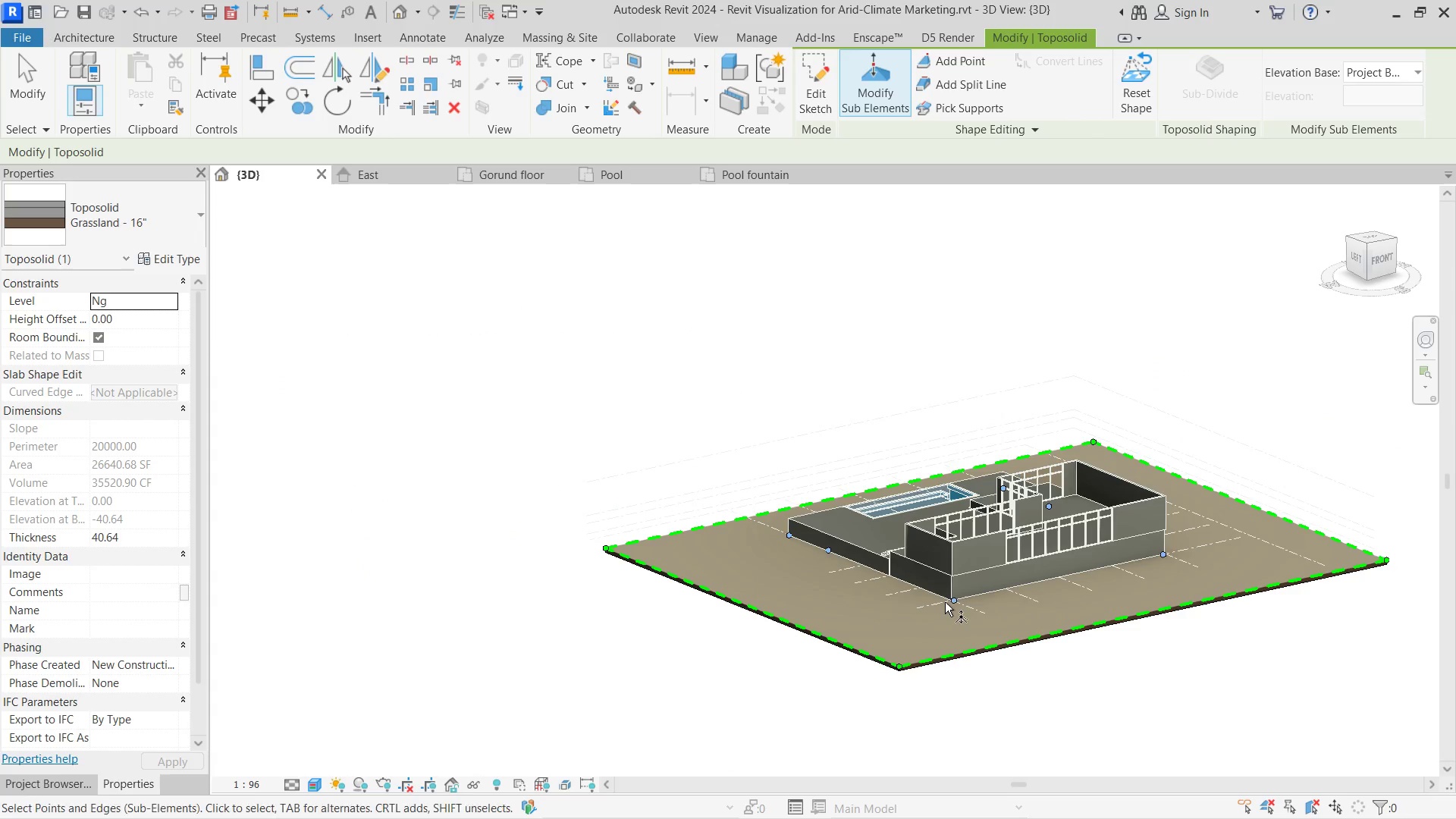 
left_click([951, 601])
 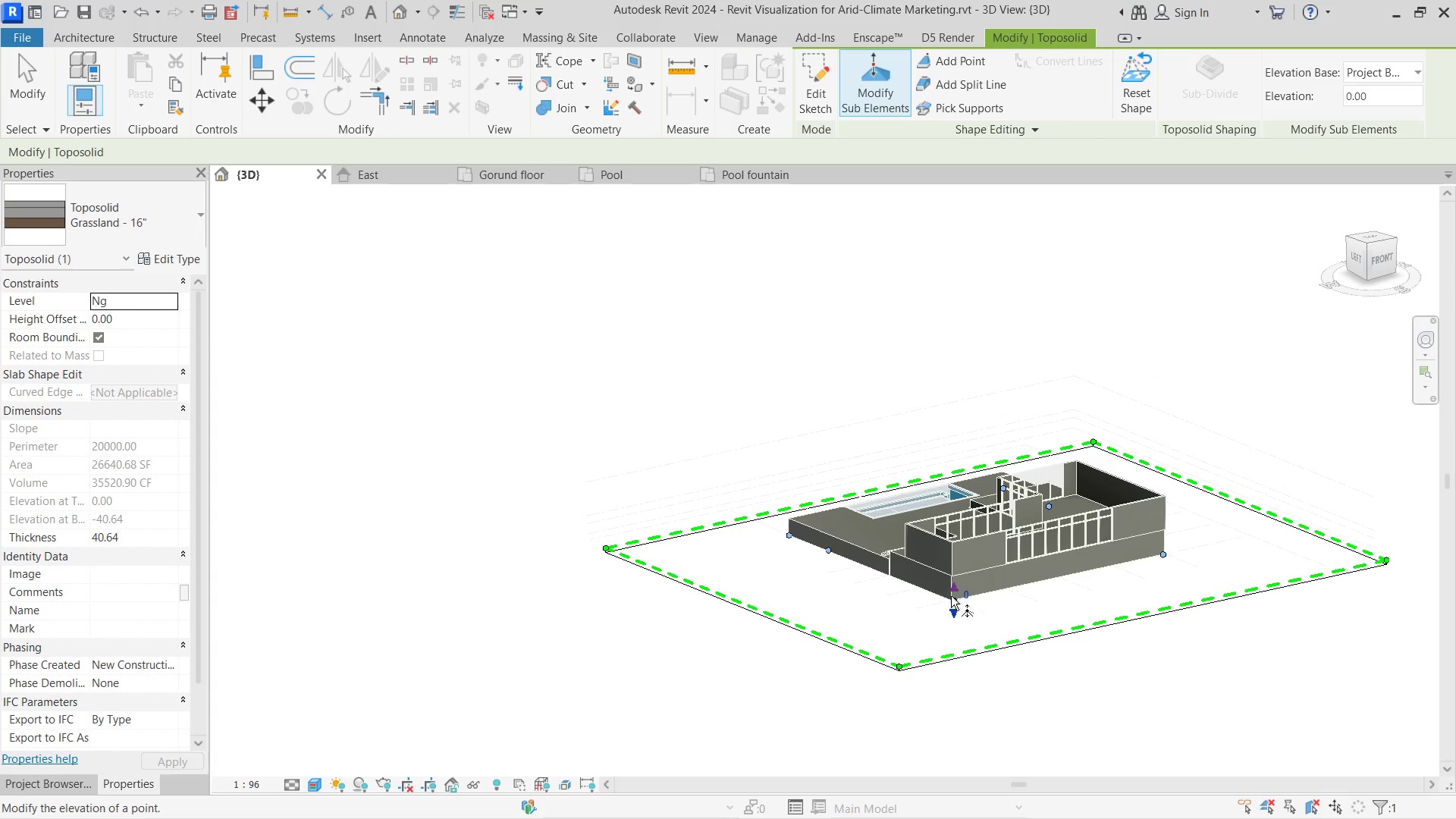 
scroll: coordinate [954, 591], scroll_direction: up, amount: 3.0
 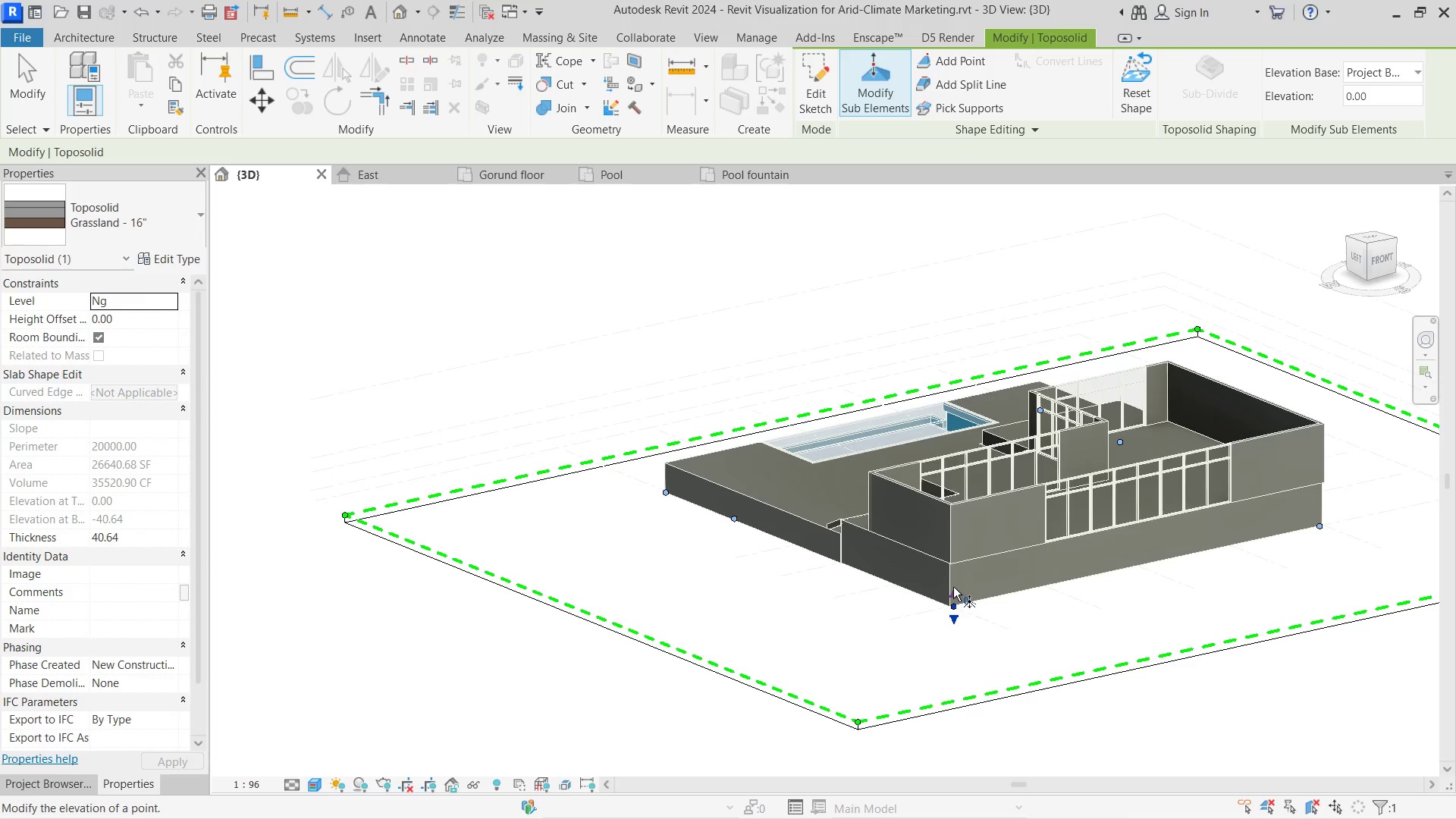 
left_click([953, 587])
 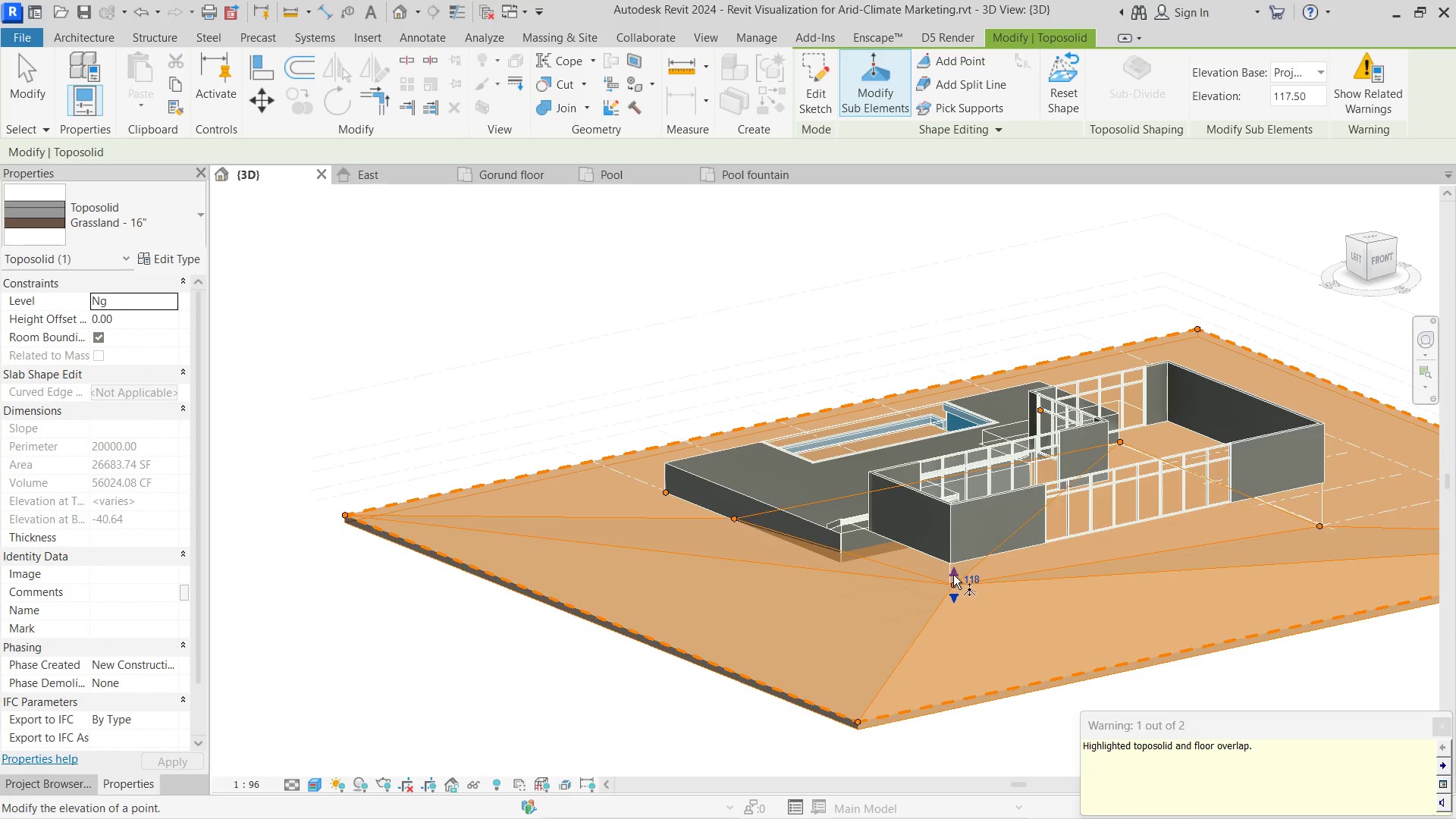 
left_click([953, 571])
 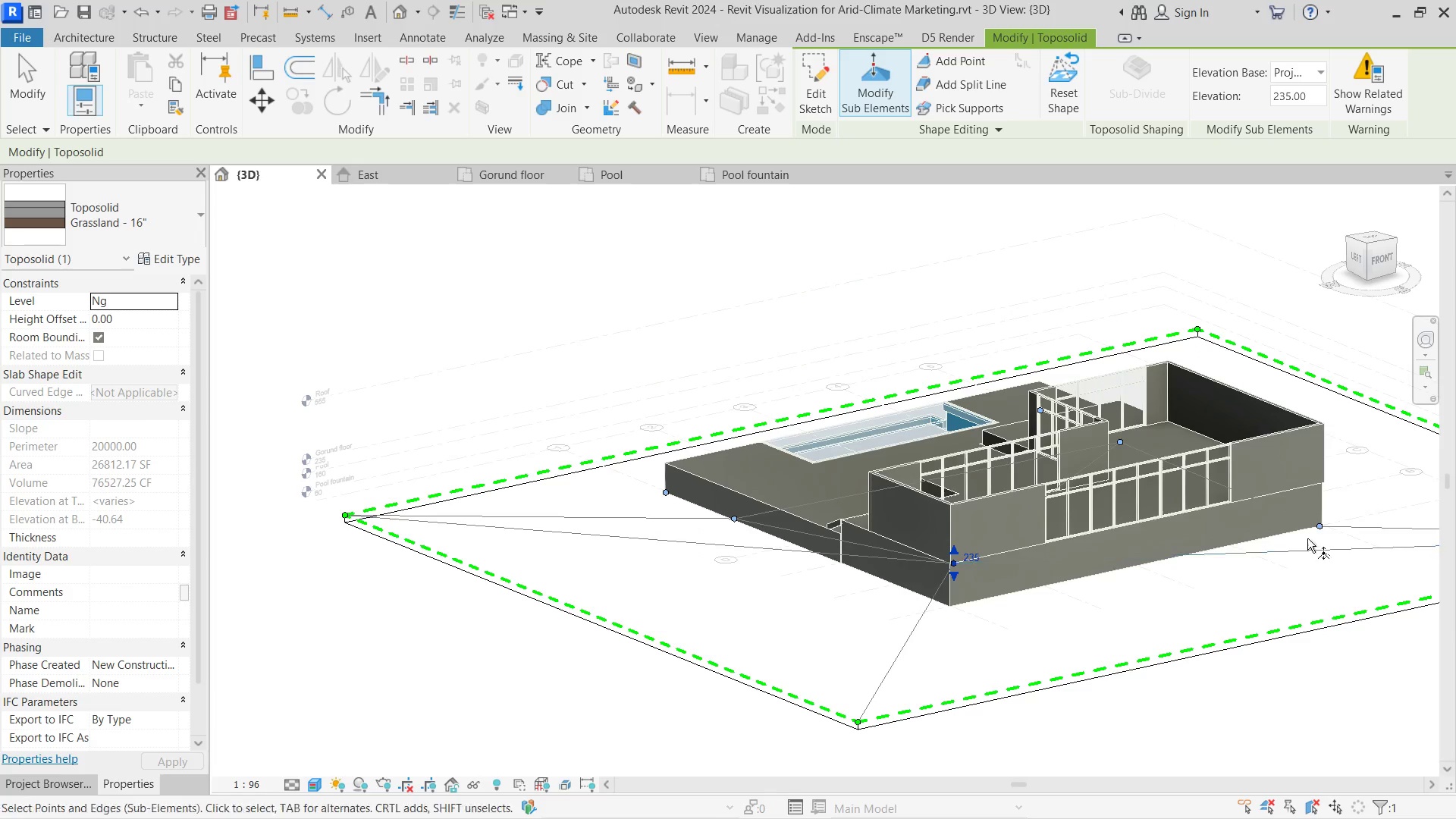 
left_click([1318, 530])
 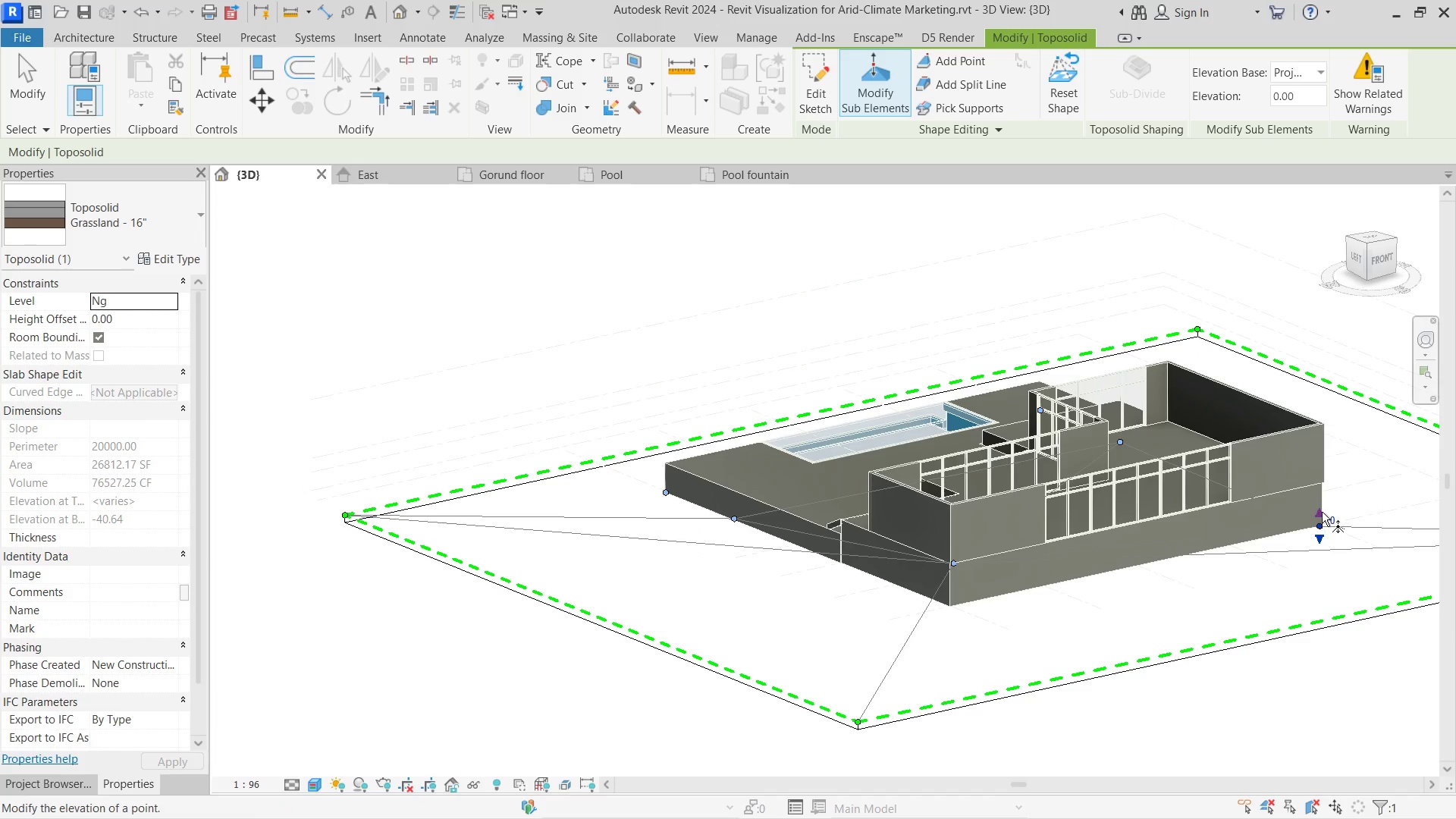 
left_click([1322, 512])
 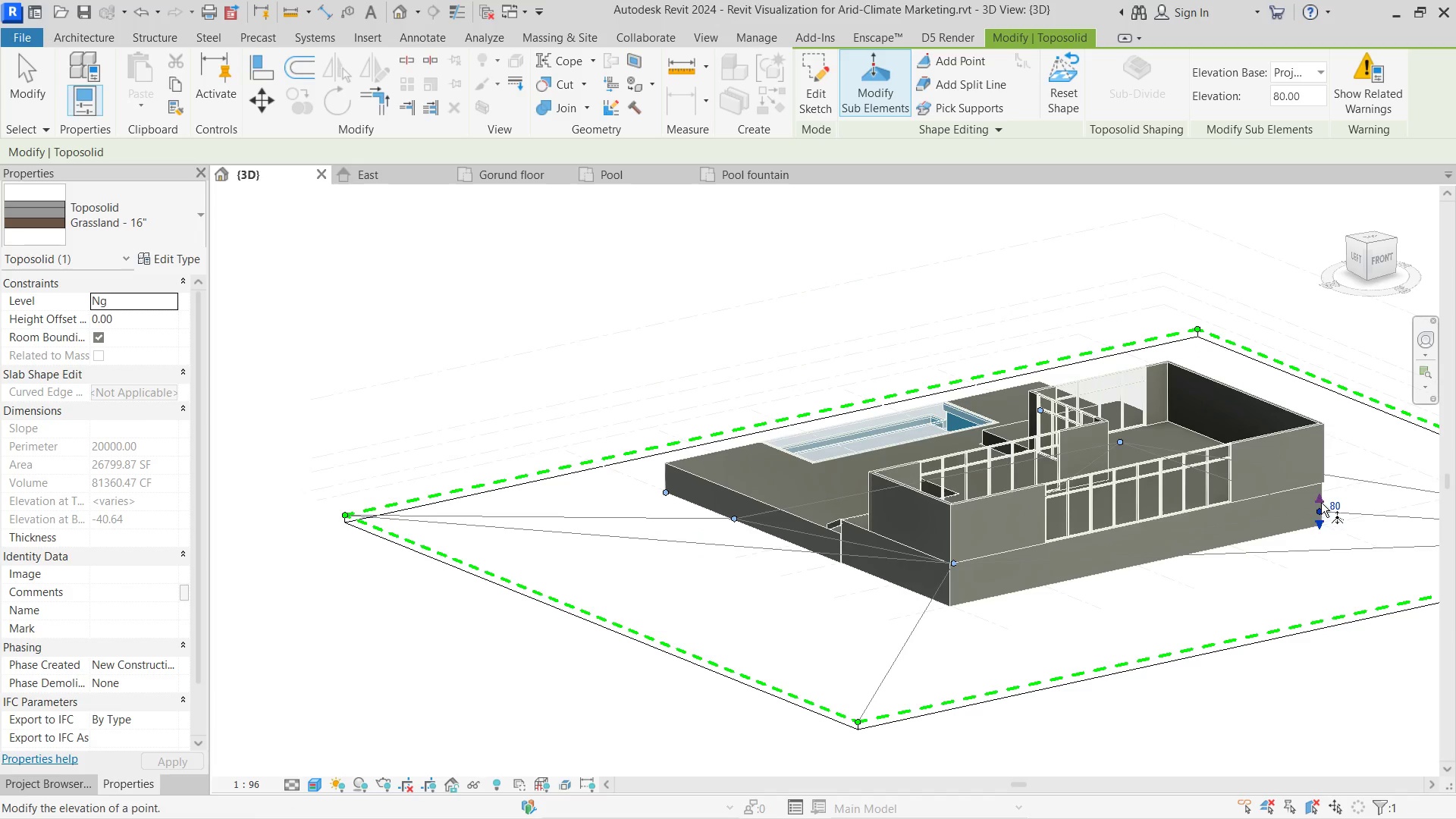 
left_click([1320, 500])
 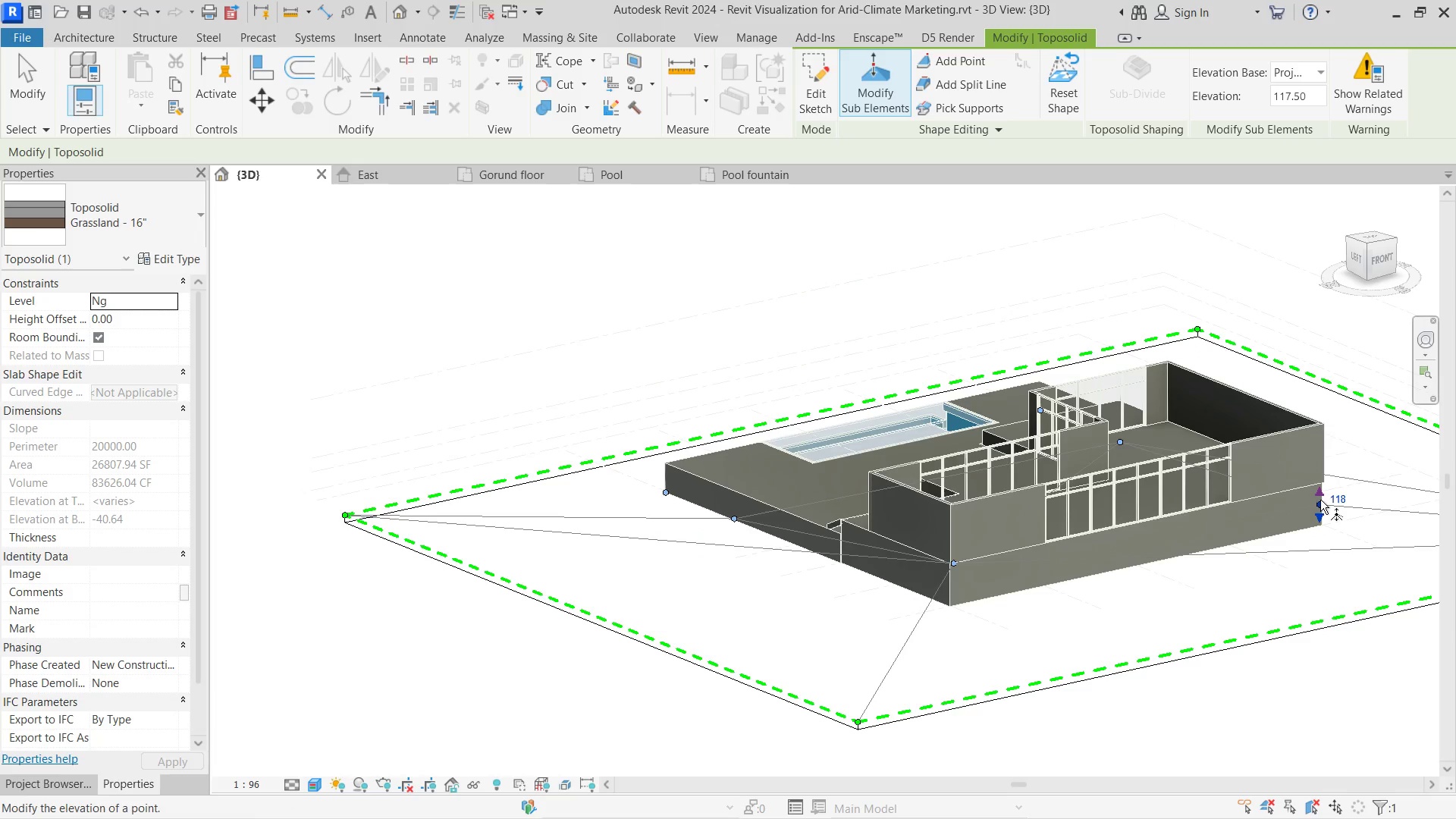 
left_click([1320, 494])
 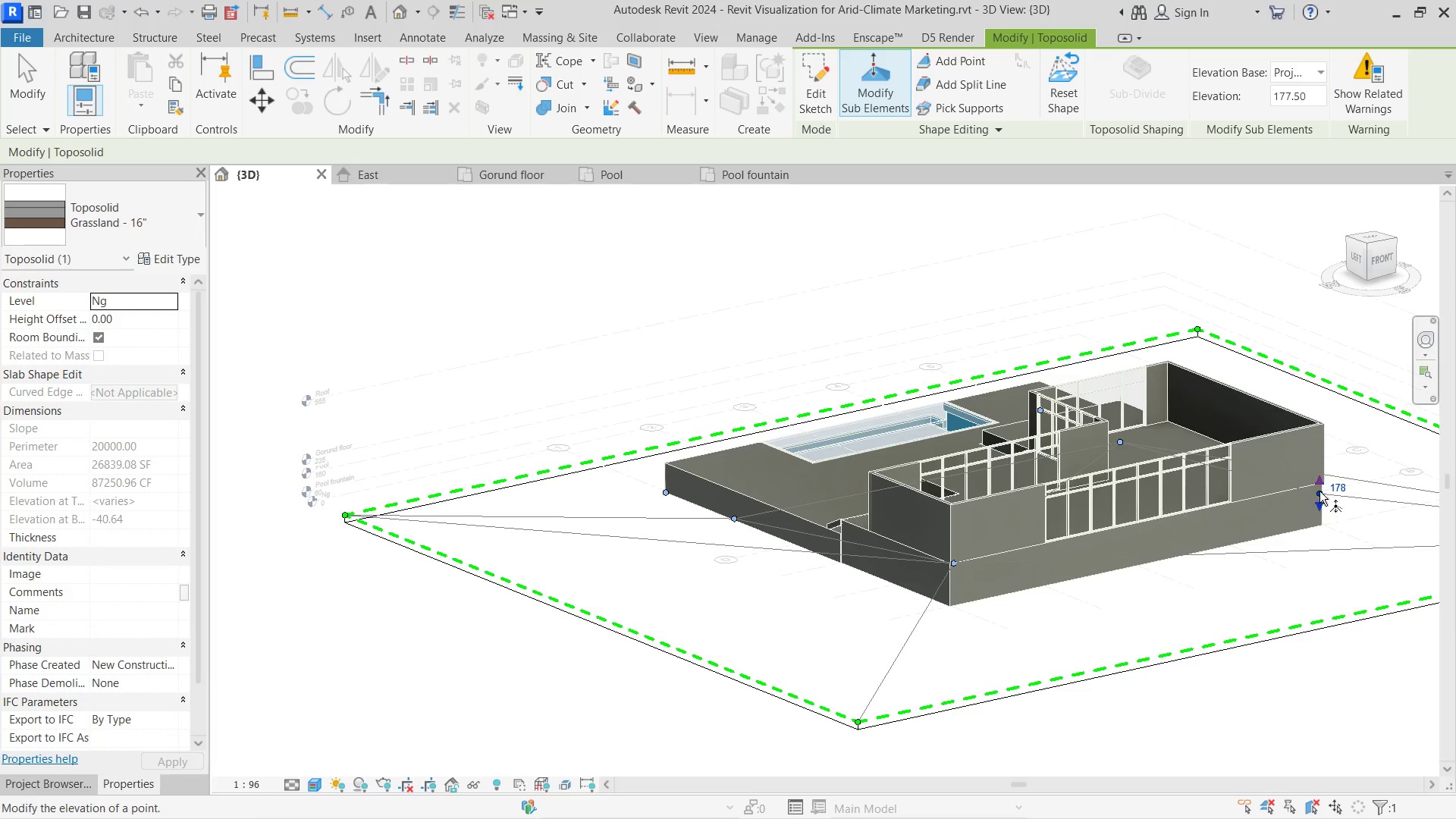 
left_click([1320, 482])
 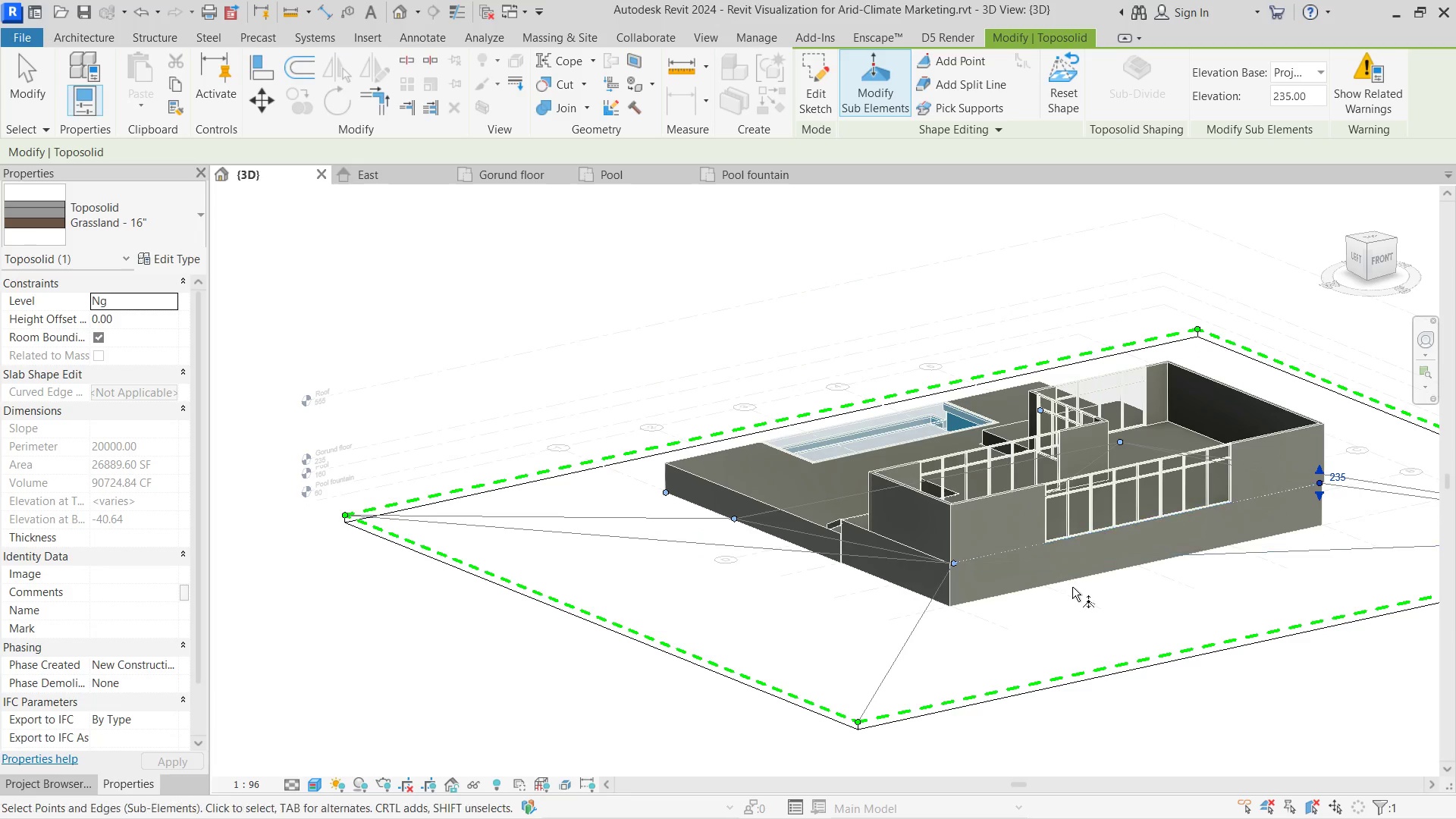 
key(Escape)
 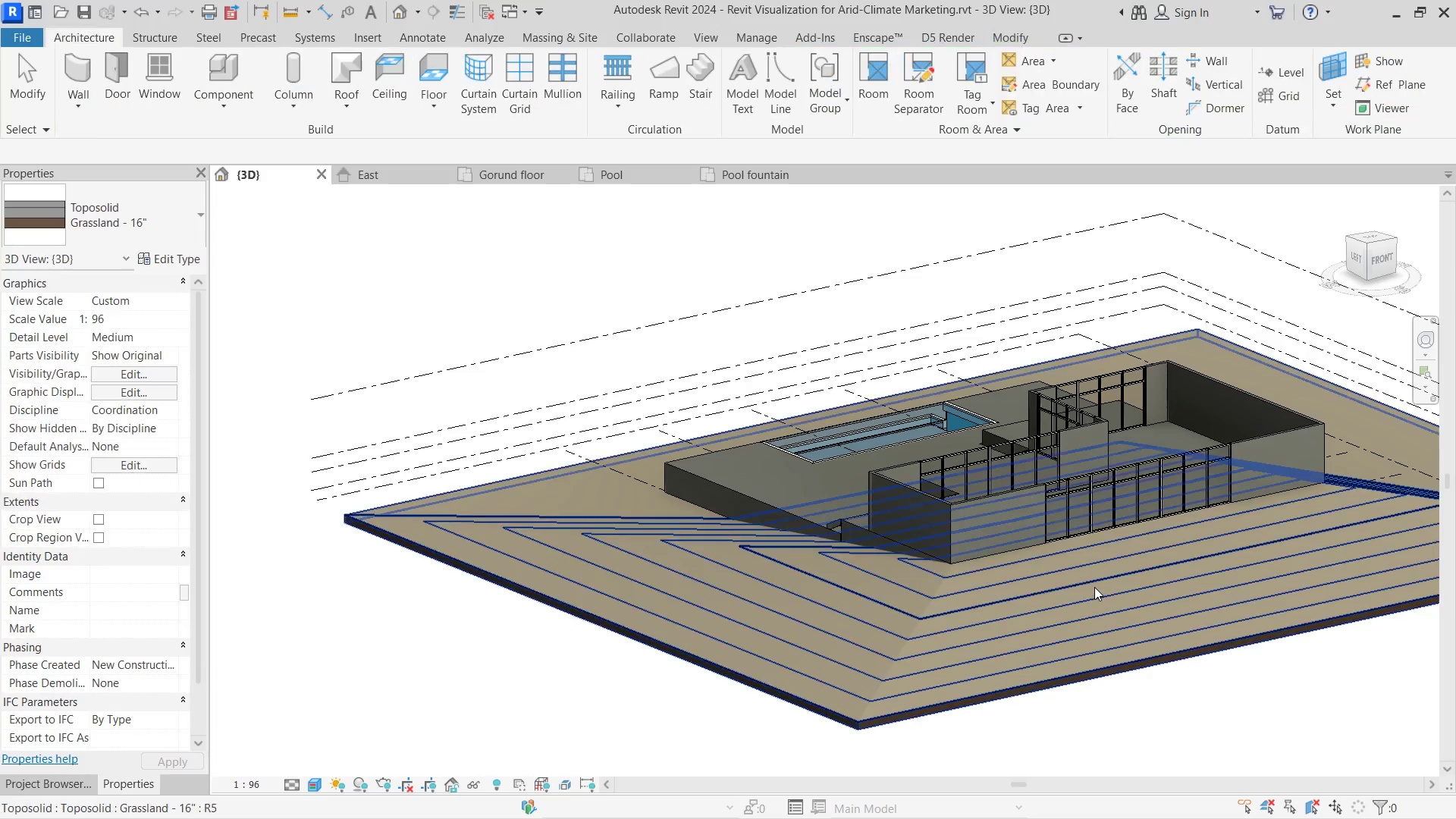 
key(Escape)
 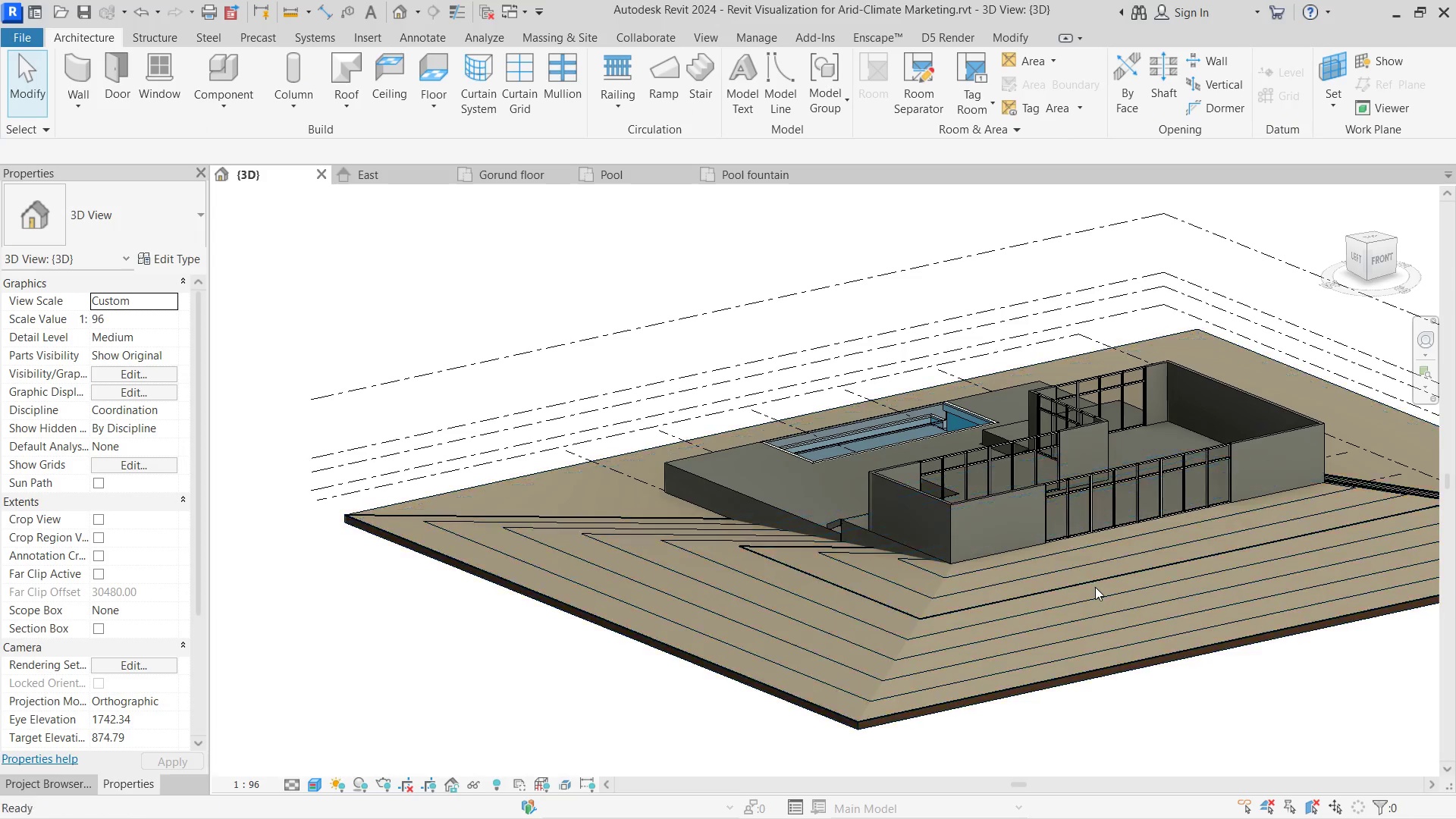 
key(Escape)
 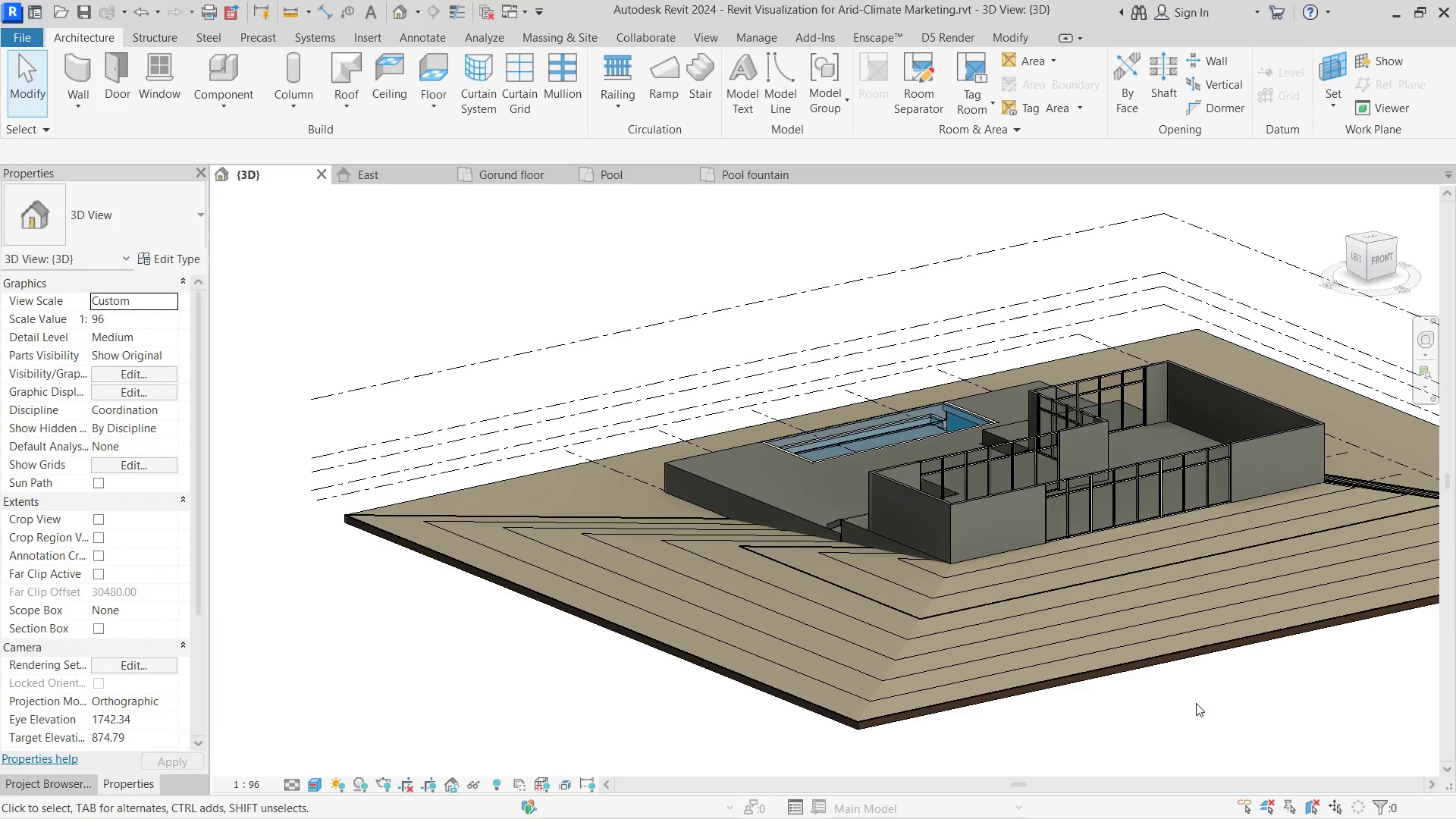 
left_click([1206, 704])
 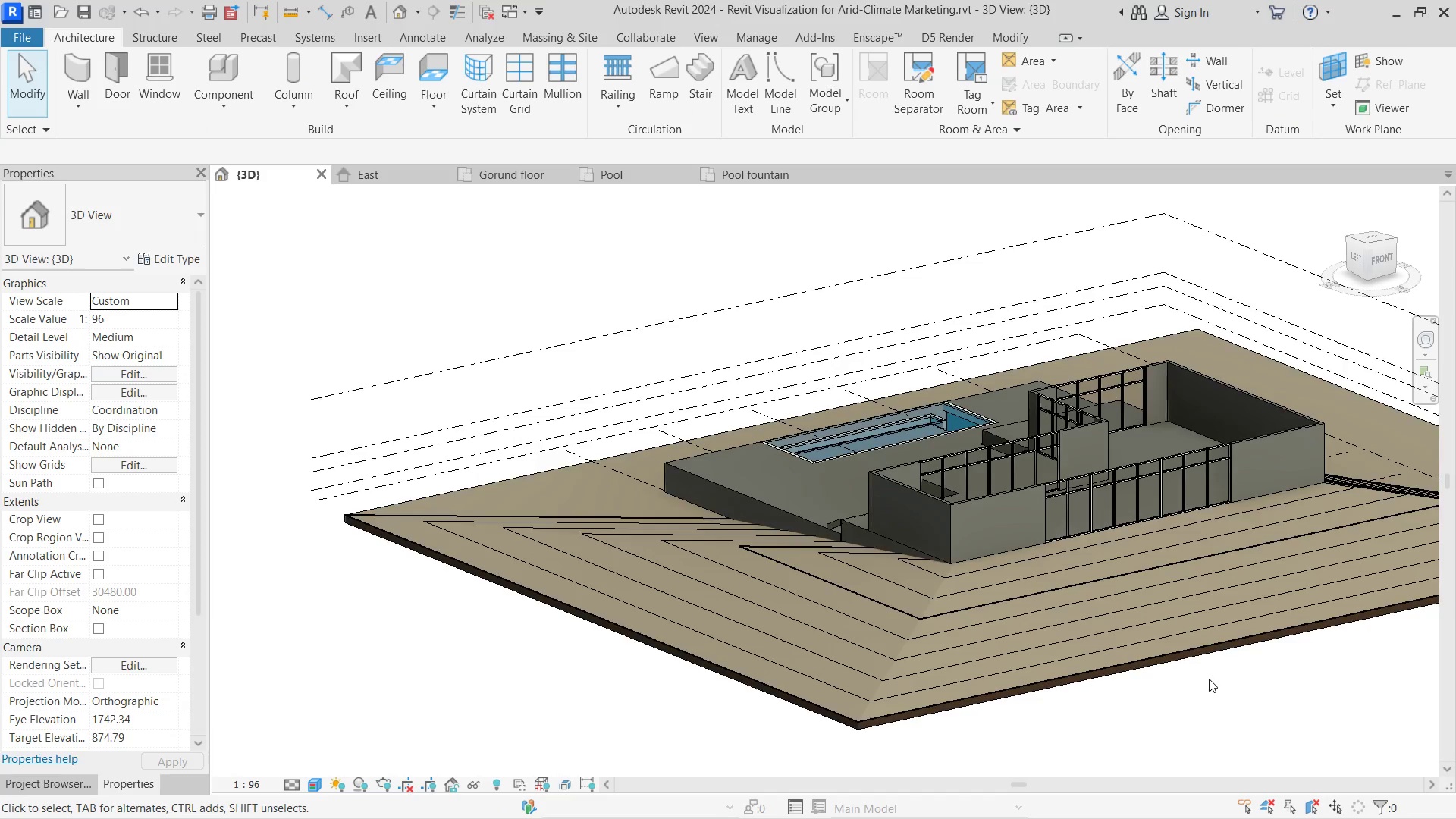 
hold_key(key=ShiftLeft, duration=0.75)
 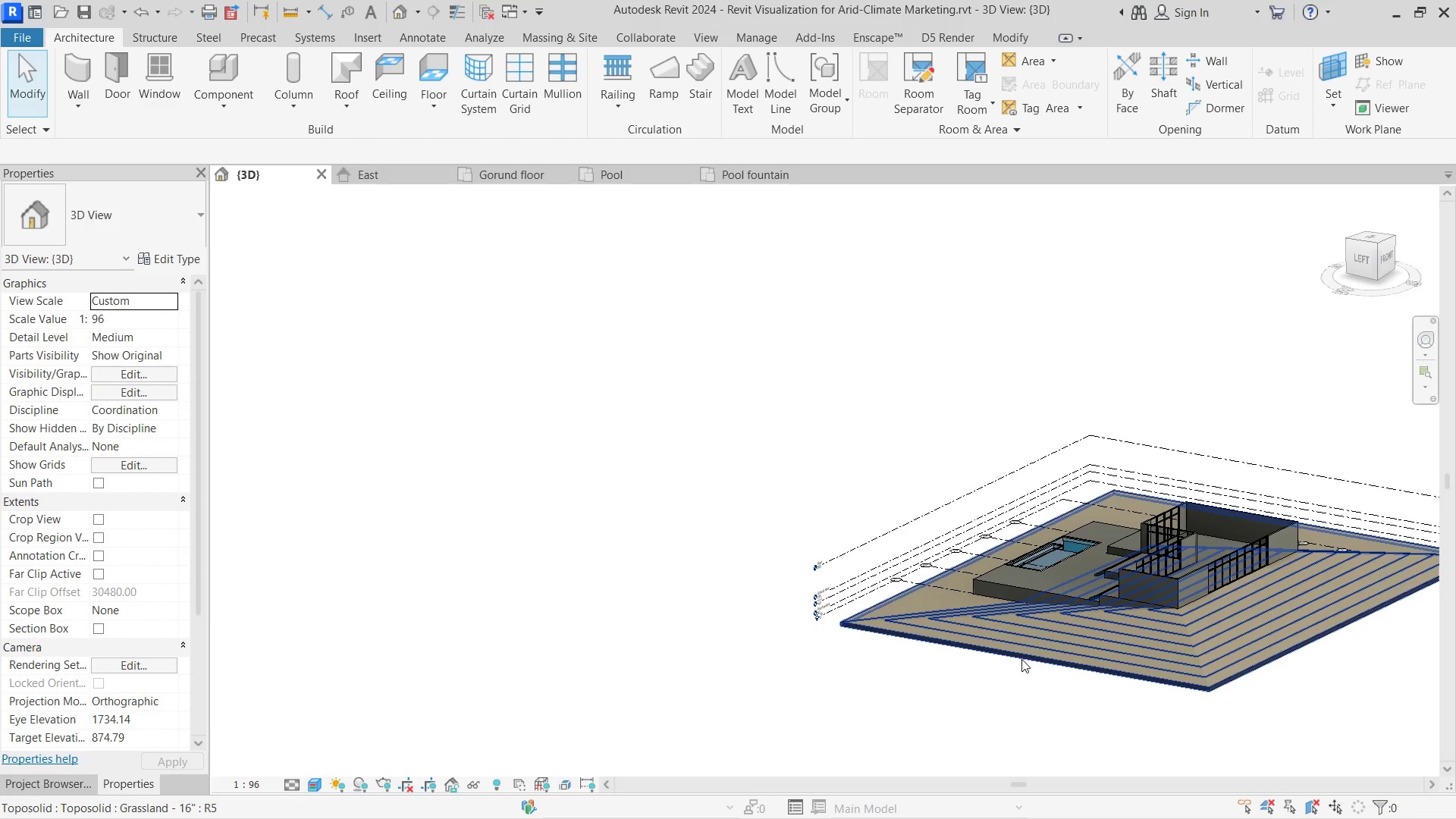 
scroll: coordinate [1209, 677], scroll_direction: down, amount: 4.0
 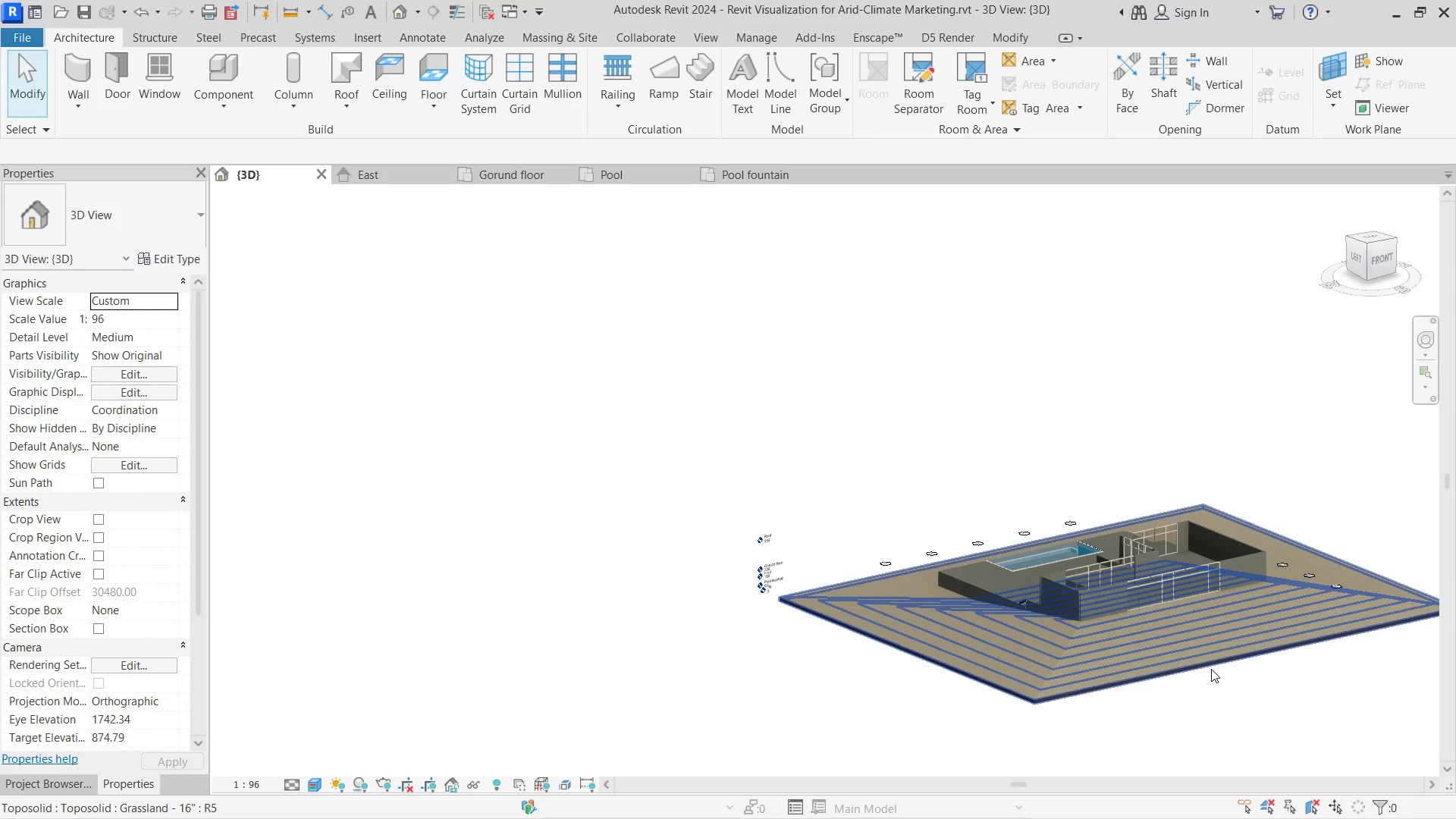 
hold_key(key=ShiftLeft, duration=0.98)
 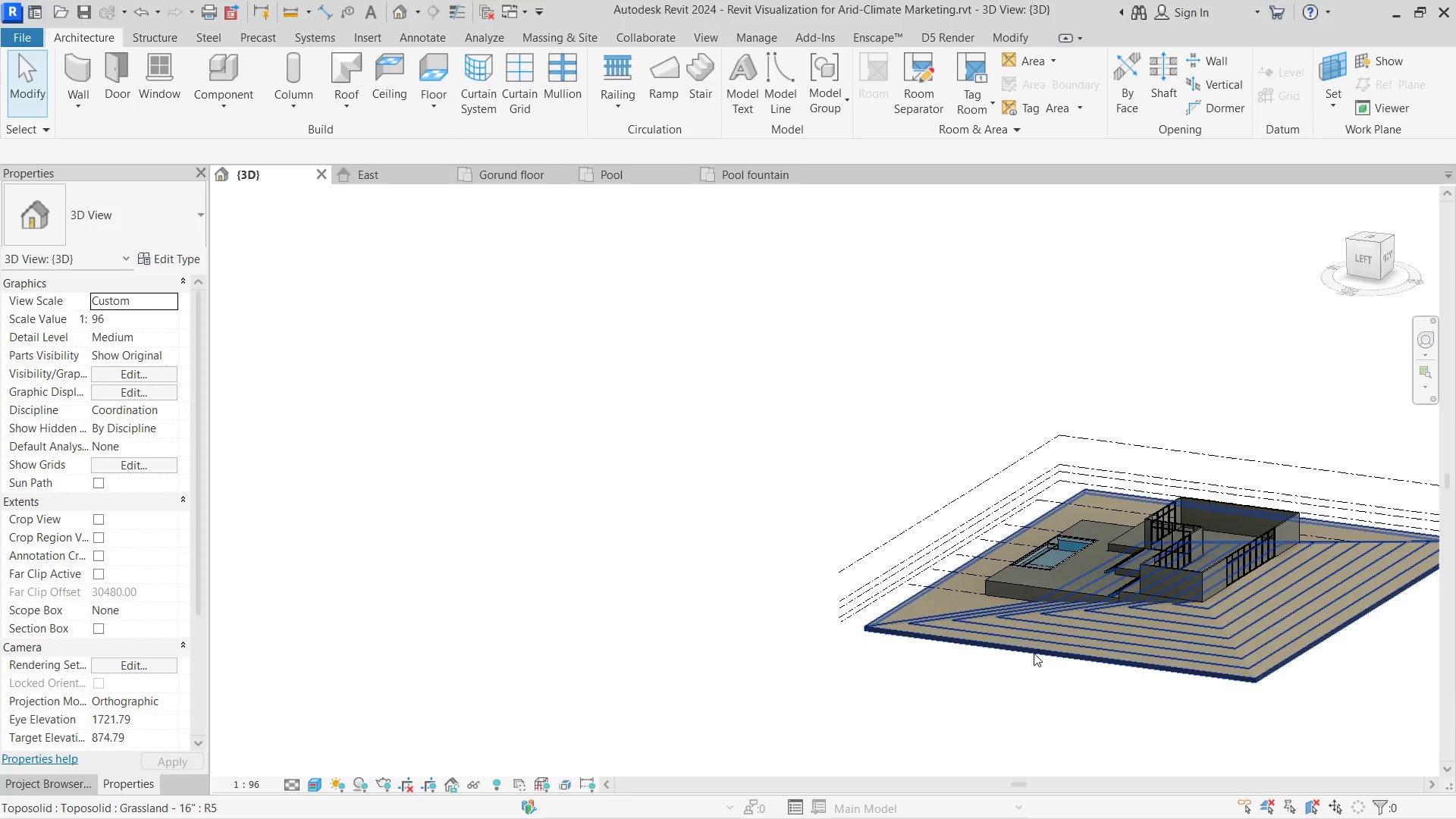 
hold_key(key=ShiftLeft, duration=0.8)
 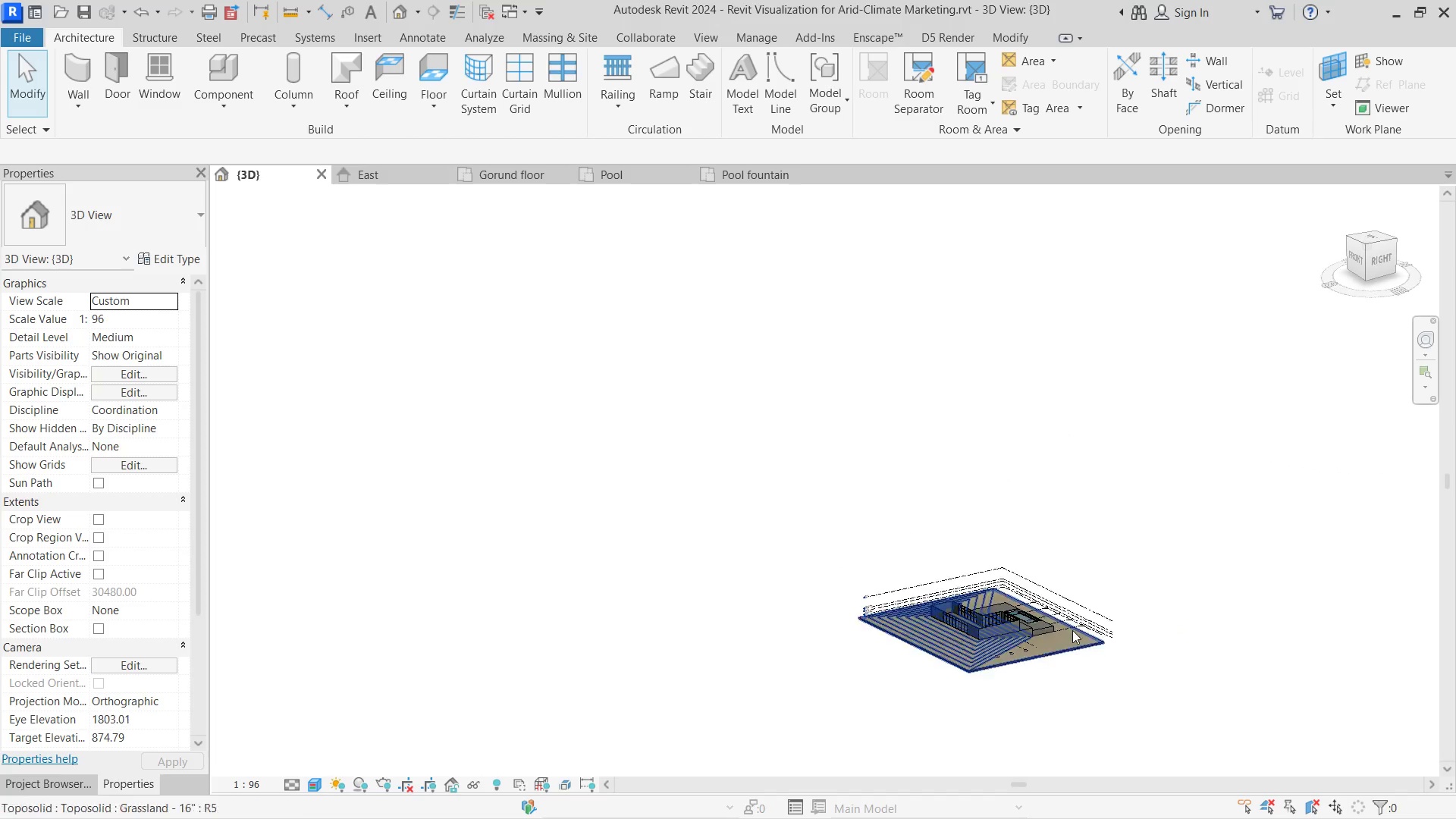 
scroll: coordinate [1034, 653], scroll_direction: down, amount: 7.0
 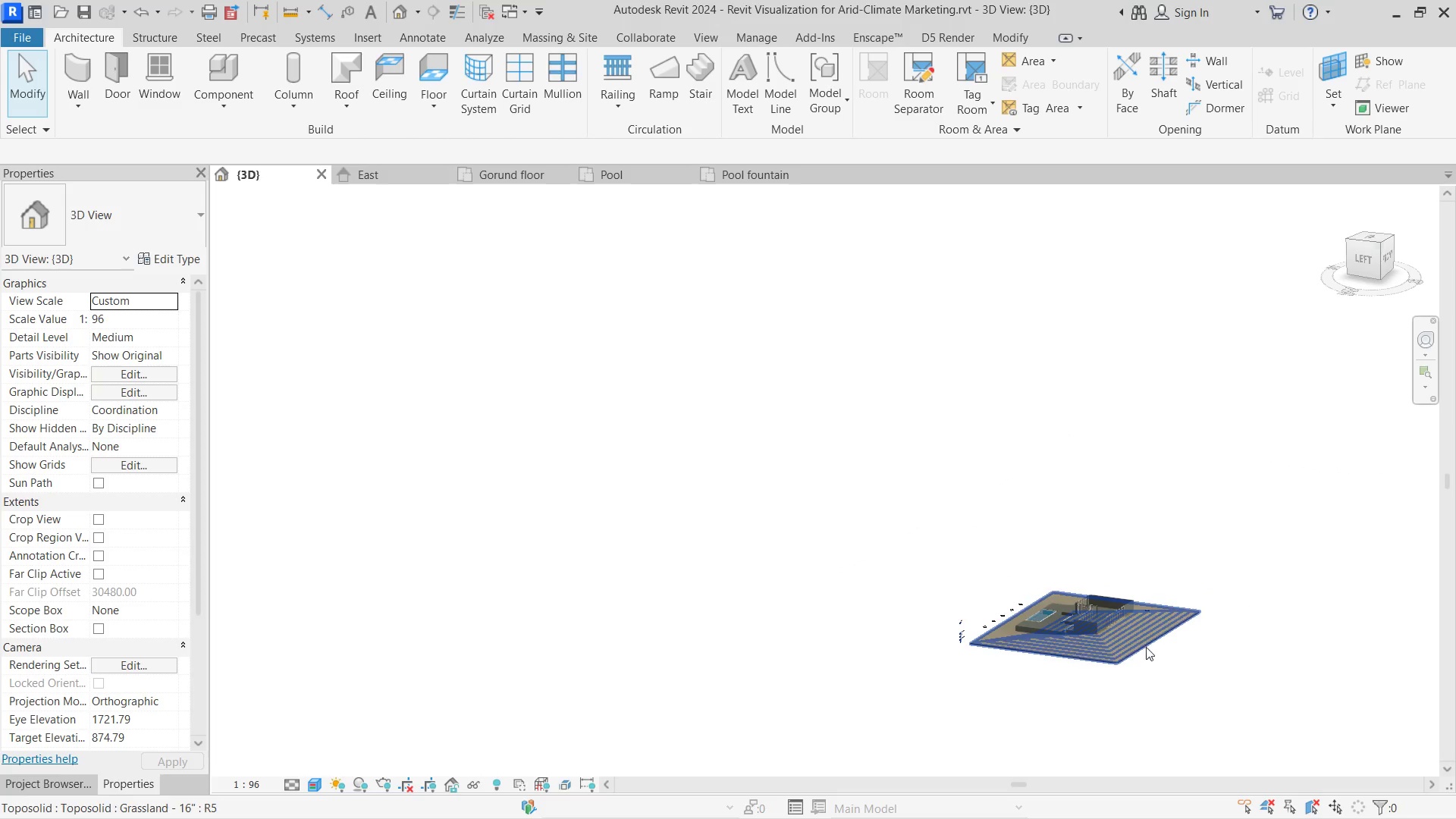 
hold_key(key=ShiftLeft, duration=1.41)
 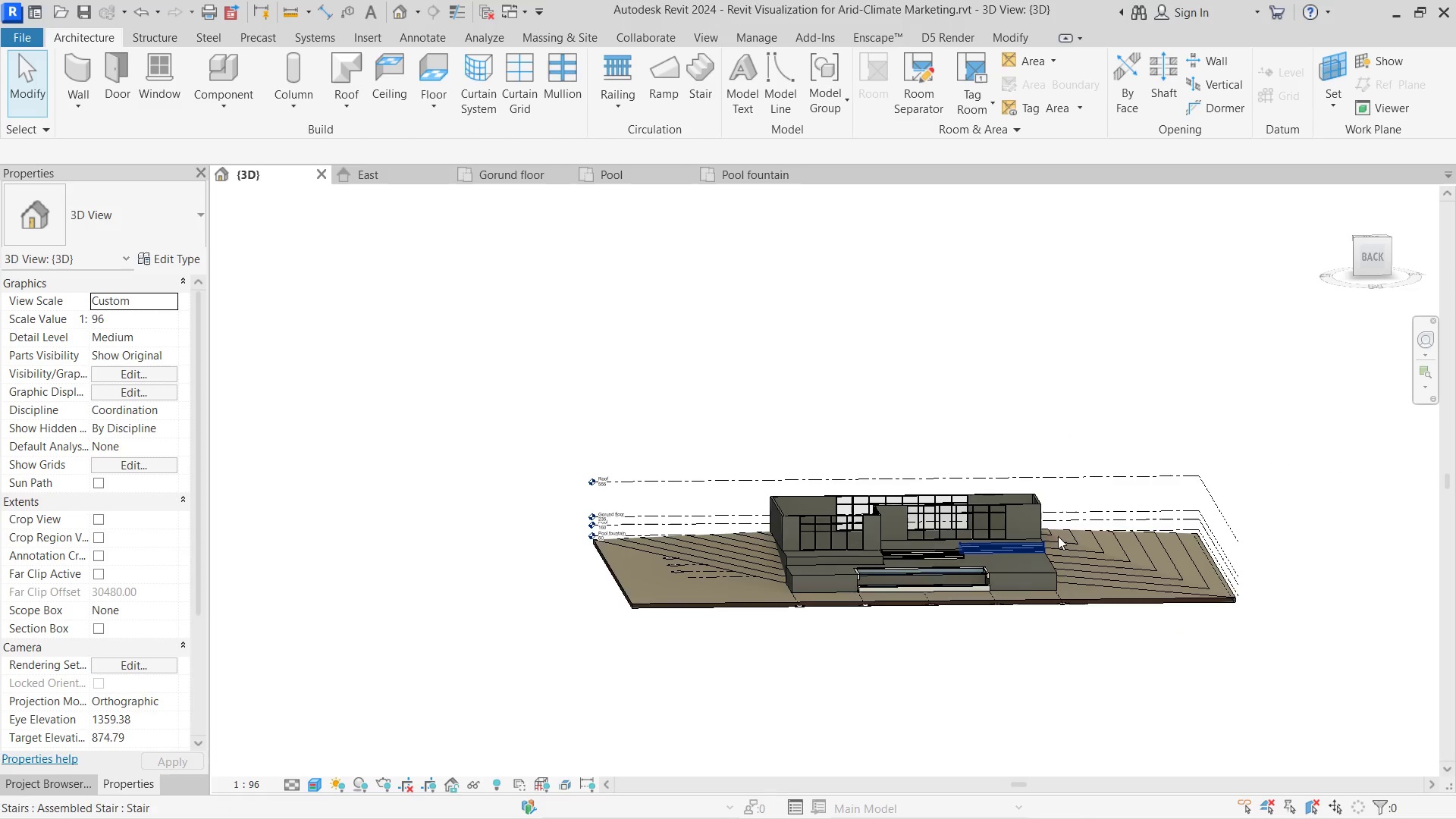 
scroll: coordinate [993, 644], scroll_direction: up, amount: 7.0
 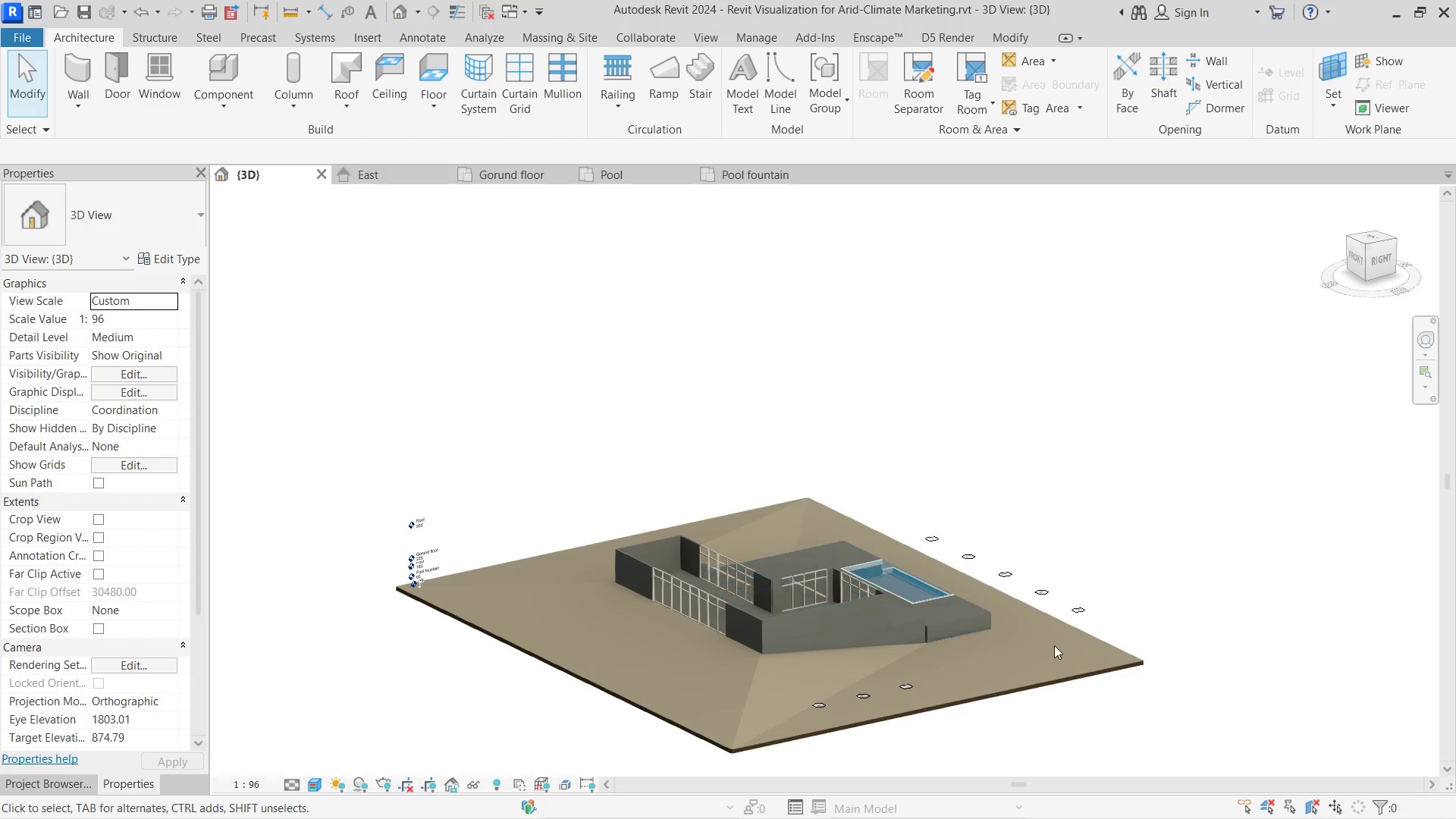 
hold_key(key=ShiftLeft, duration=2.03)
 